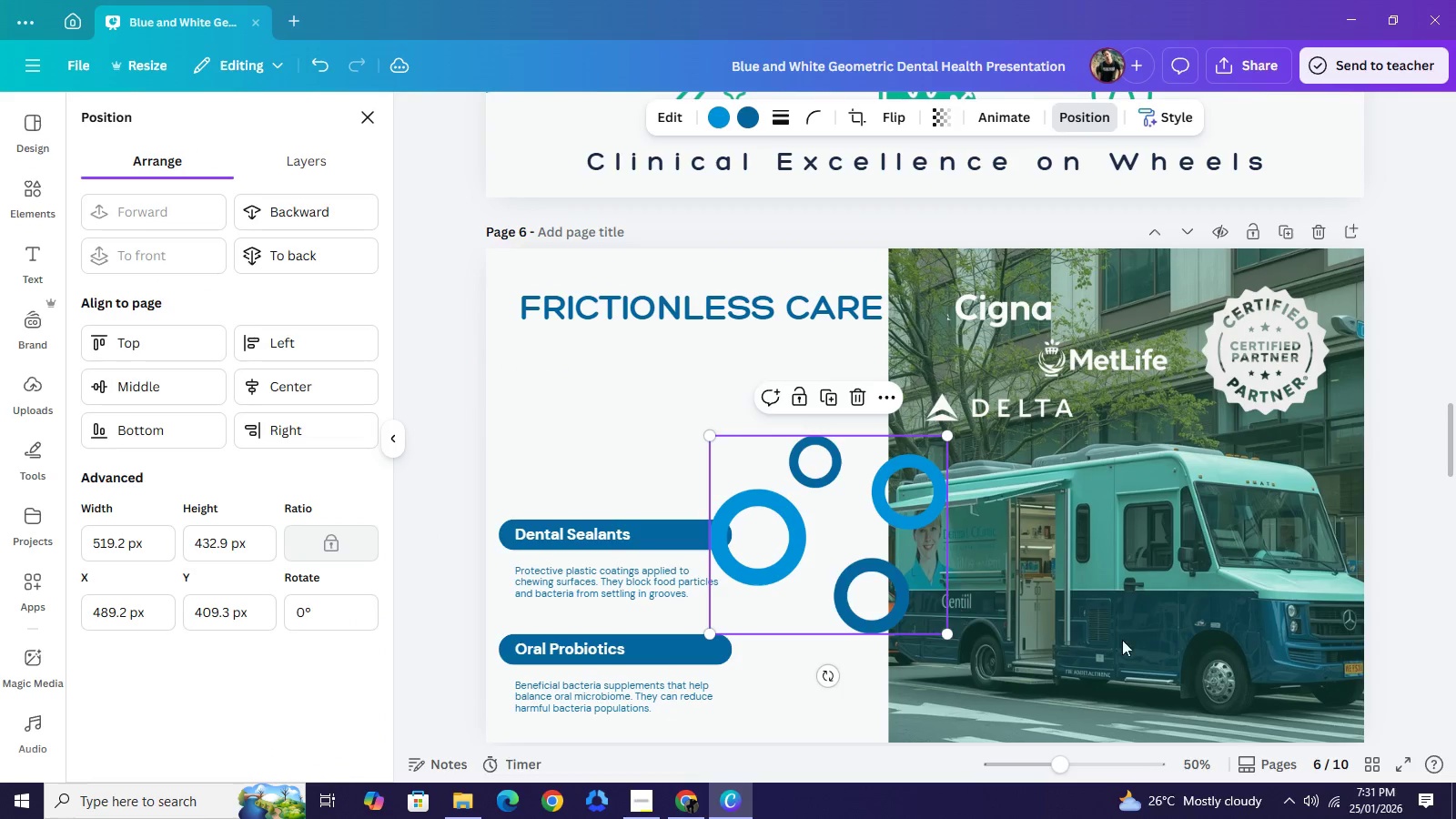 
left_click_drag(start_coordinate=[836, 530], to_coordinate=[1326, 678])
 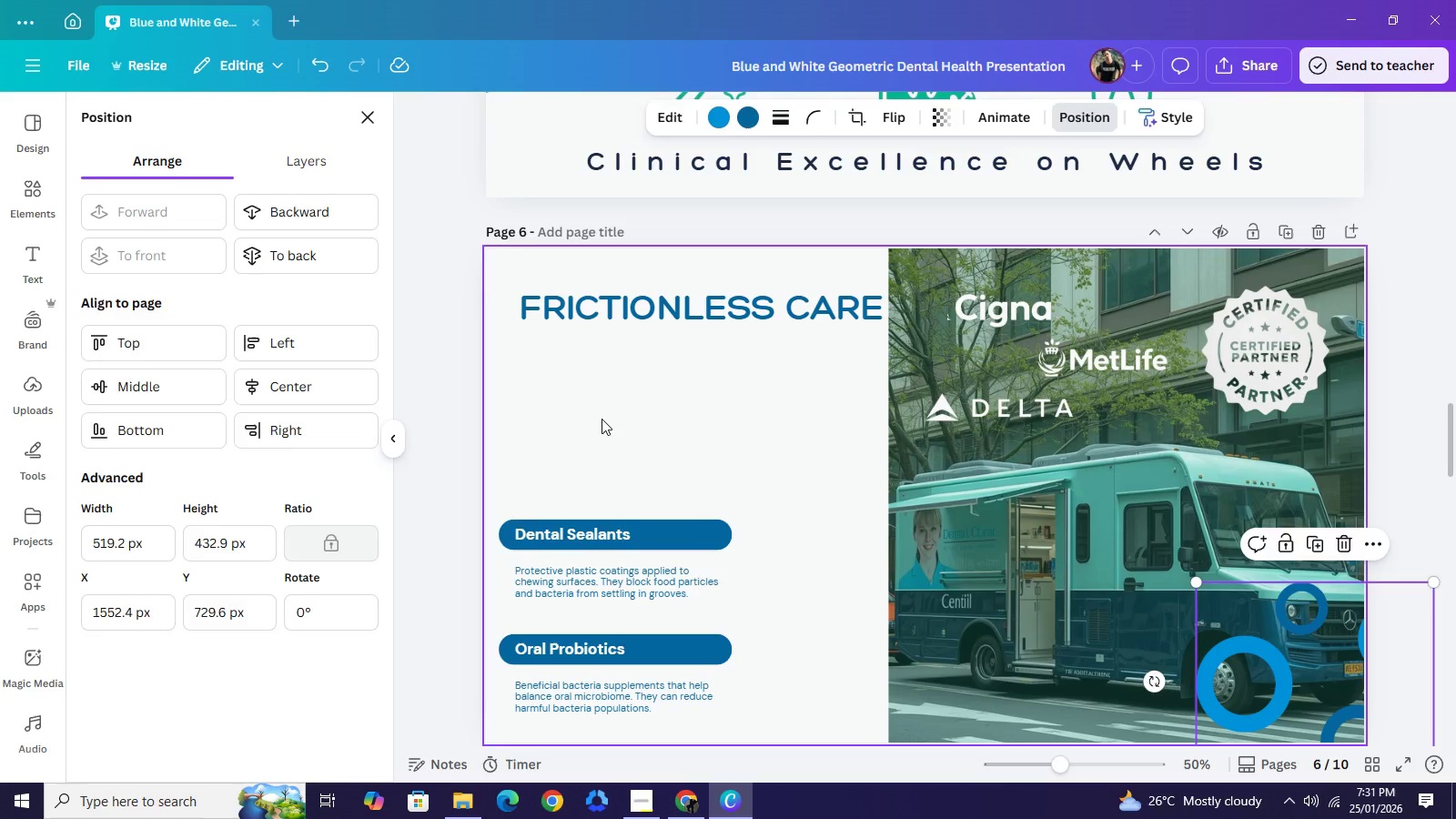 
left_click([602, 419])
 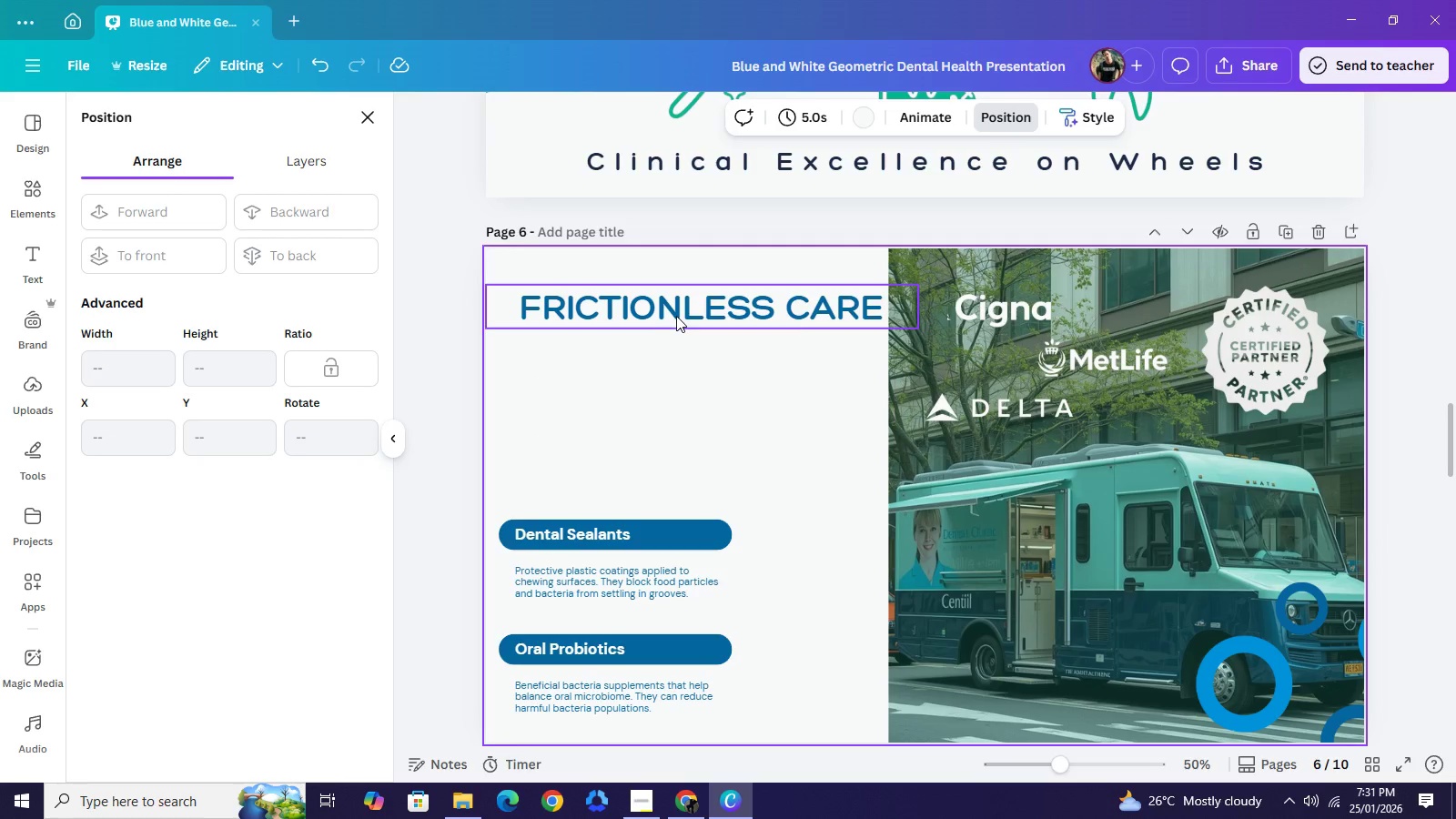 
left_click([676, 316])
 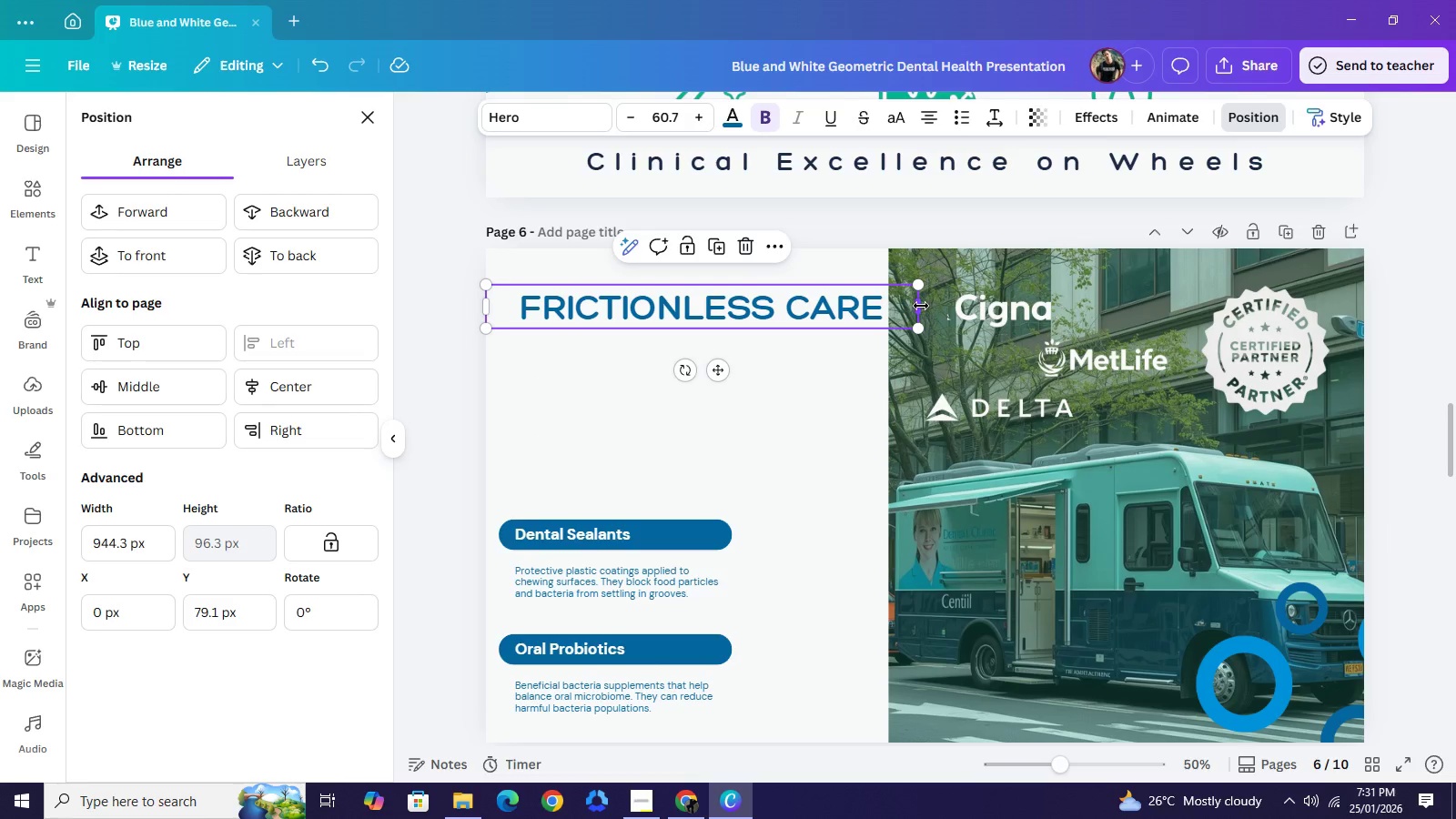 
left_click_drag(start_coordinate=[924, 306], to_coordinate=[829, 303])
 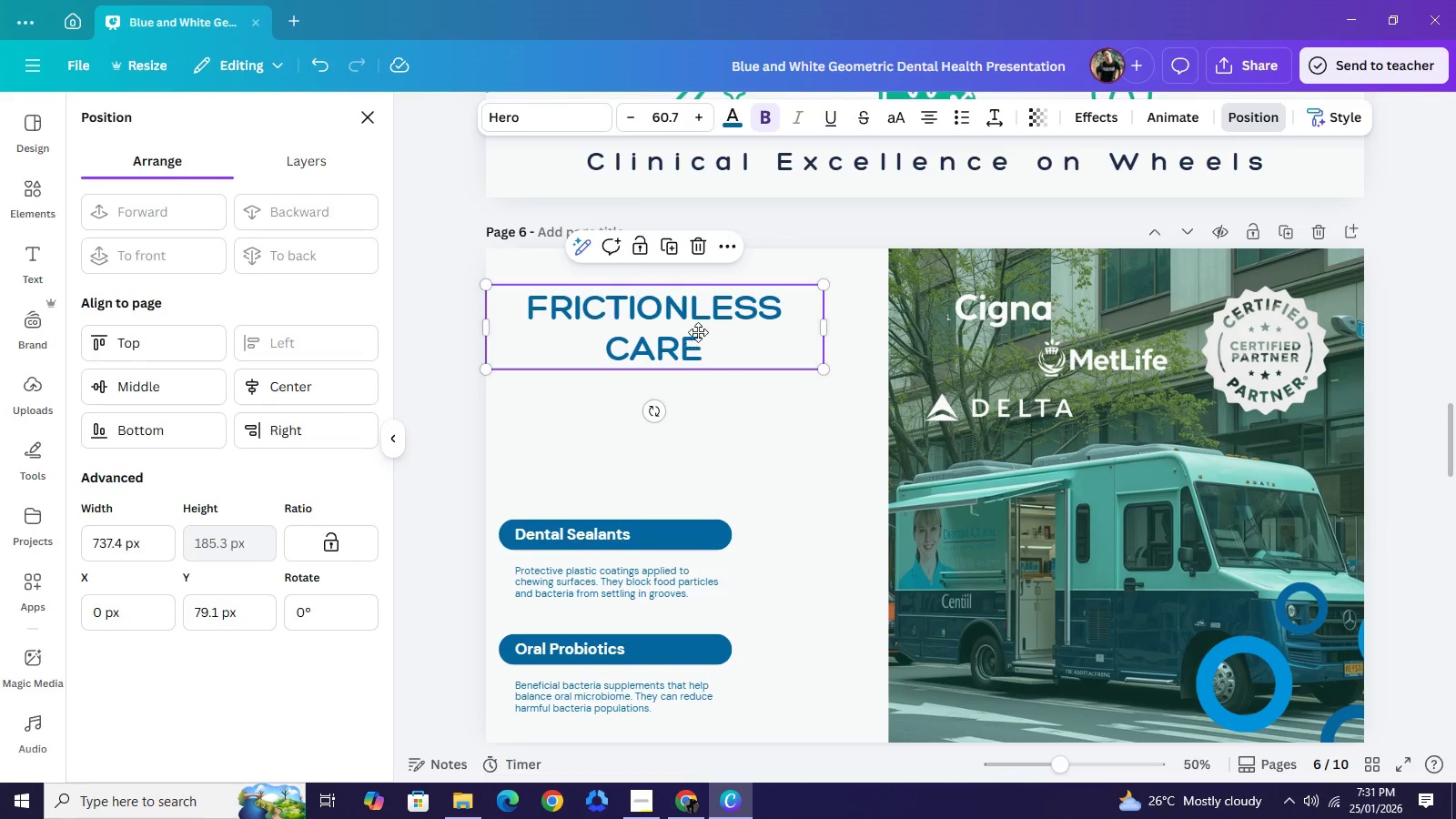 
left_click_drag(start_coordinate=[673, 330], to_coordinate=[703, 319])
 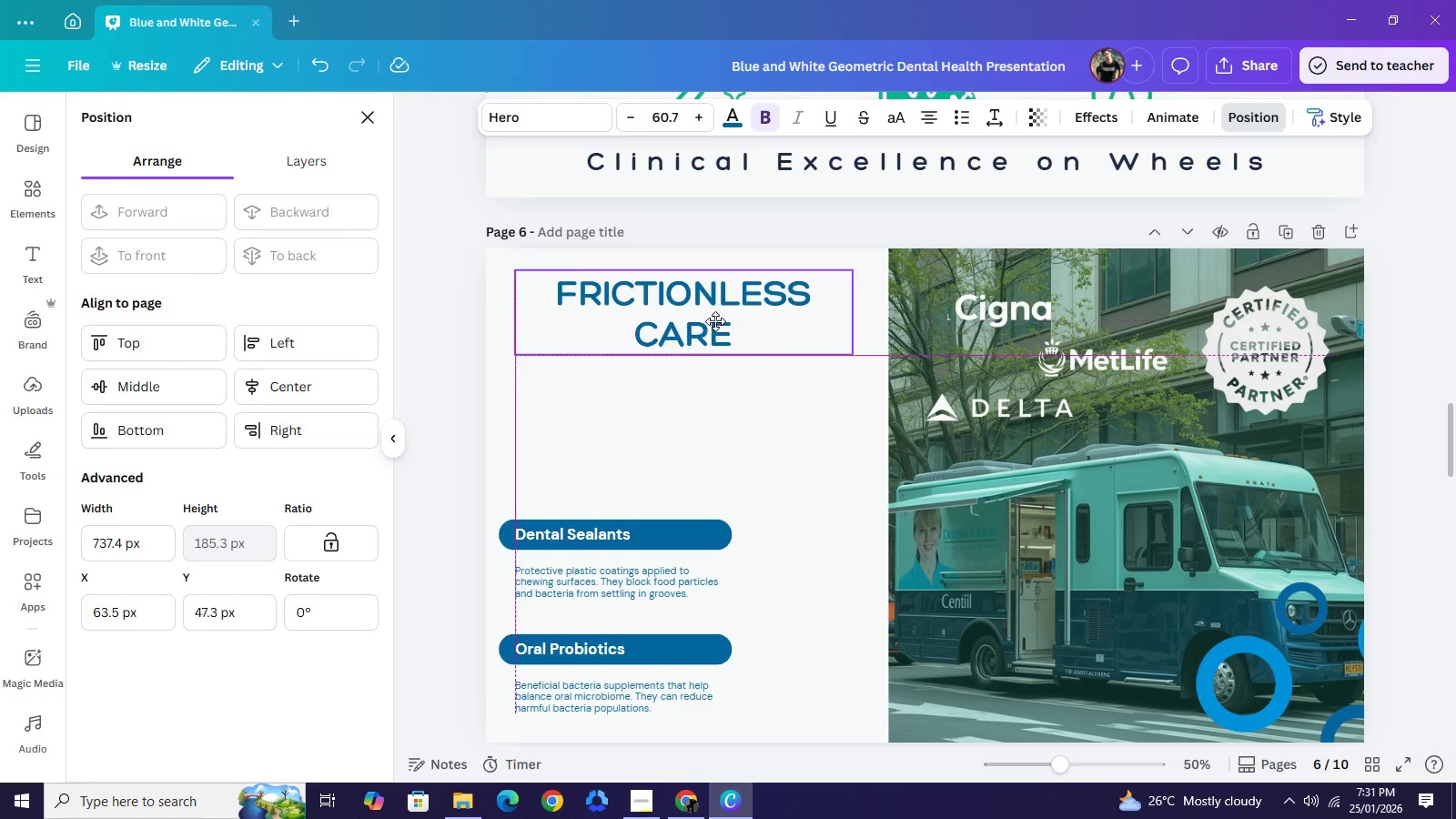 
wait(10.89)
 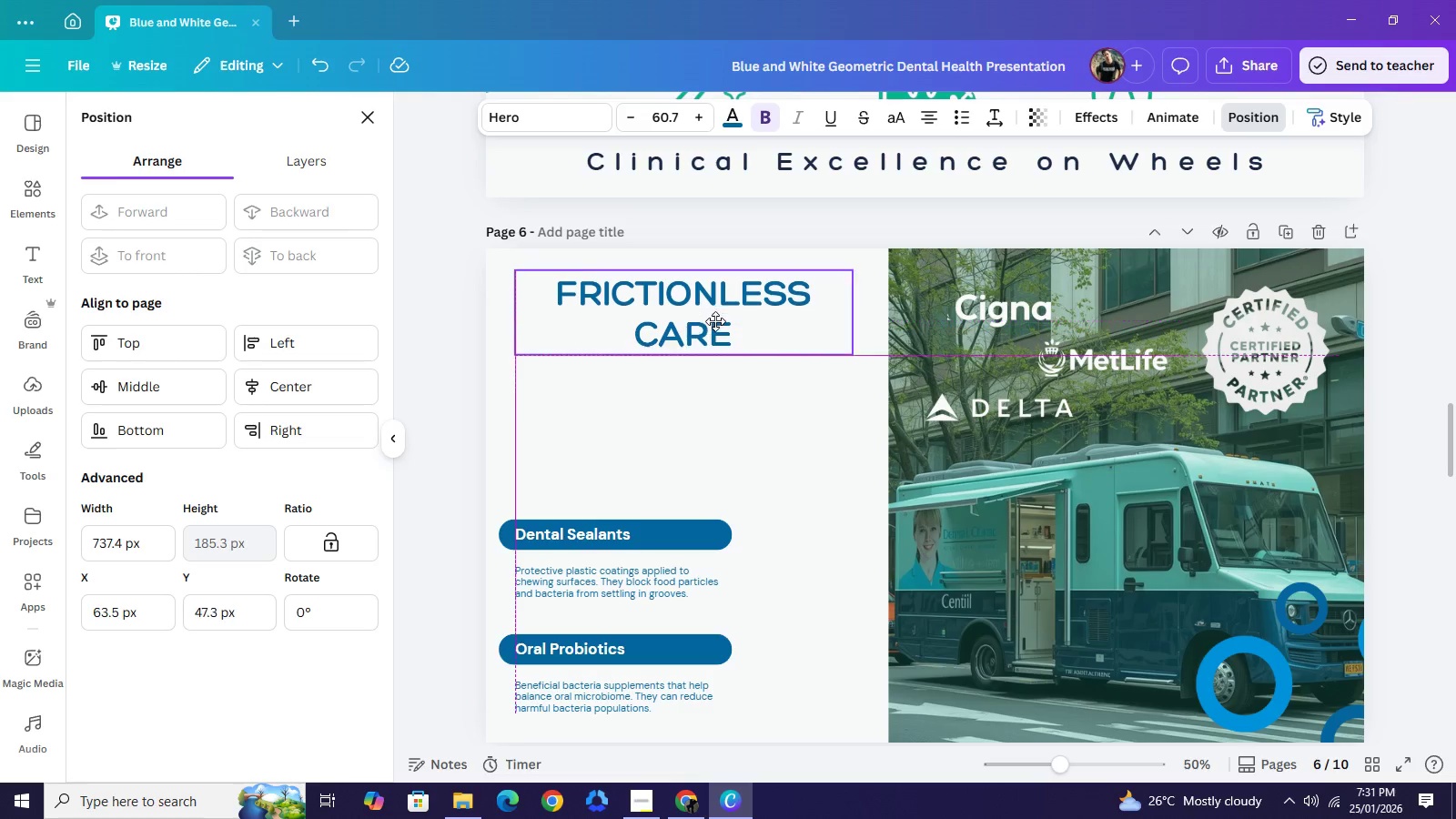 
left_click([729, 118])
 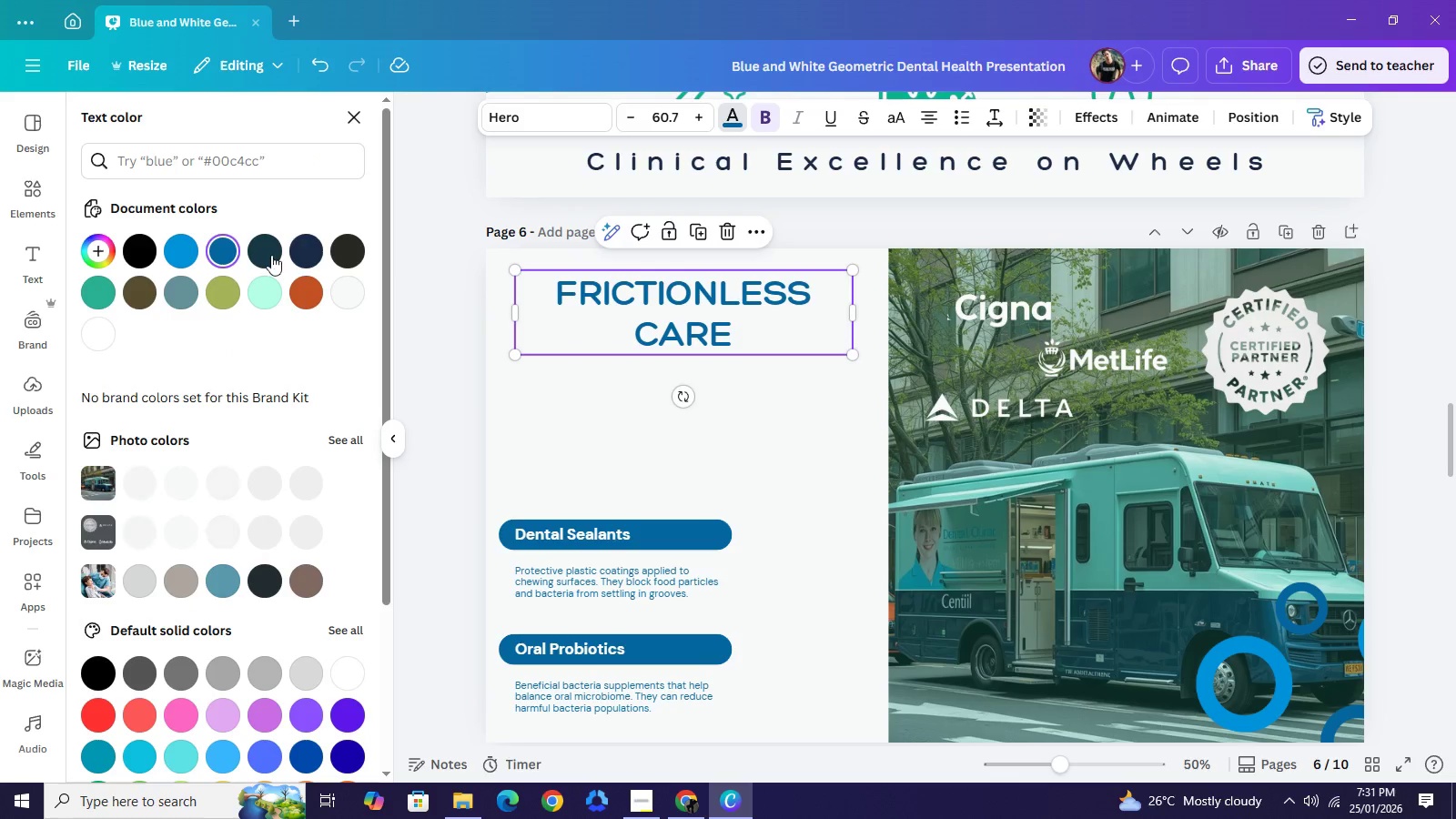 
left_click([271, 255])
 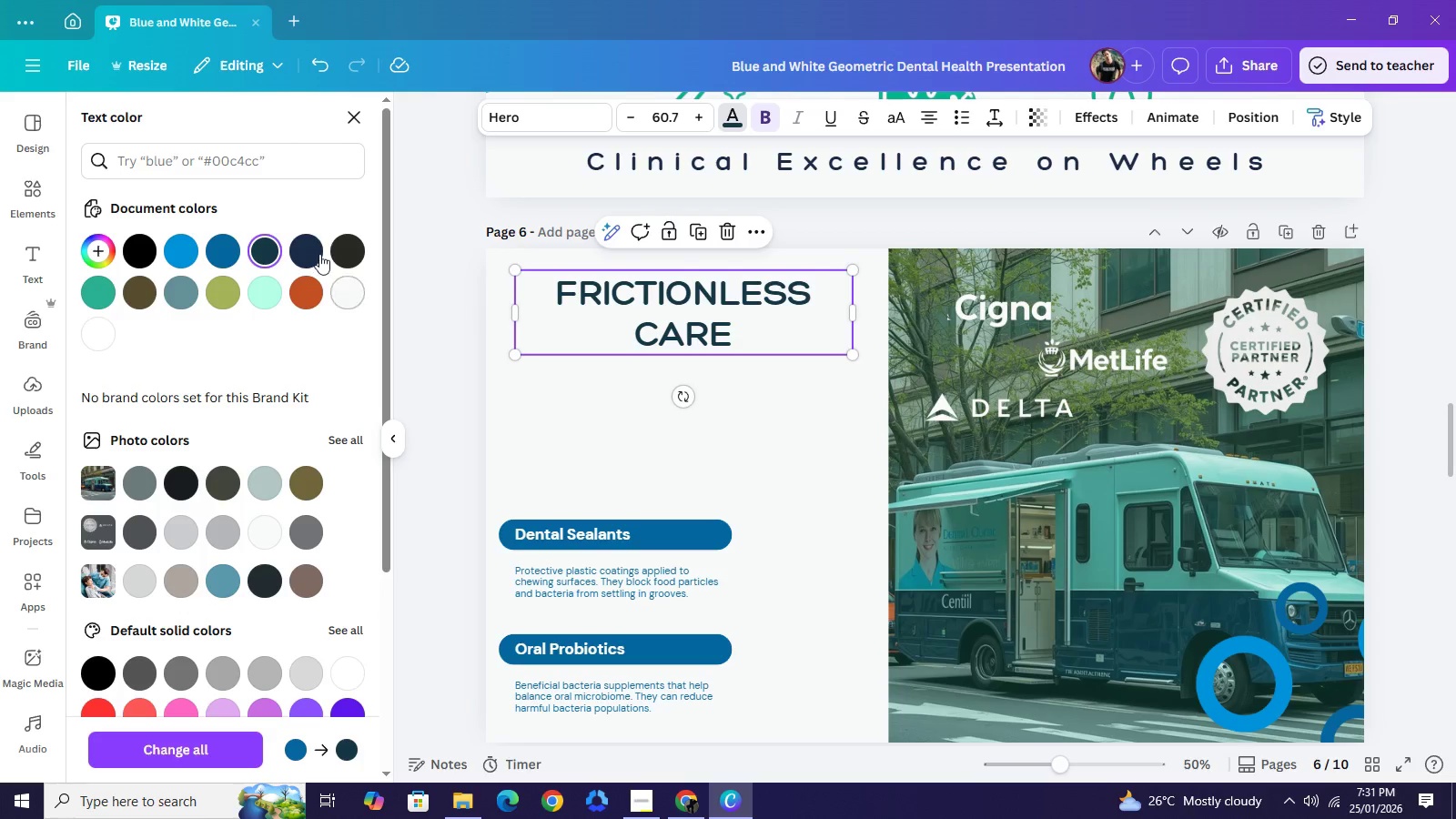 
left_click([317, 253])
 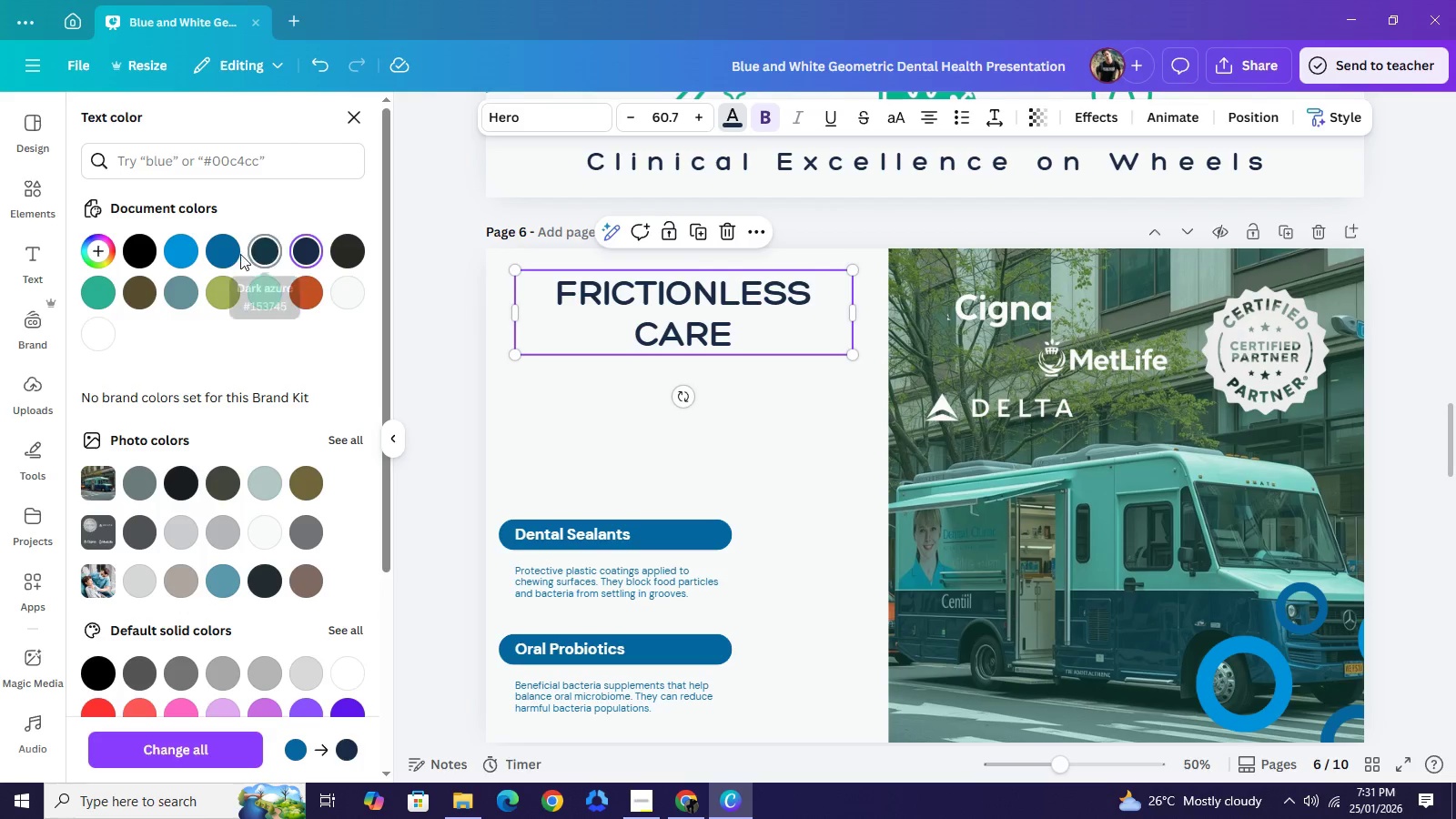 
mouse_move([265, 255])
 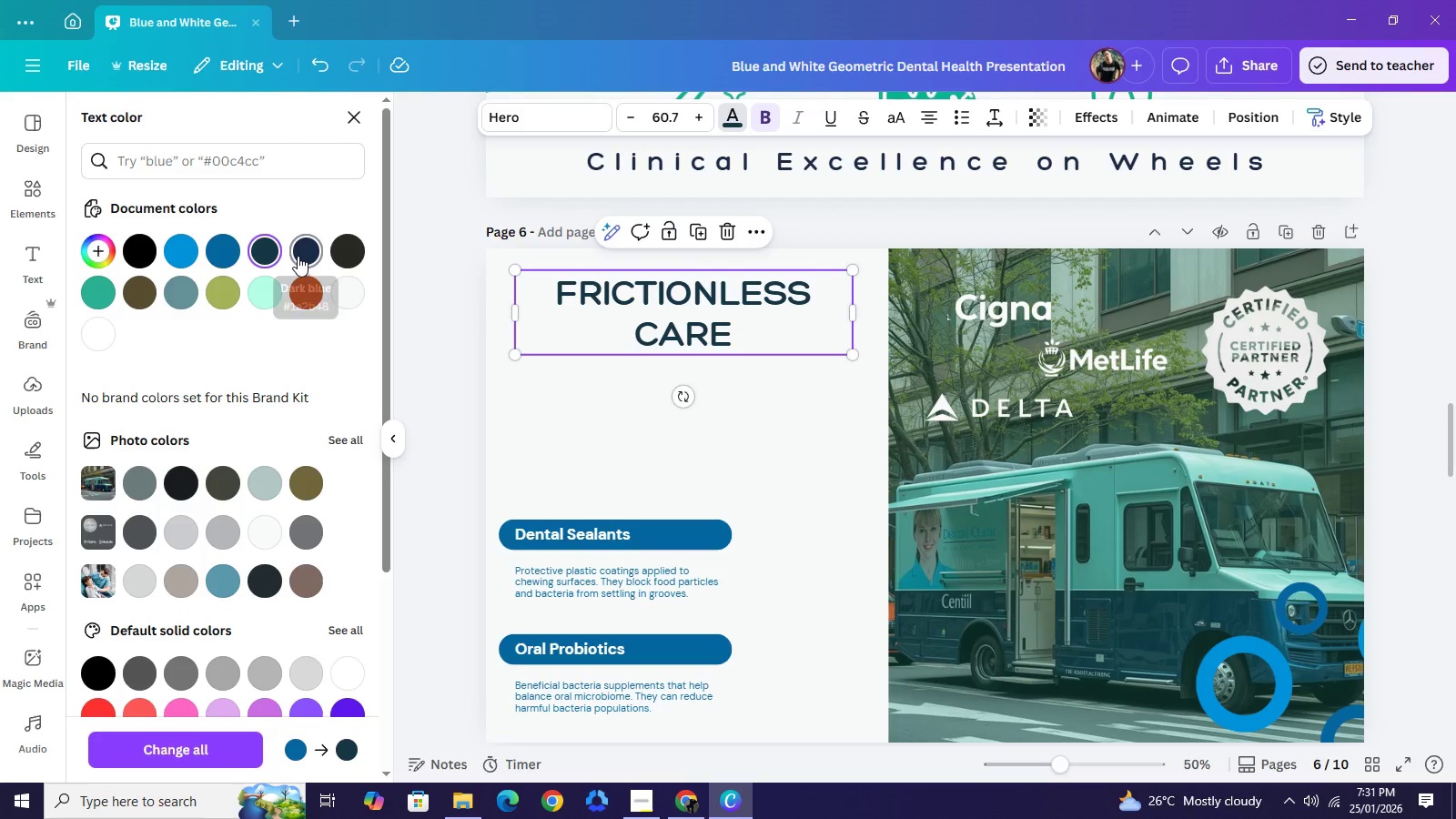 
mouse_move([267, 258])
 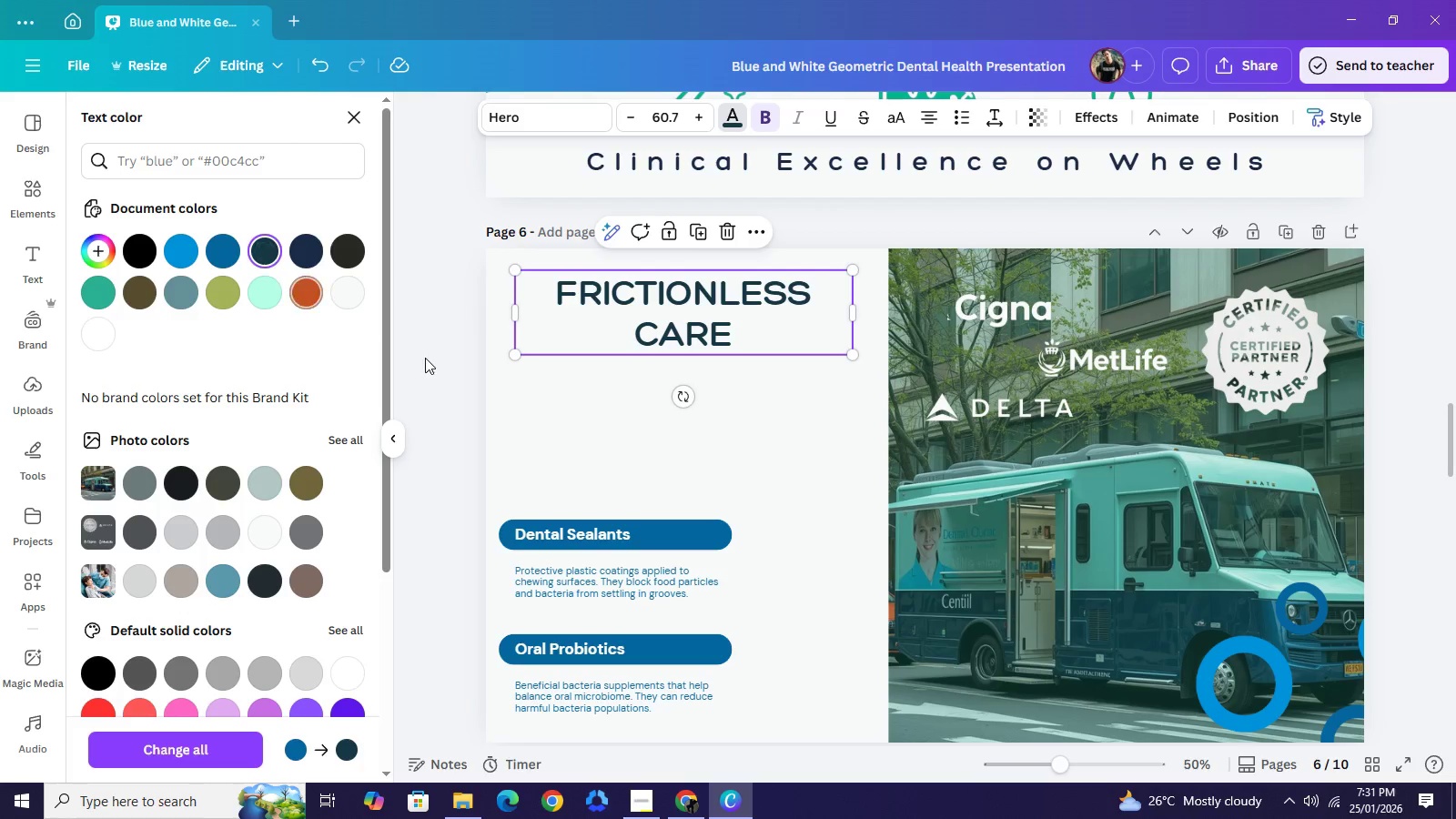 
left_click([425, 358])
 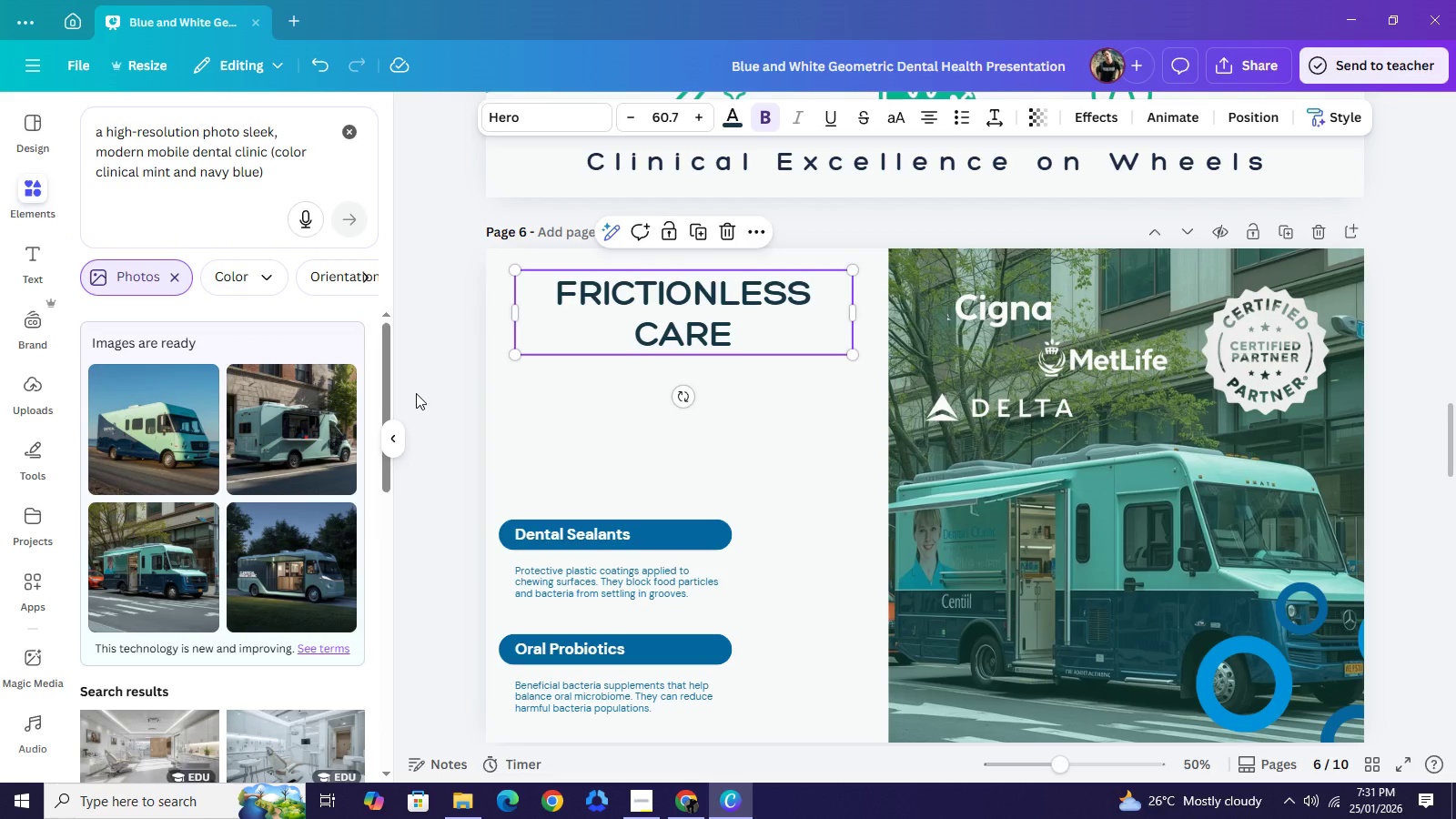 
wait(6.41)
 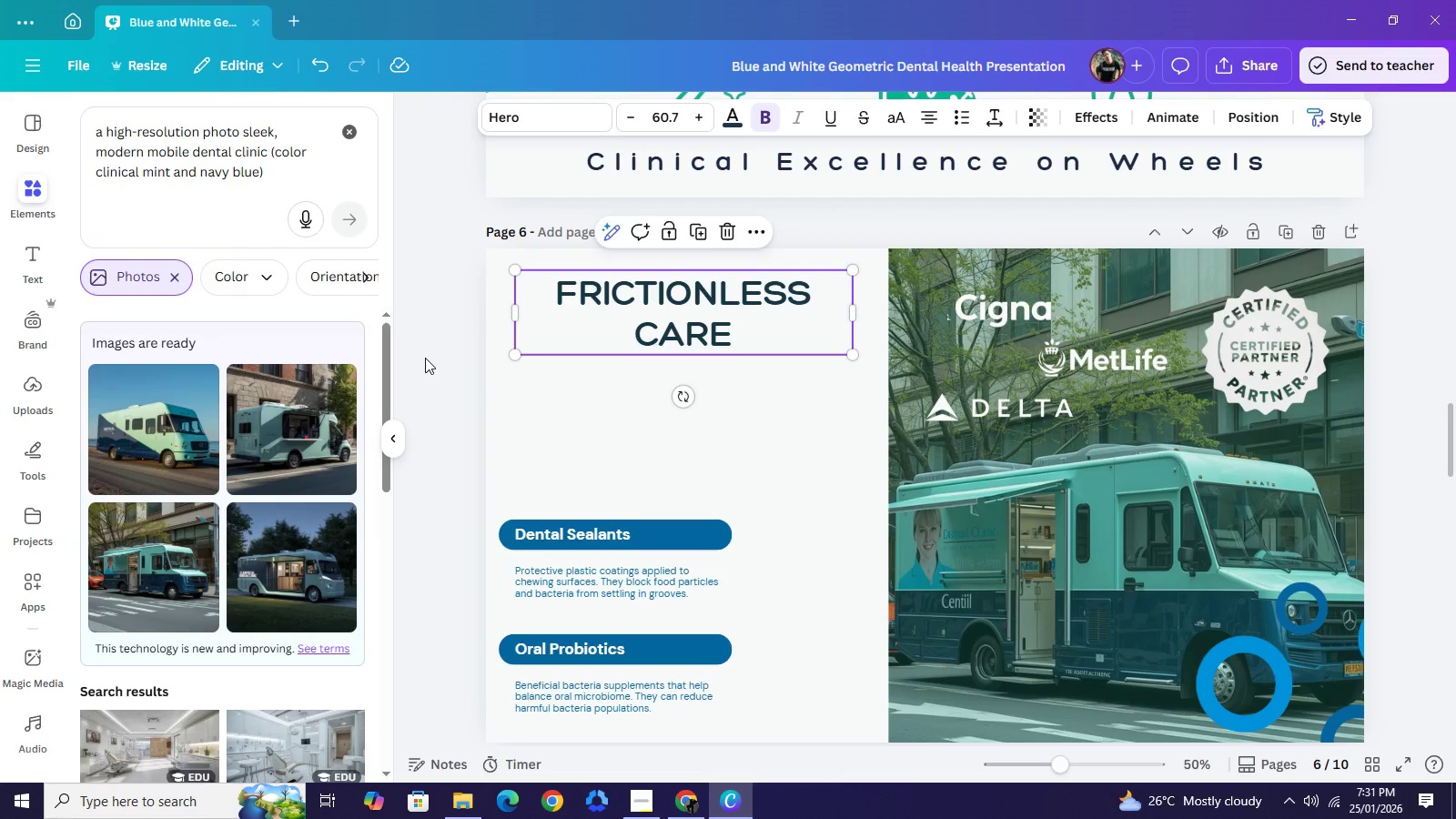 
left_click([441, 409])
 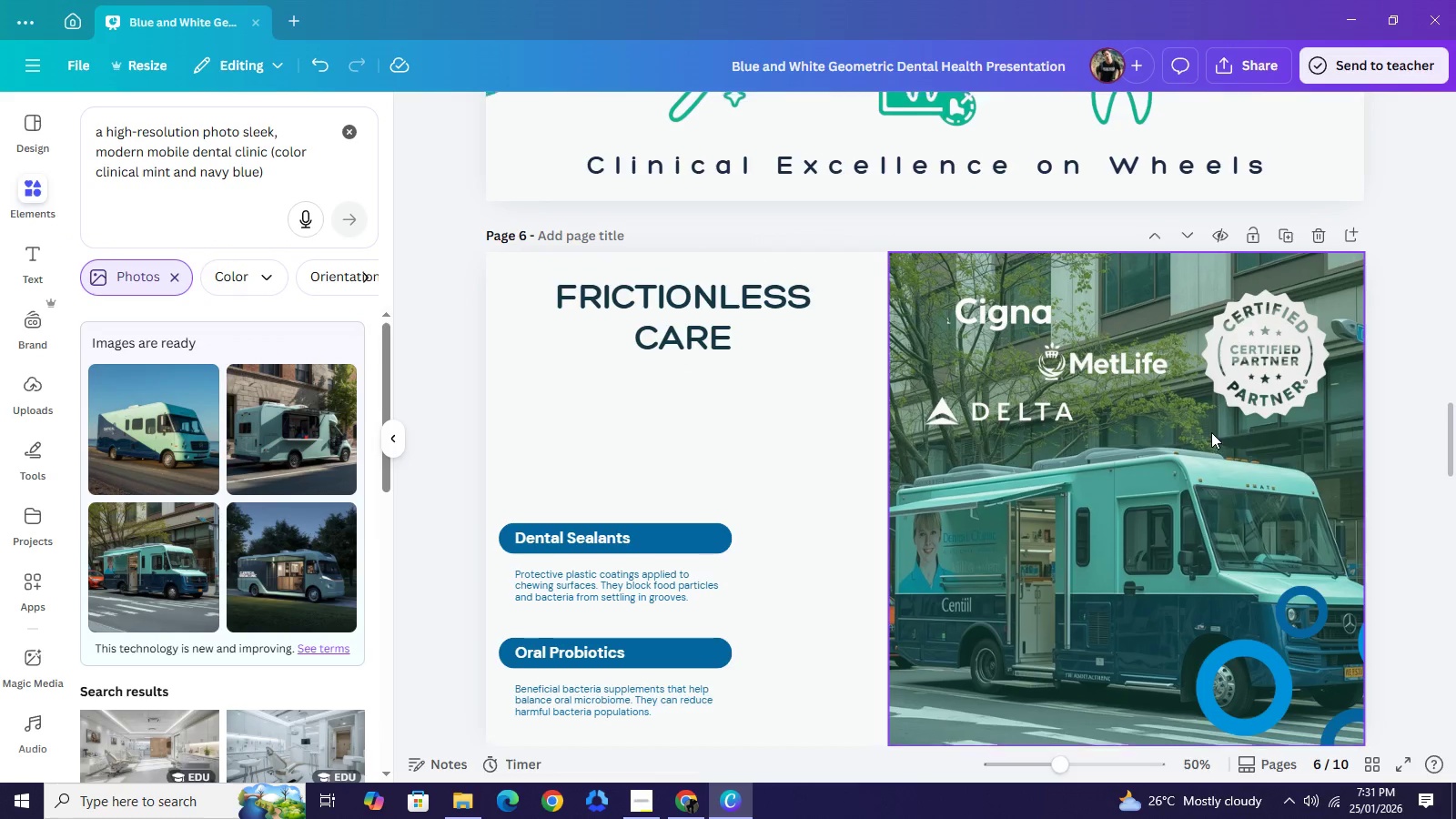 
scroll: coordinate [1211, 432], scroll_direction: up, amount: 36.0
 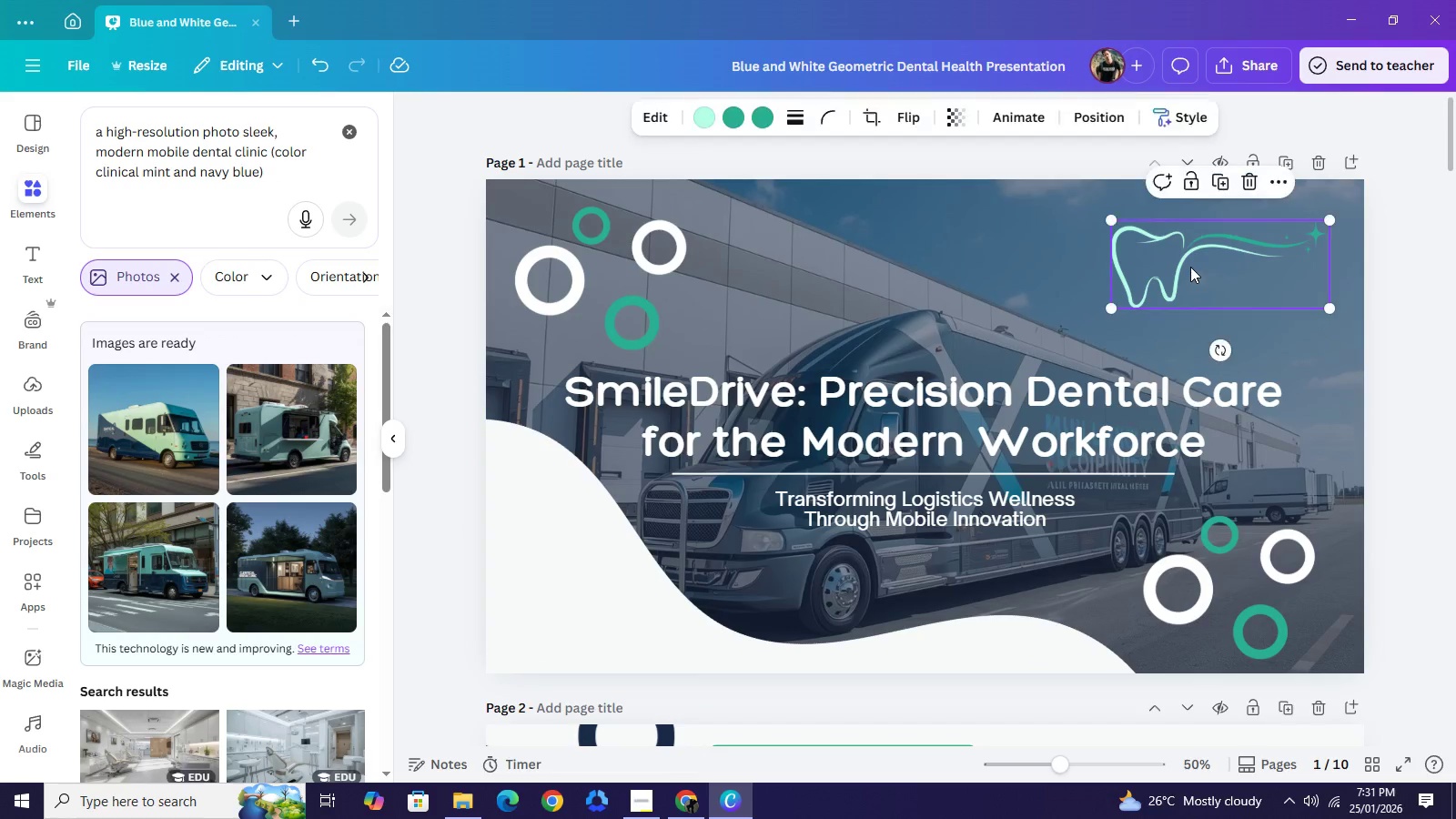 
left_click([1190, 267])
 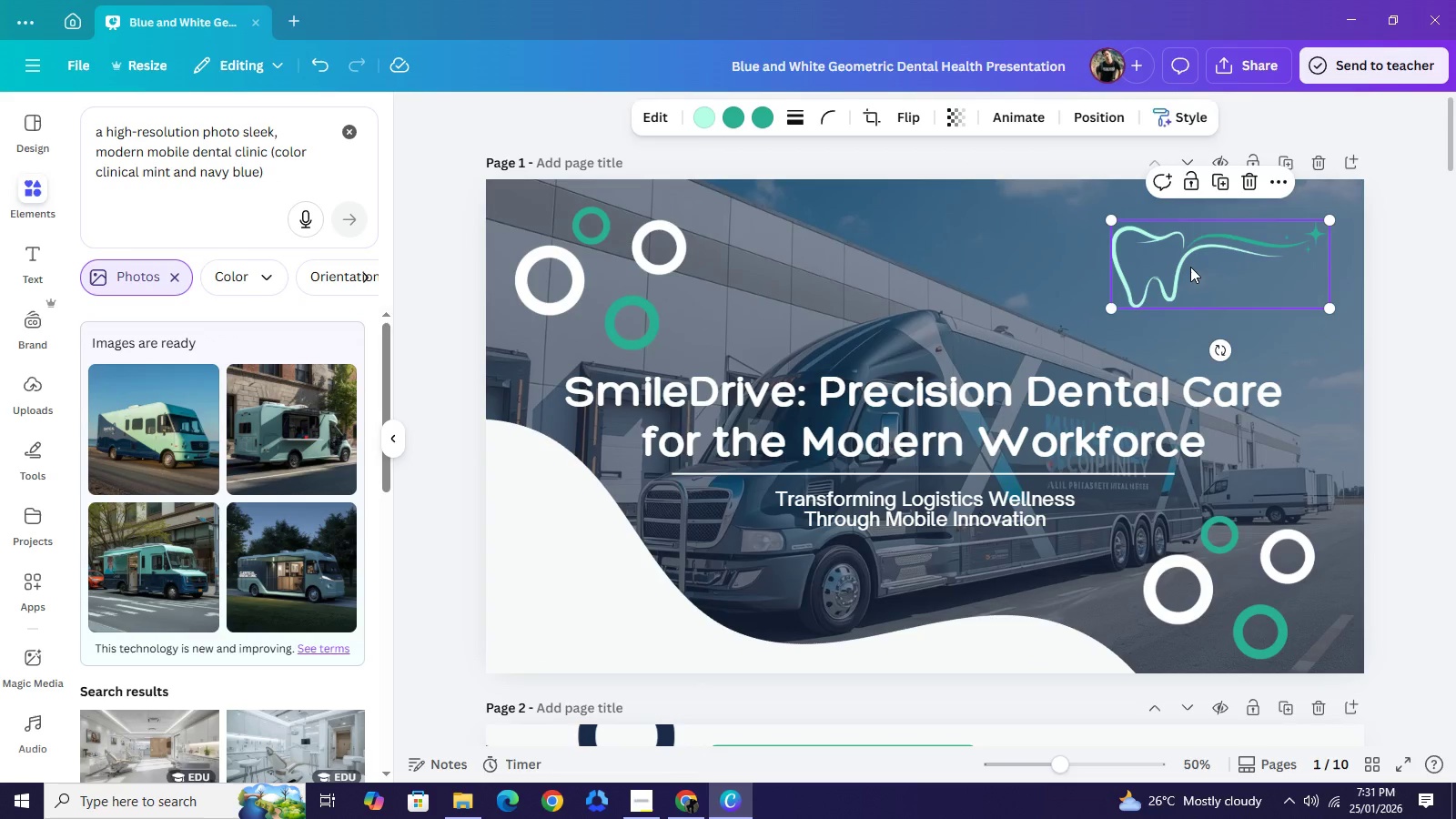 
key(Control+C)
 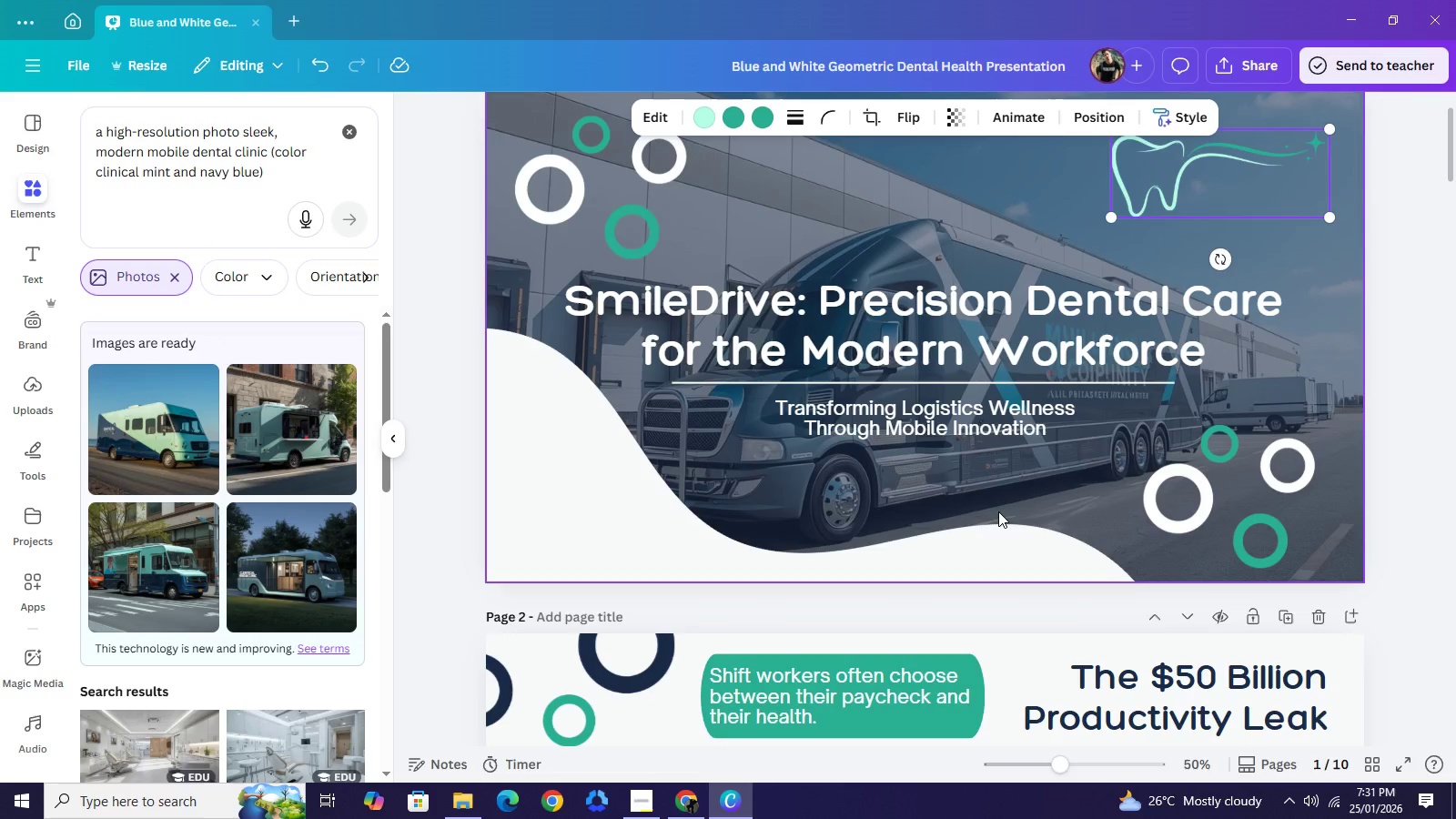 
scroll: coordinate [913, 602], scroll_direction: down, amount: 26.0
 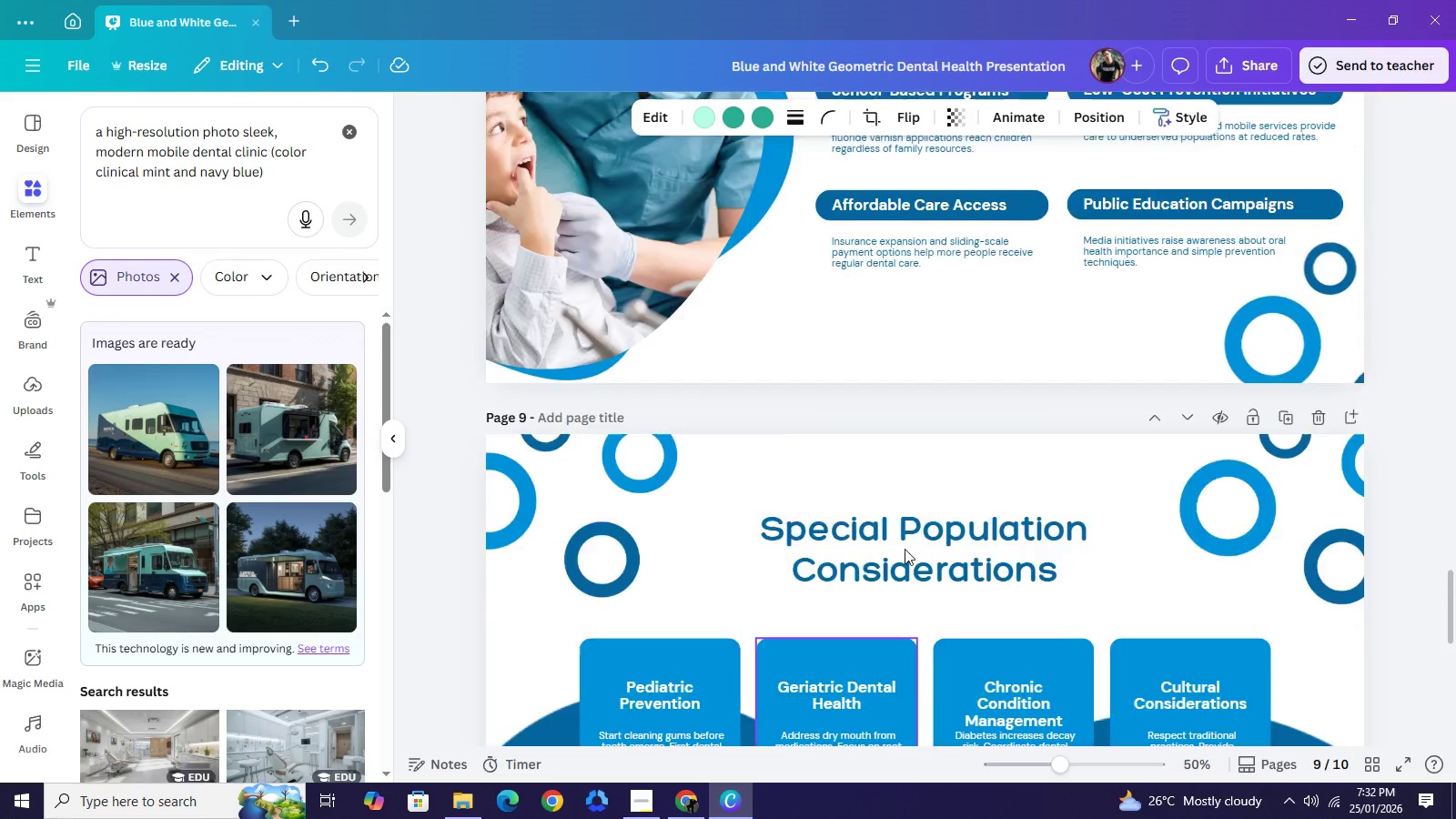 
scroll: coordinate [905, 549], scroll_direction: up, amount: 4.0
 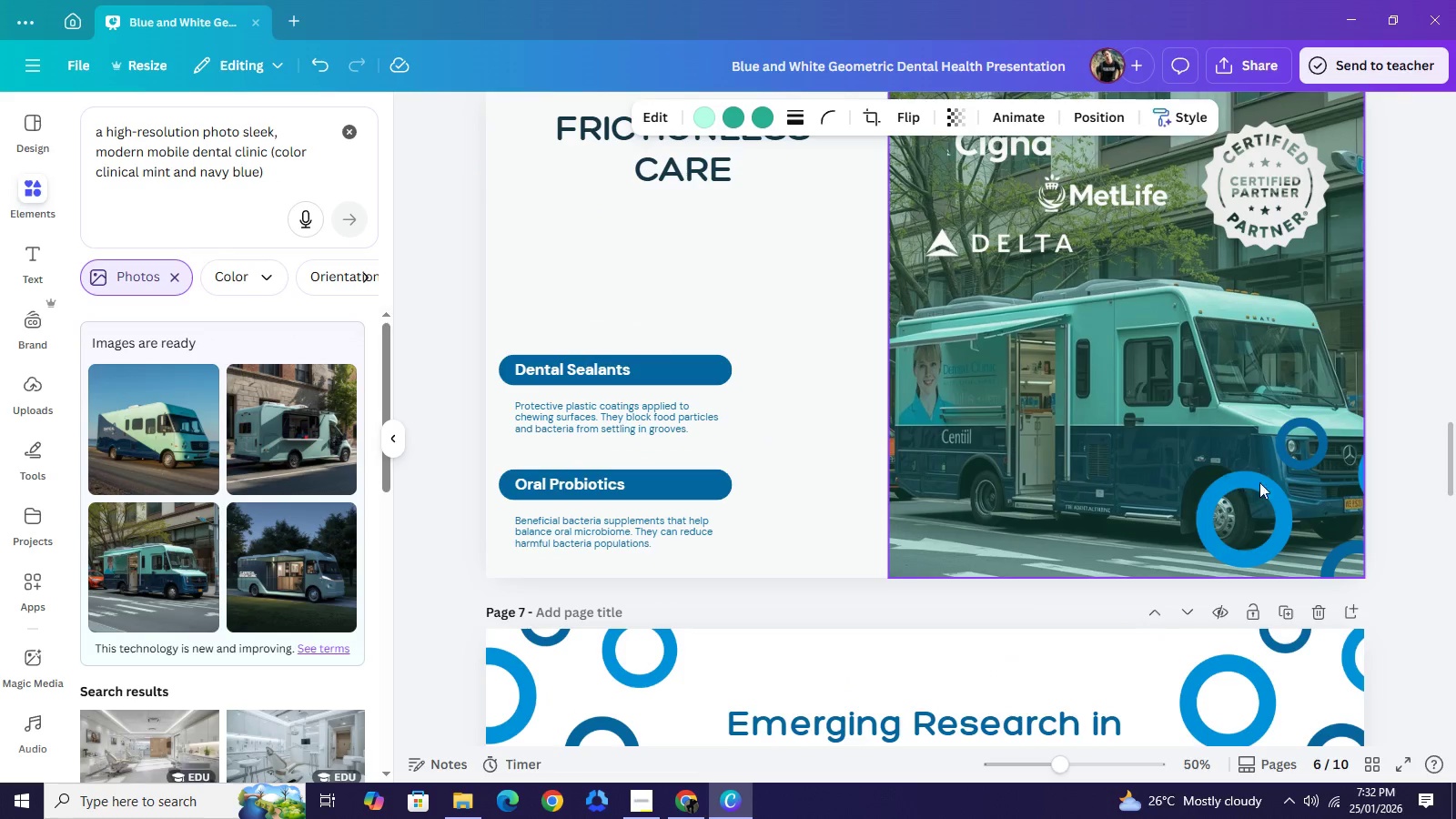 
left_click([604, 262])
 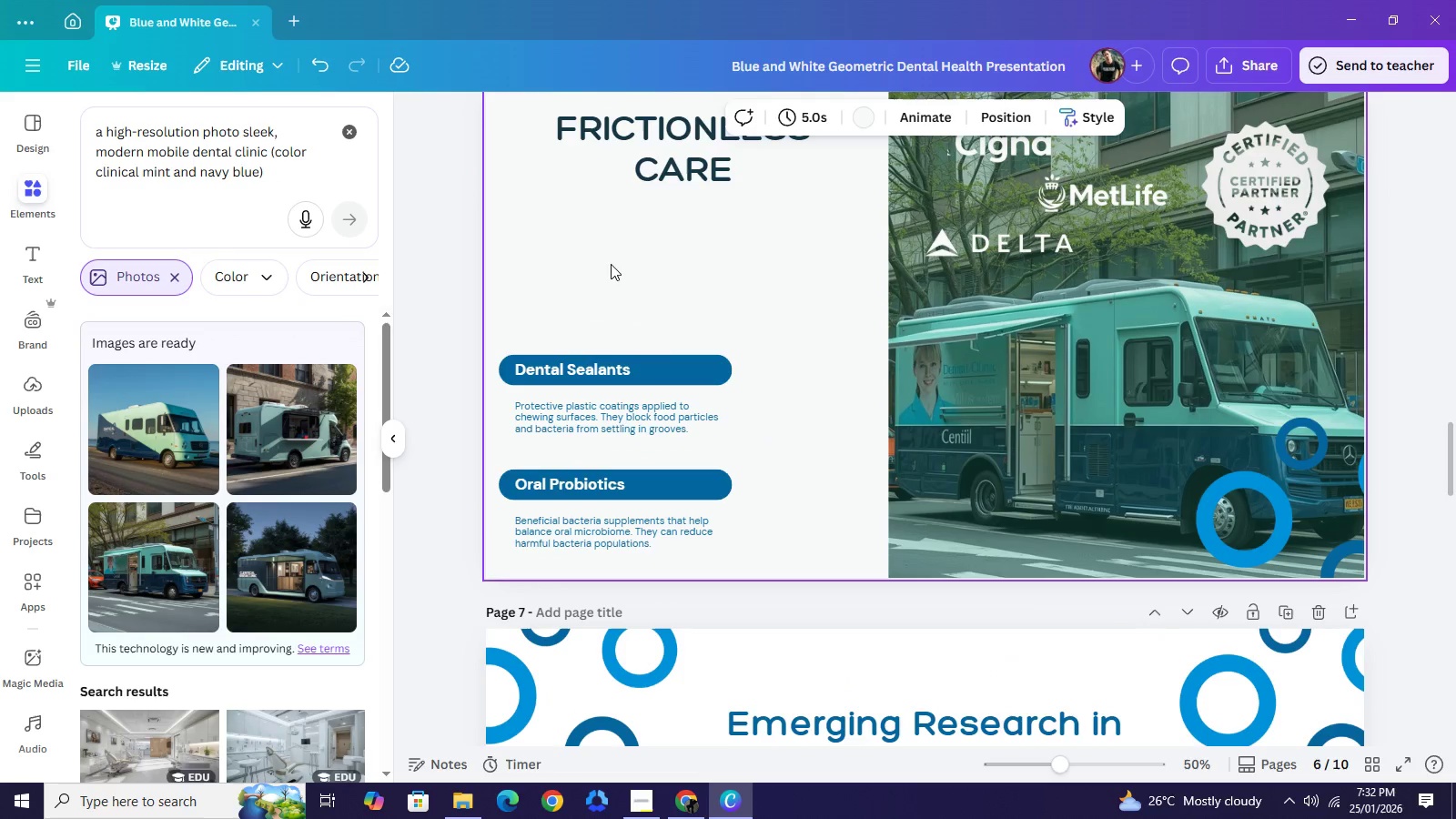 
key(Control+V)
 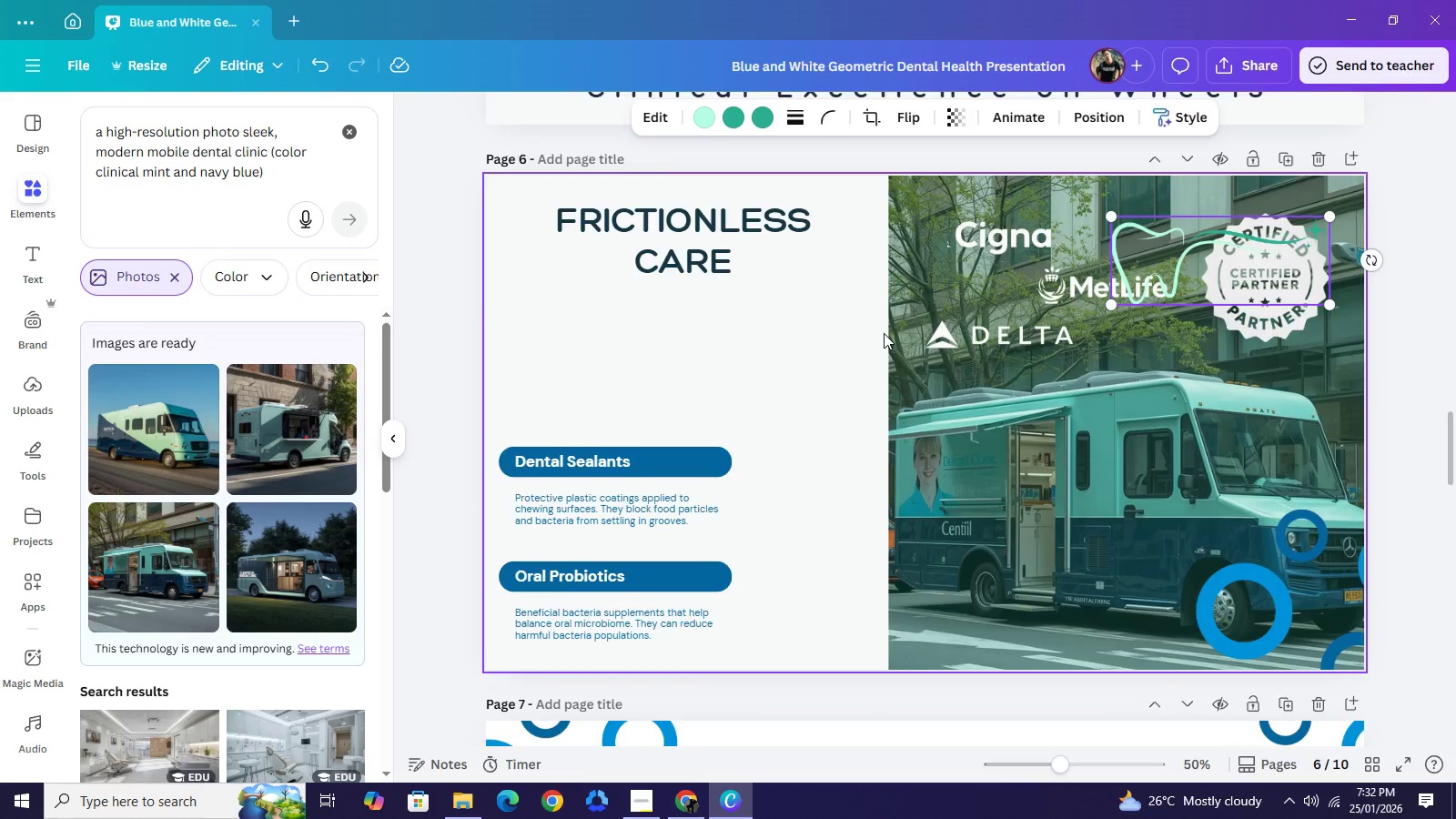 
scroll: coordinate [830, 333], scroll_direction: up, amount: 3.0
 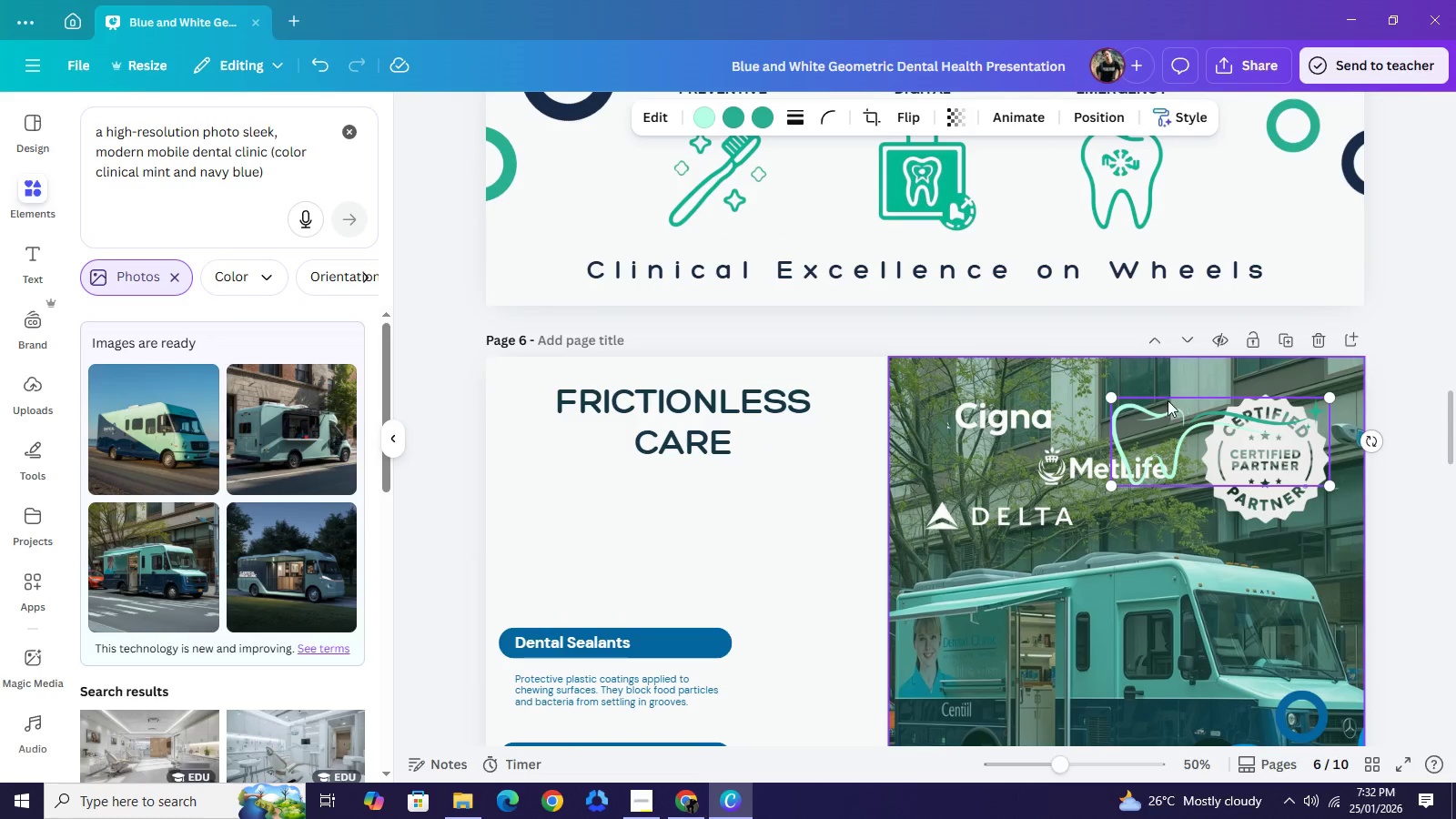 
left_click_drag(start_coordinate=[1186, 396], to_coordinate=[1100, 430])
 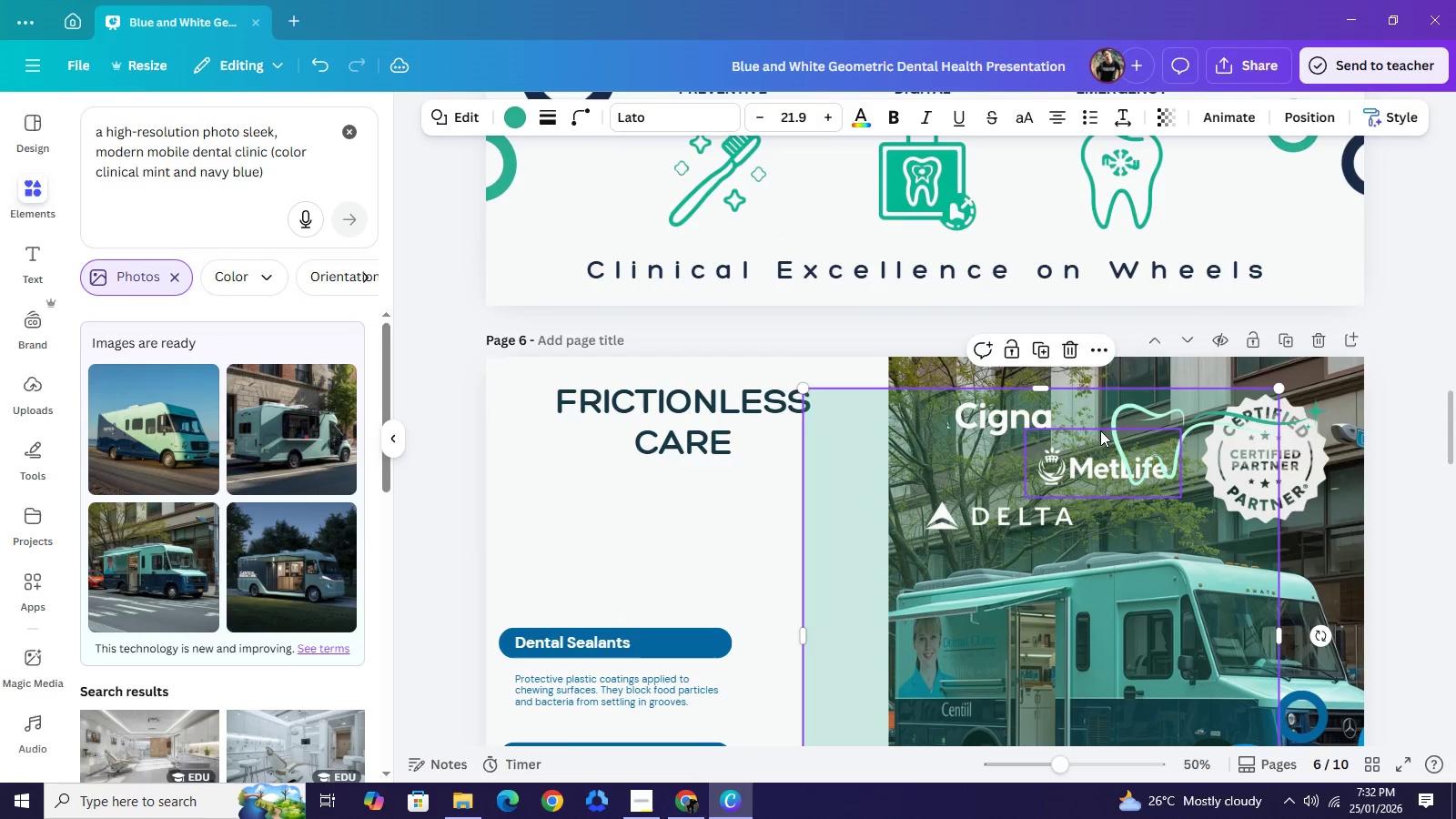 
key(Control+Z)
 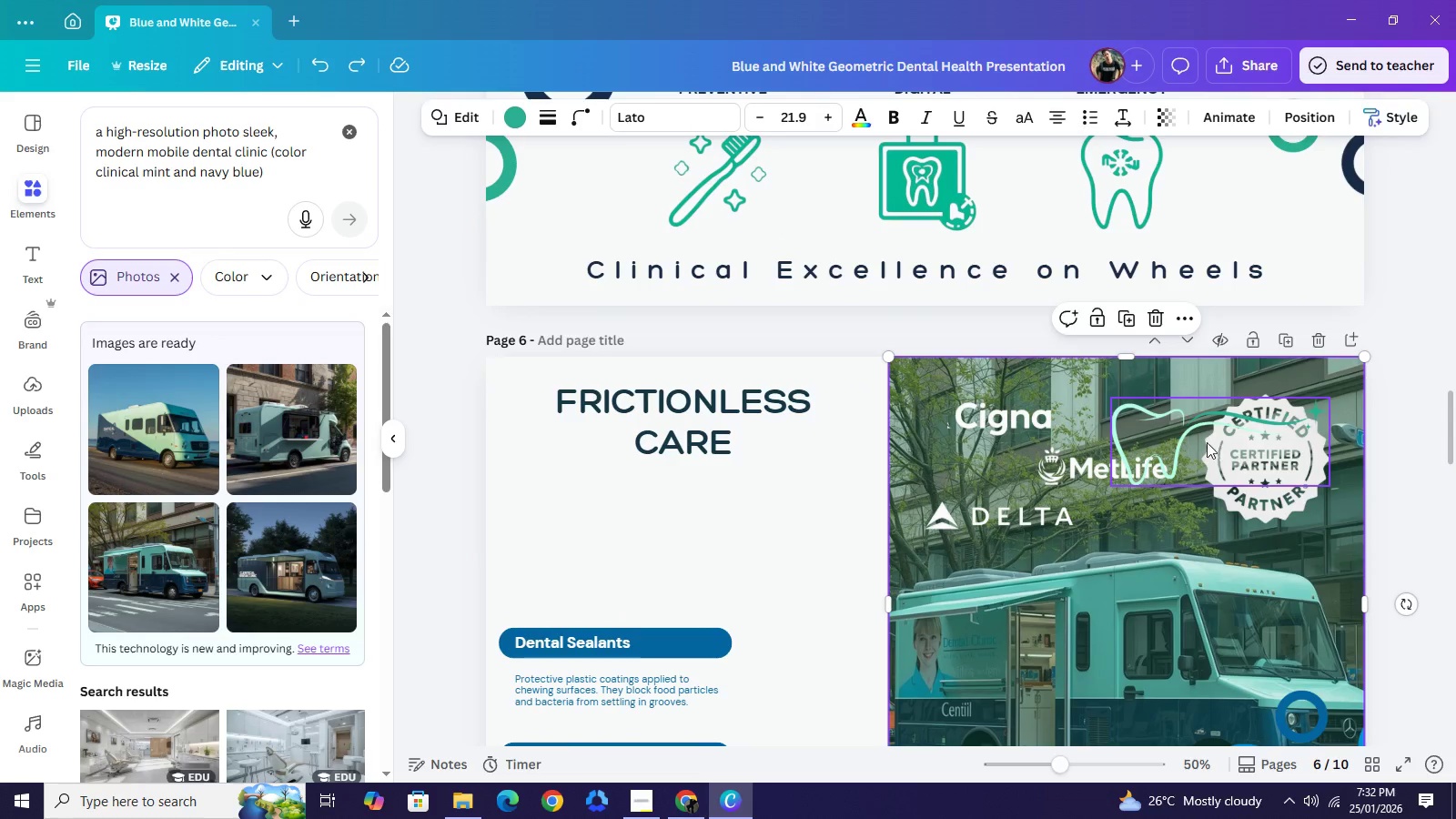 
left_click_drag(start_coordinate=[1233, 437], to_coordinate=[710, 530])
 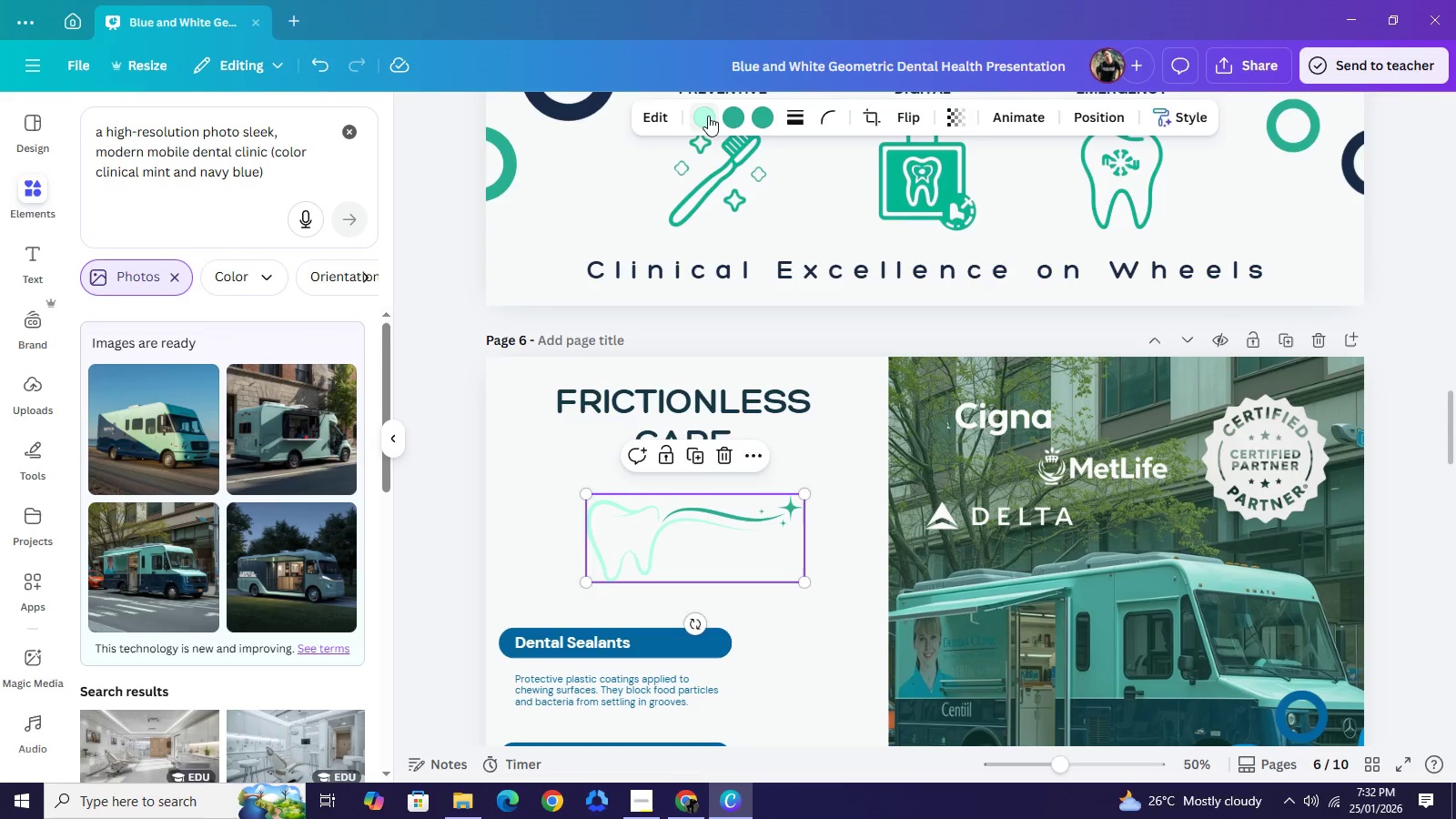 
left_click([708, 116])
 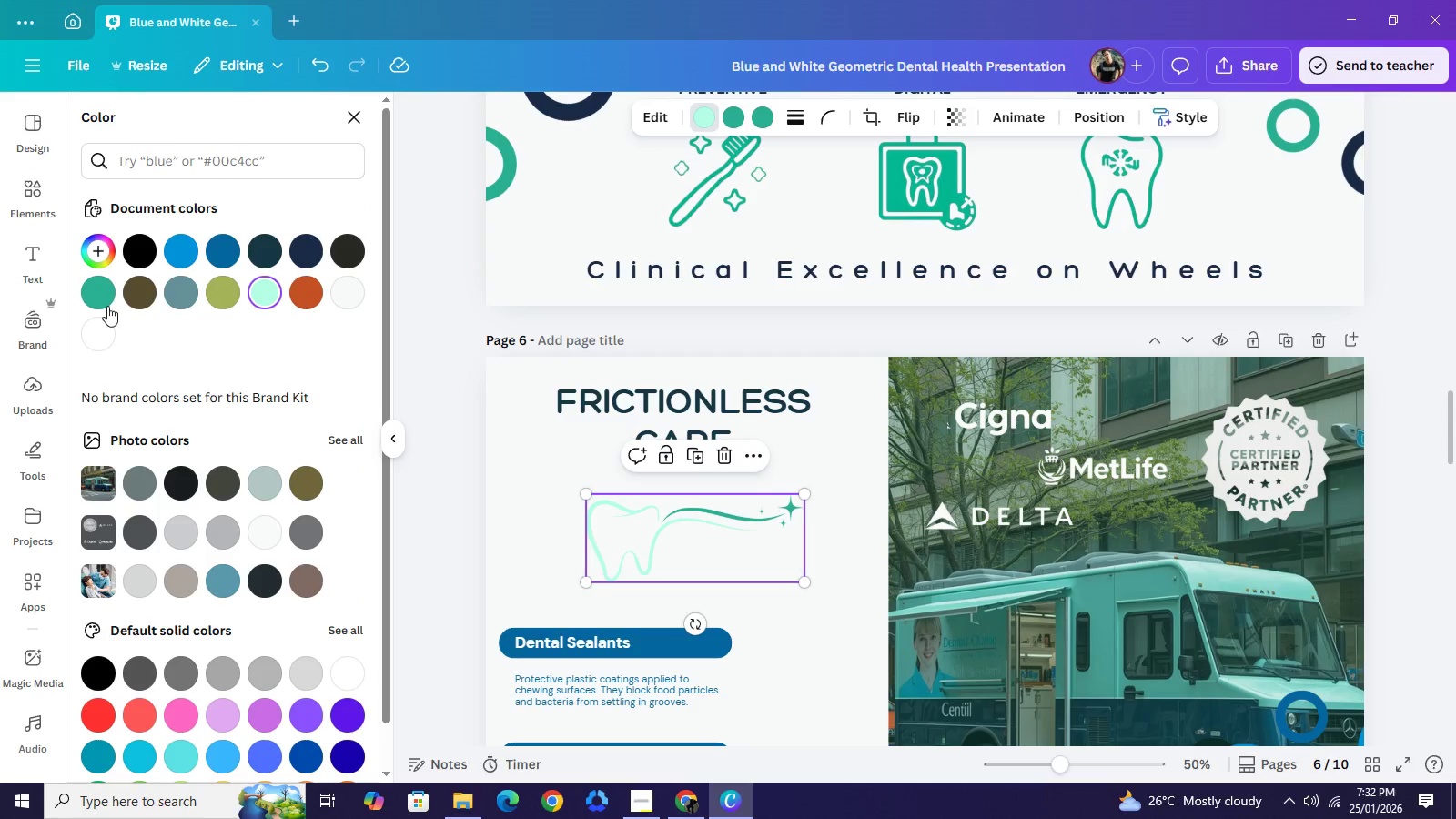 
left_click([98, 298])
 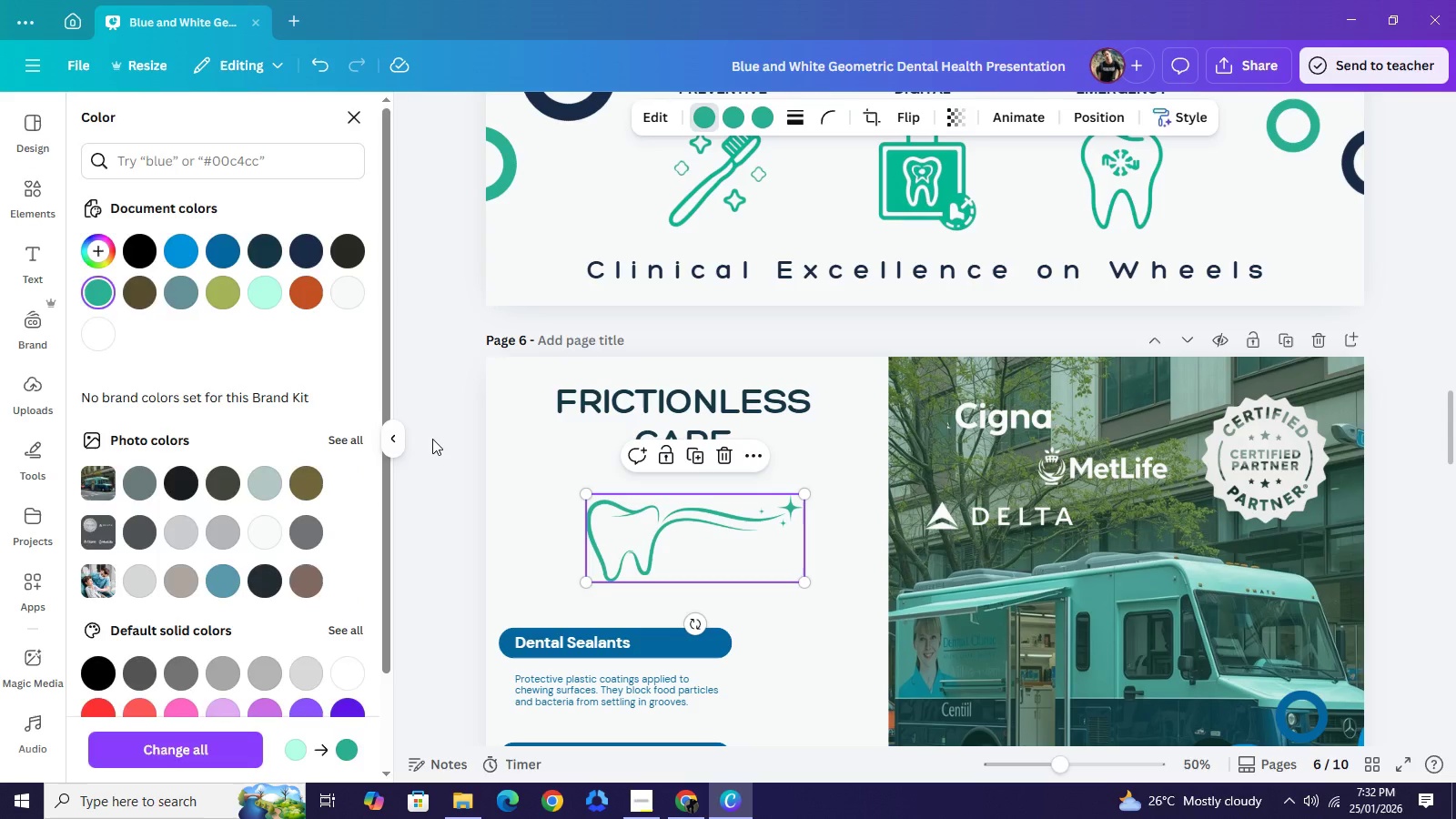 
double_click([432, 439])
 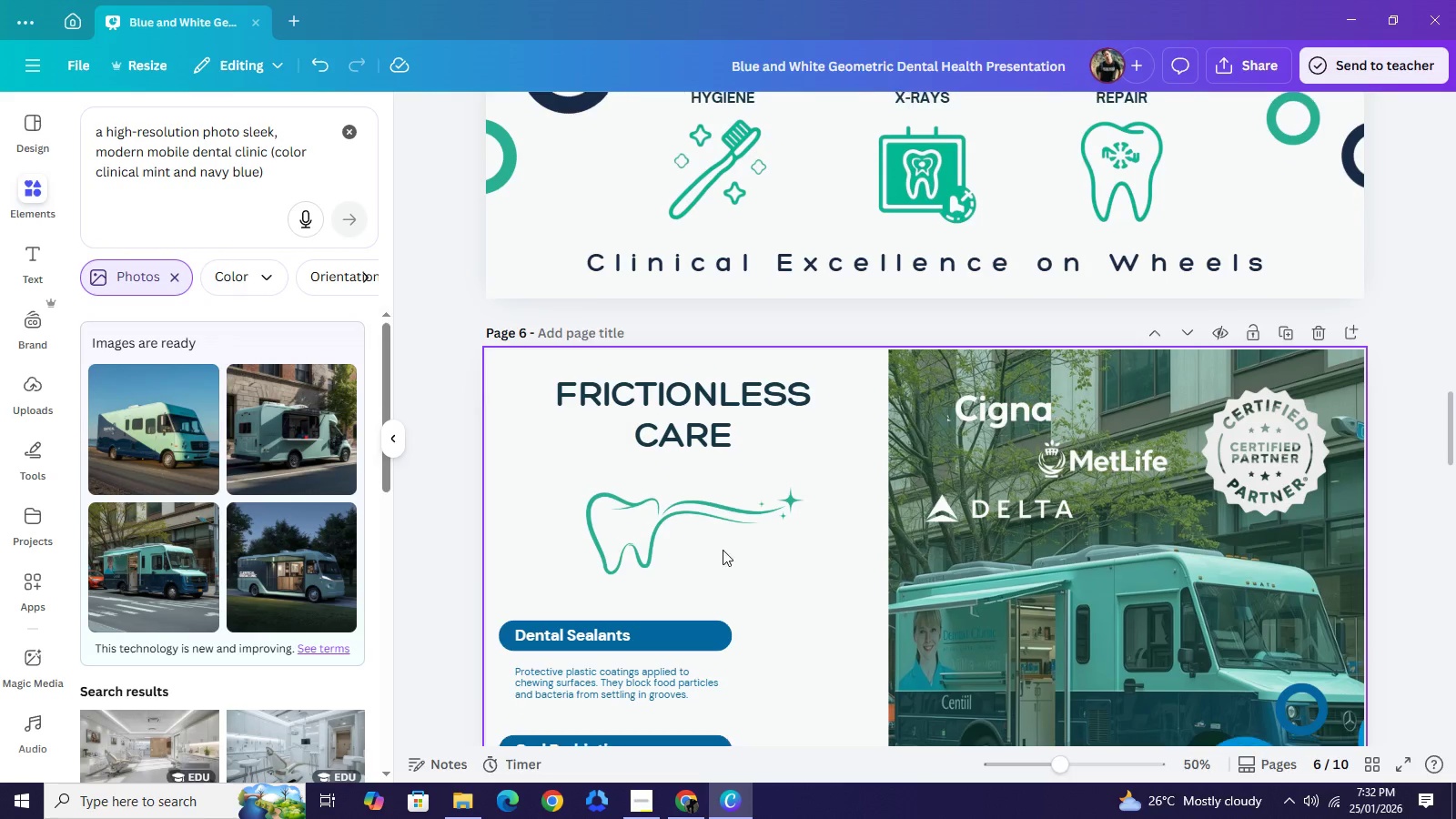 
scroll: coordinate [620, 642], scroll_direction: down, amount: 2.0
 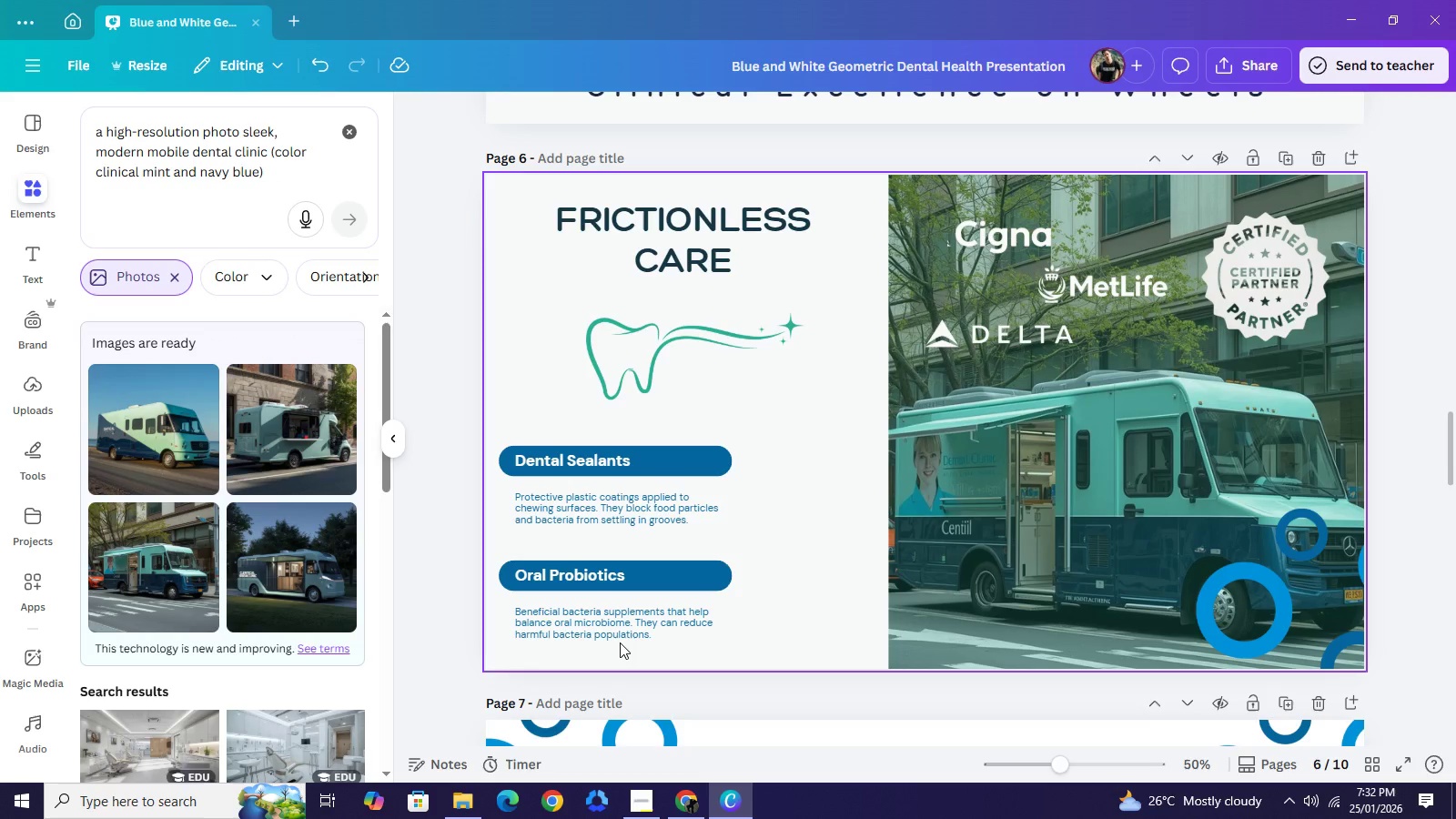 
wait(33.29)
 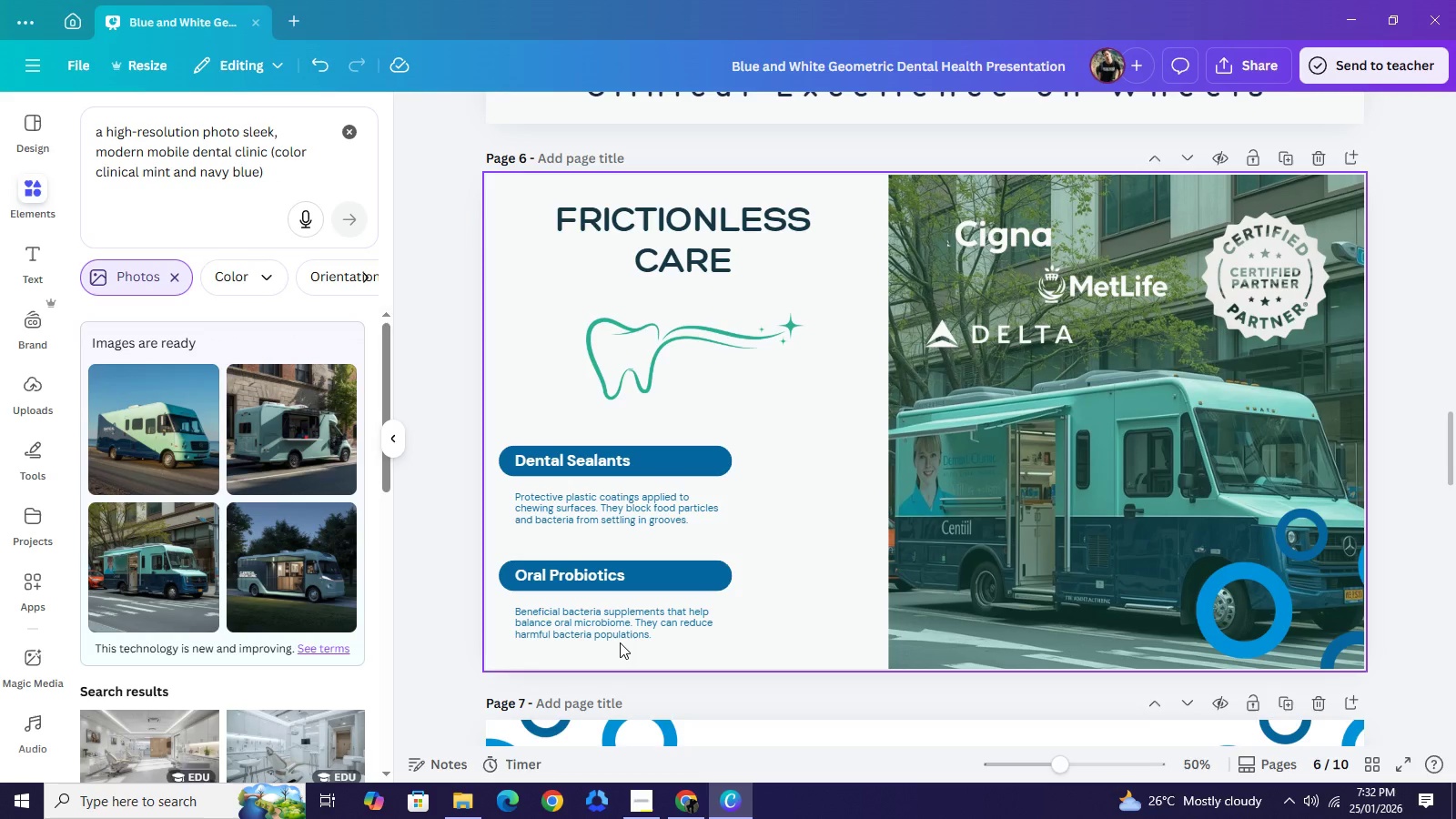 
left_click([600, 511])
 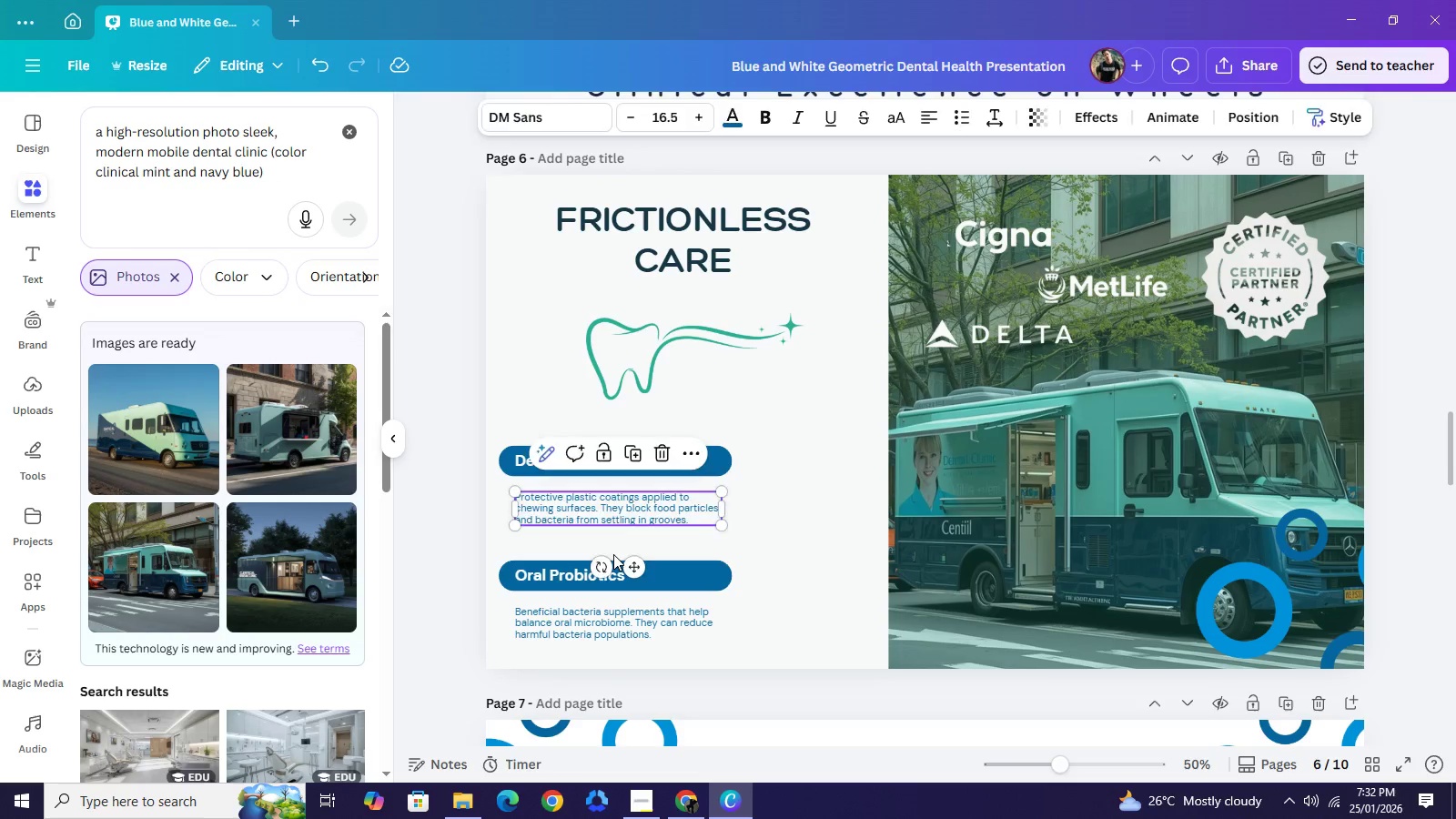 
key(Backspace)
 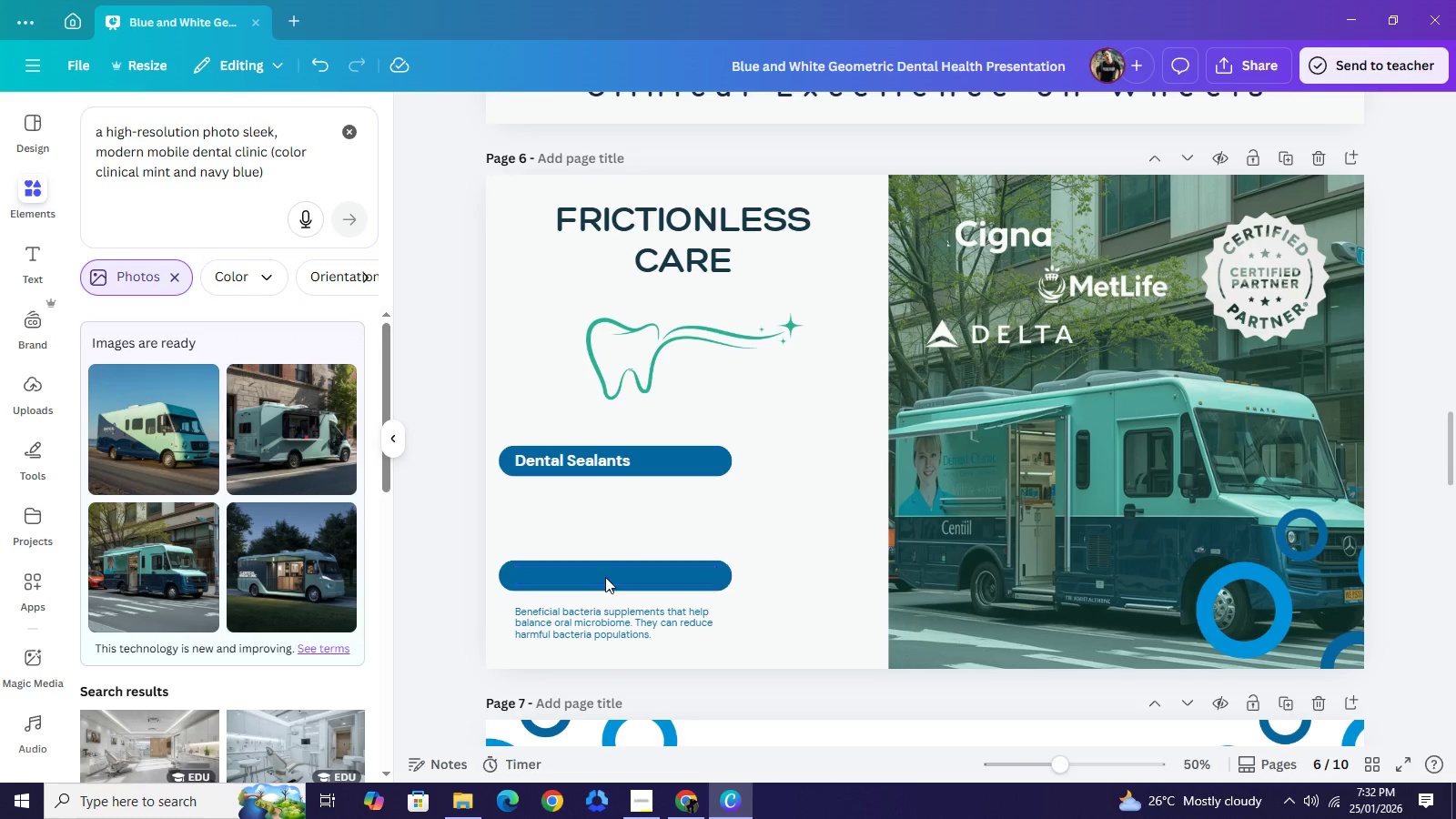 
left_click([605, 577])
 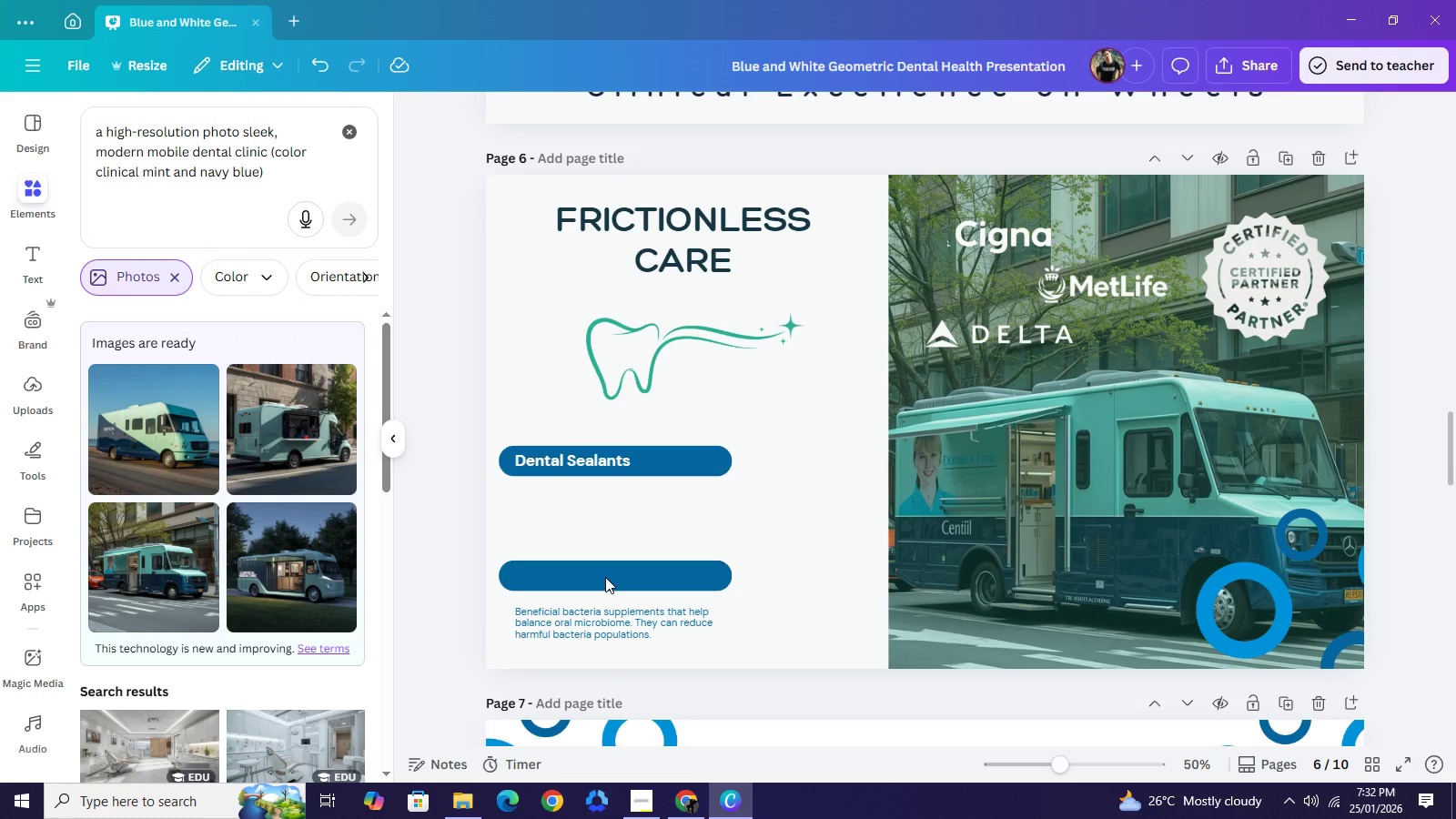 
key(Backspace)
 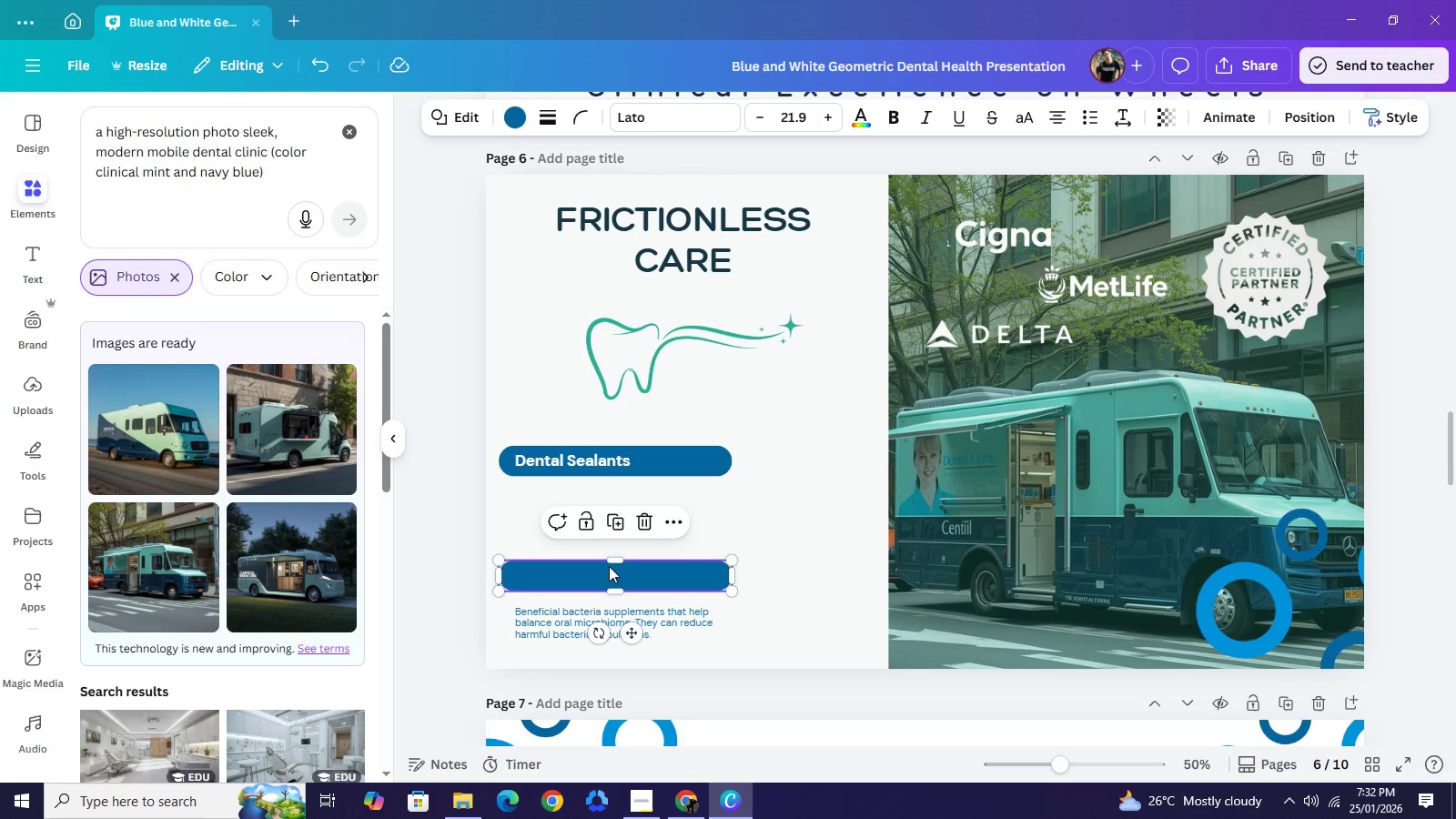 
left_click([605, 577])
 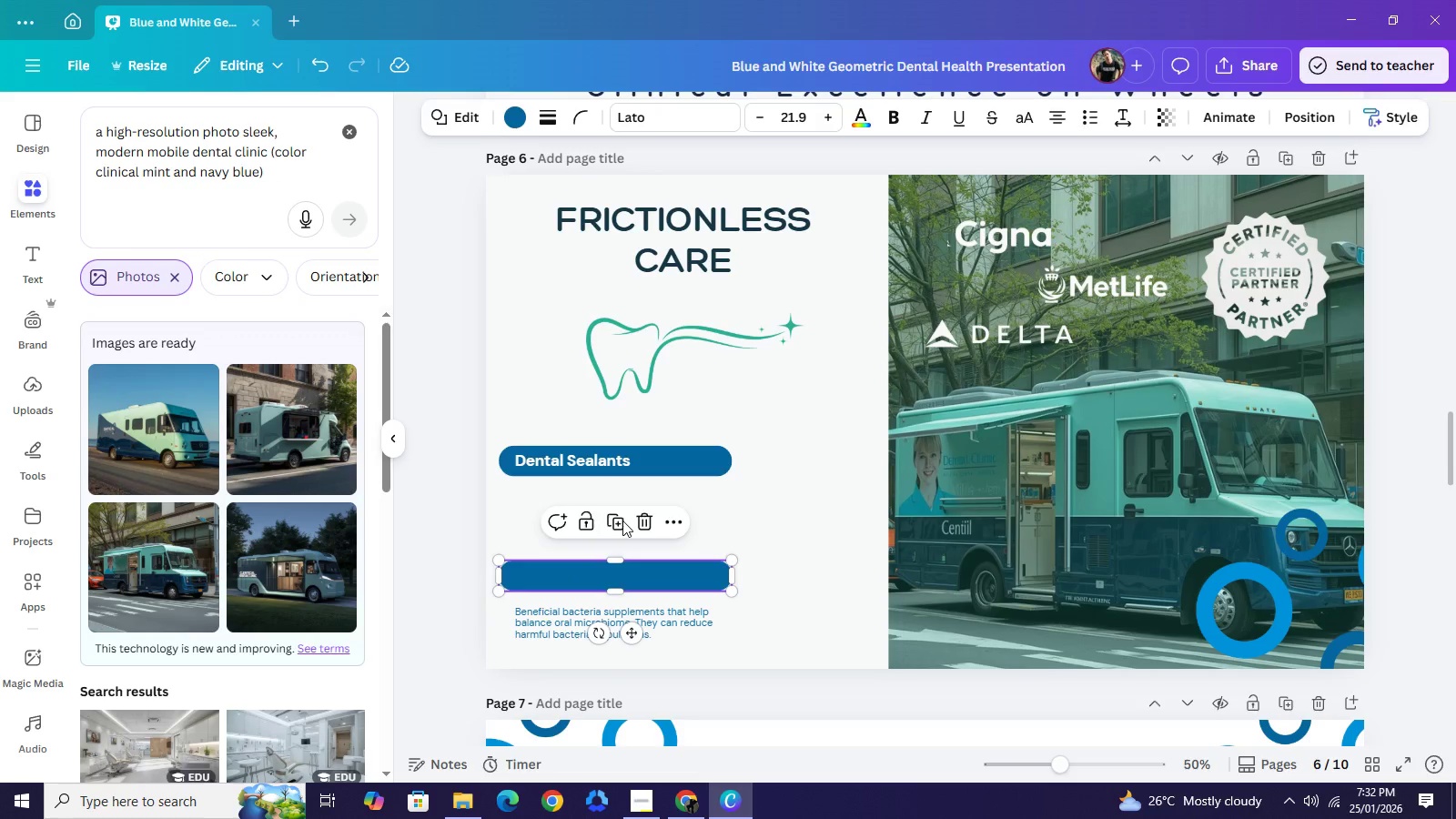 
key(Backspace)
 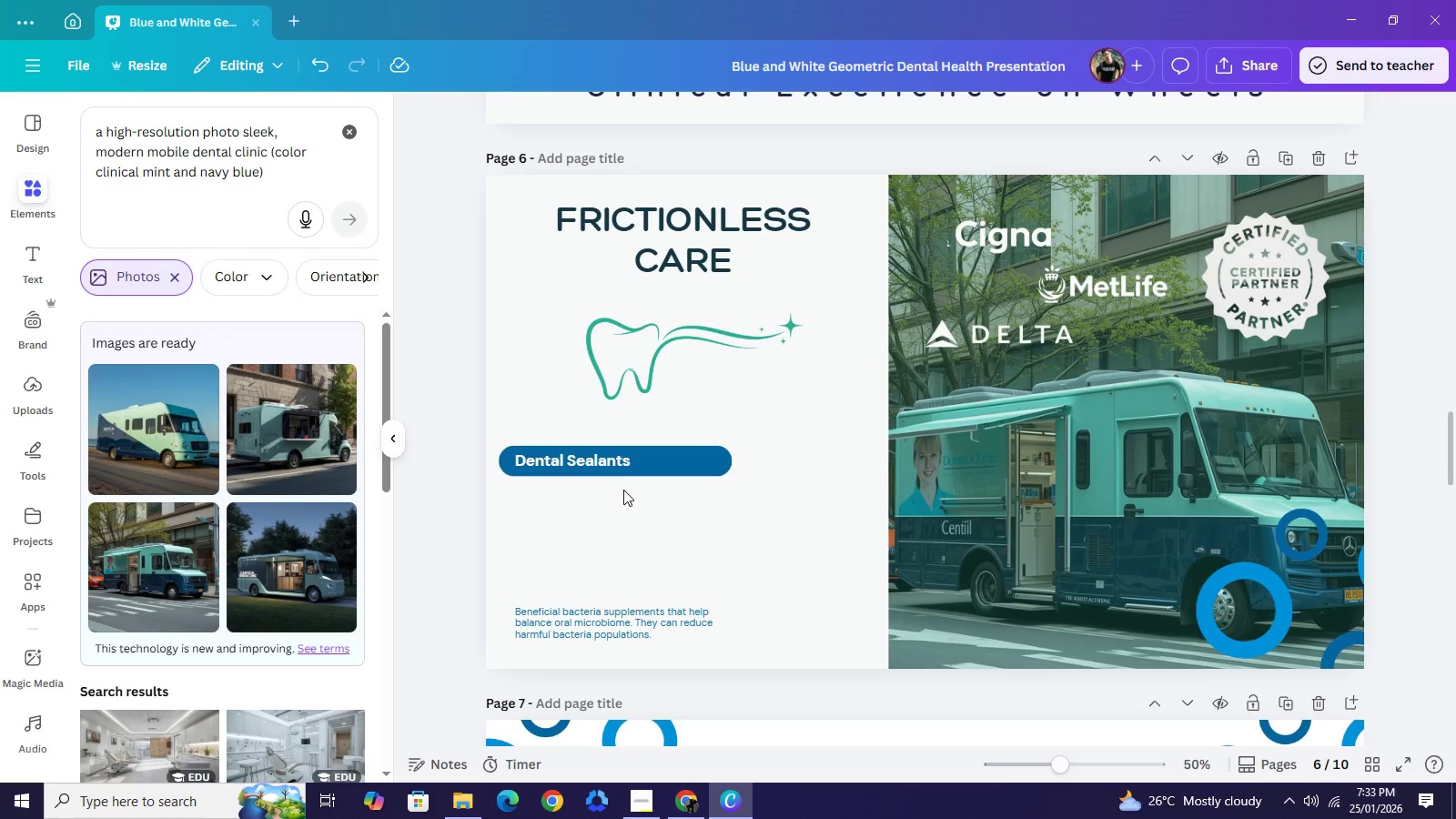 
left_click([626, 500])
 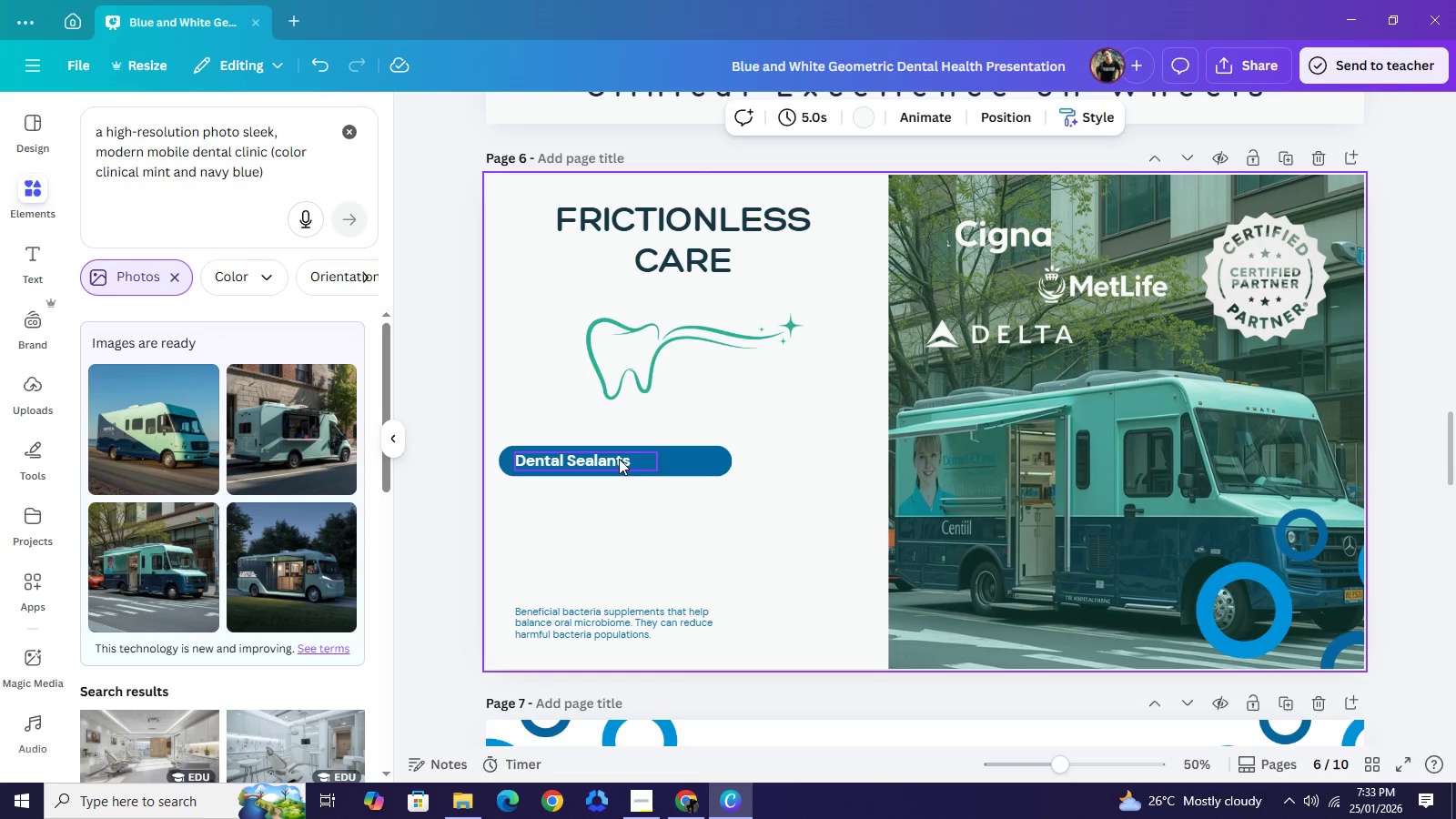 
double_click([619, 459])
 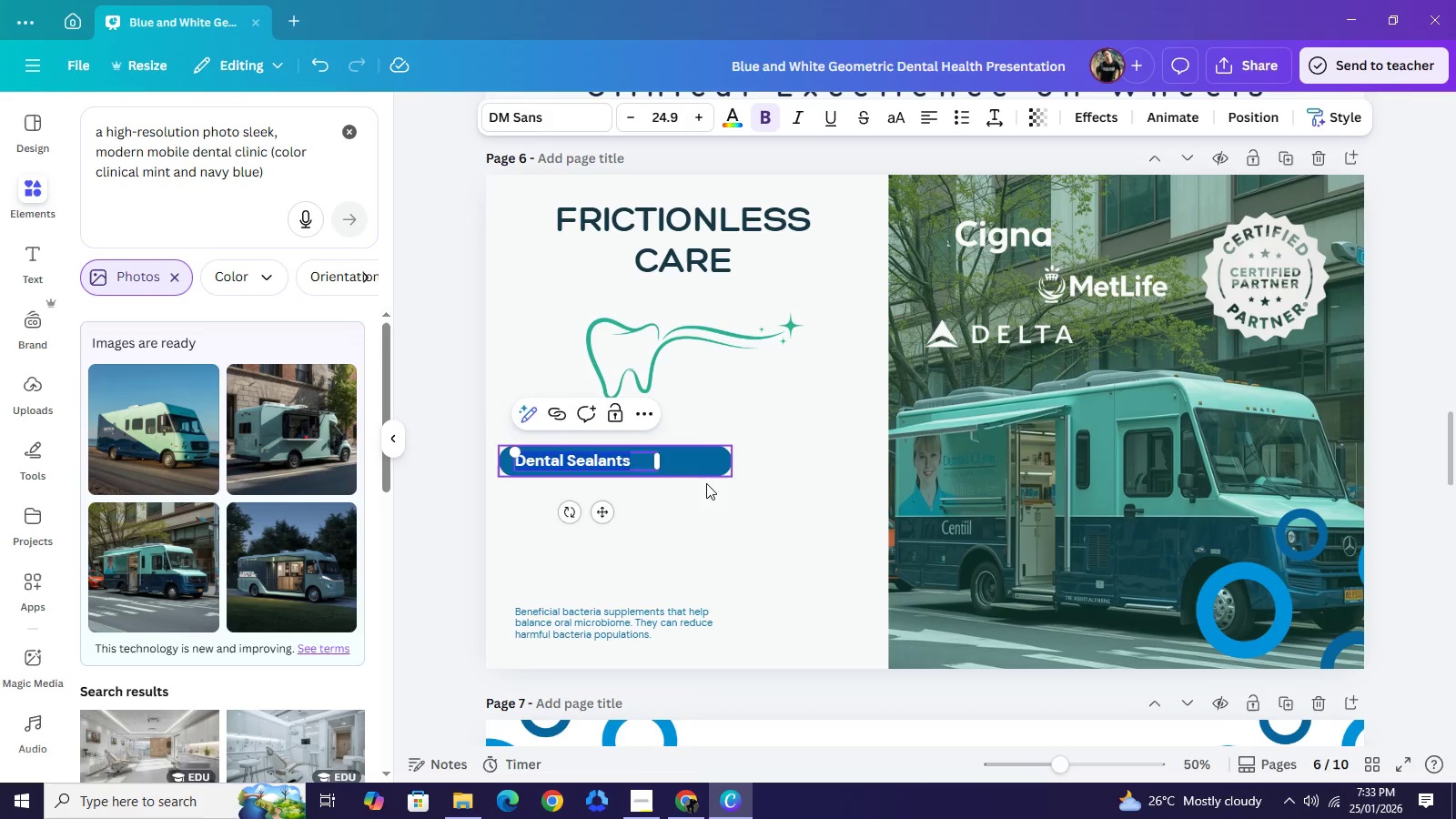 
left_click_drag(start_coordinate=[703, 466], to_coordinate=[770, 469])
 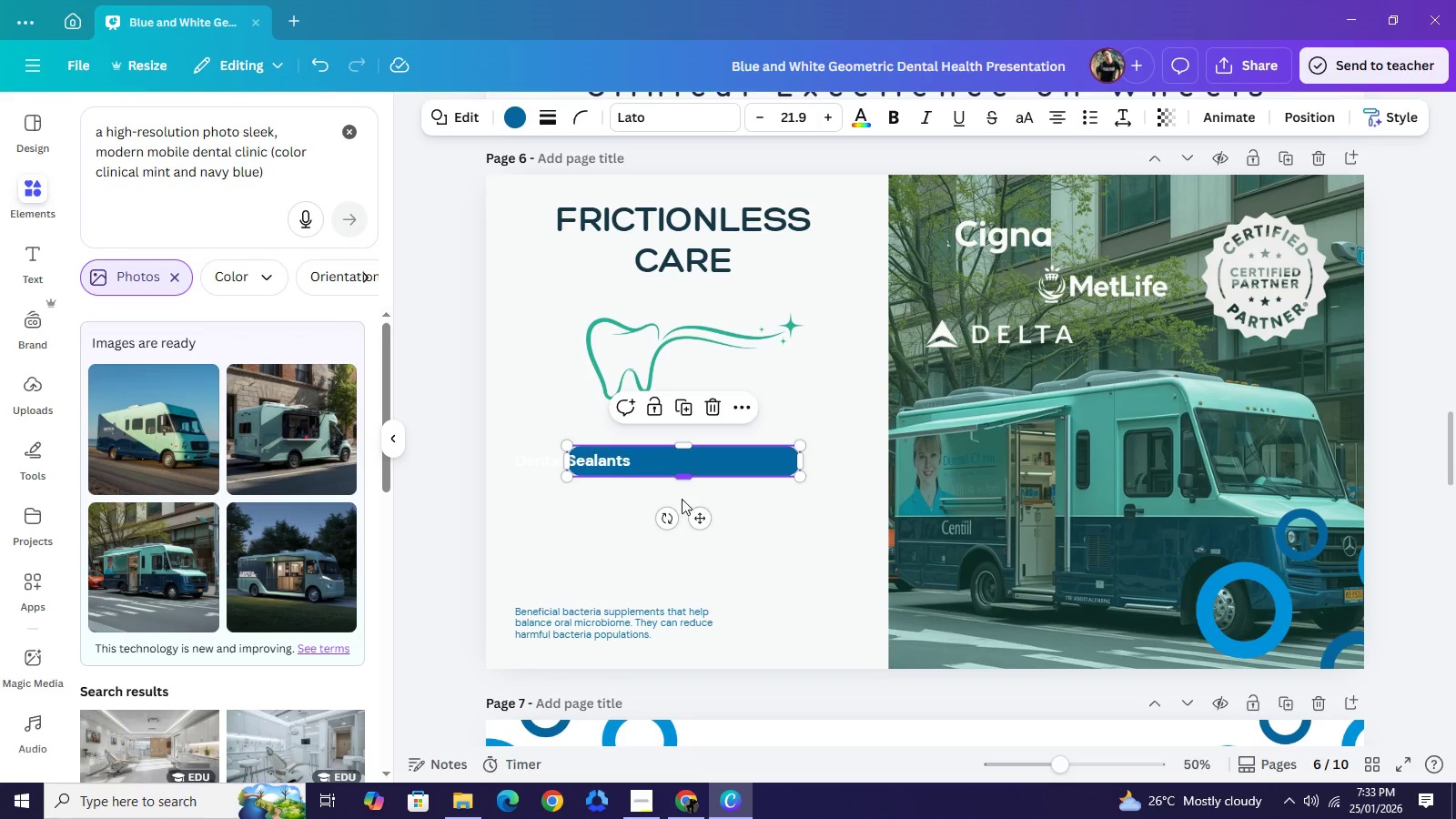 
left_click_drag(start_coordinate=[688, 481], to_coordinate=[690, 546])
 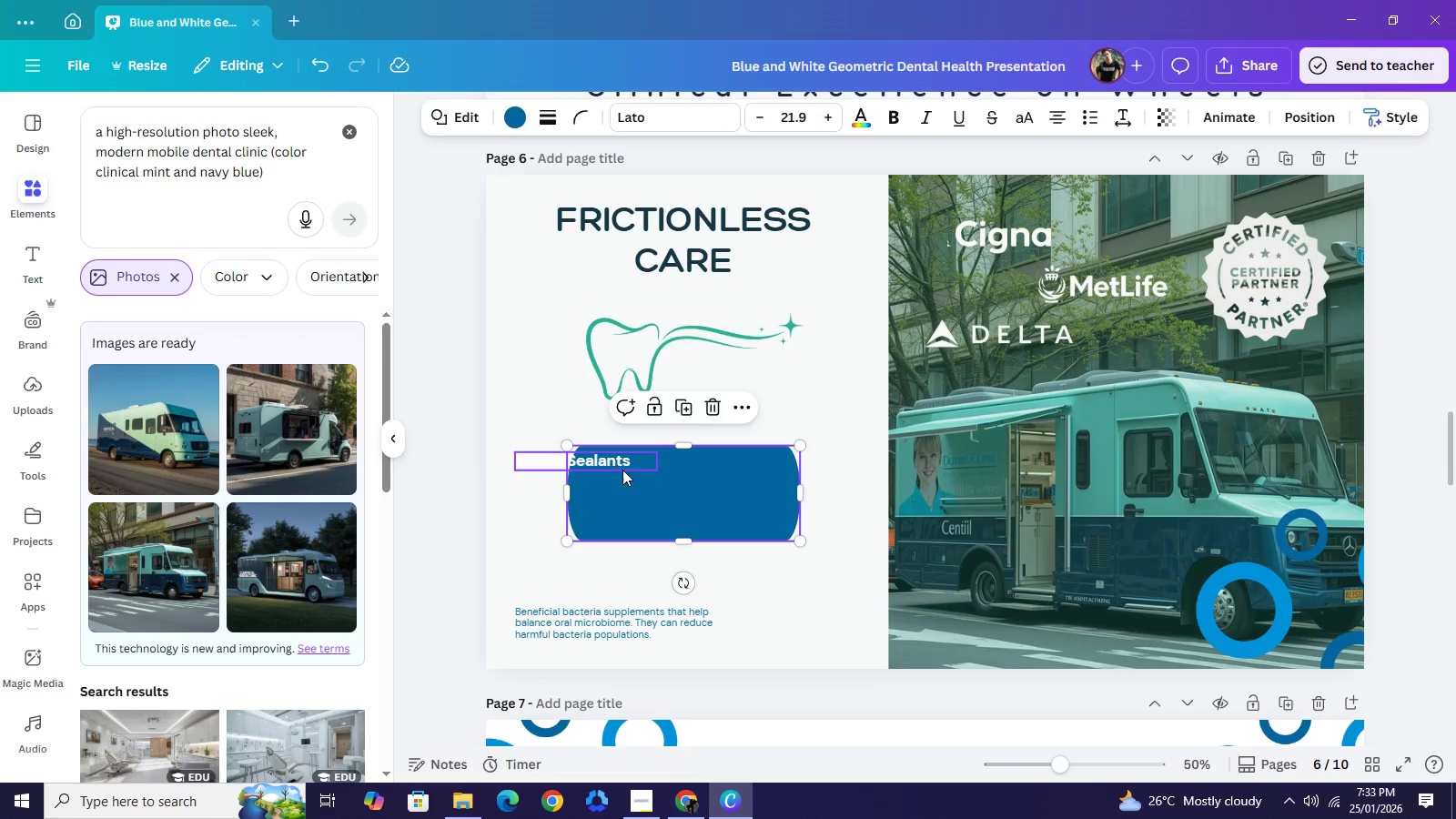 
left_click_drag(start_coordinate=[612, 462], to_coordinate=[621, 452])
 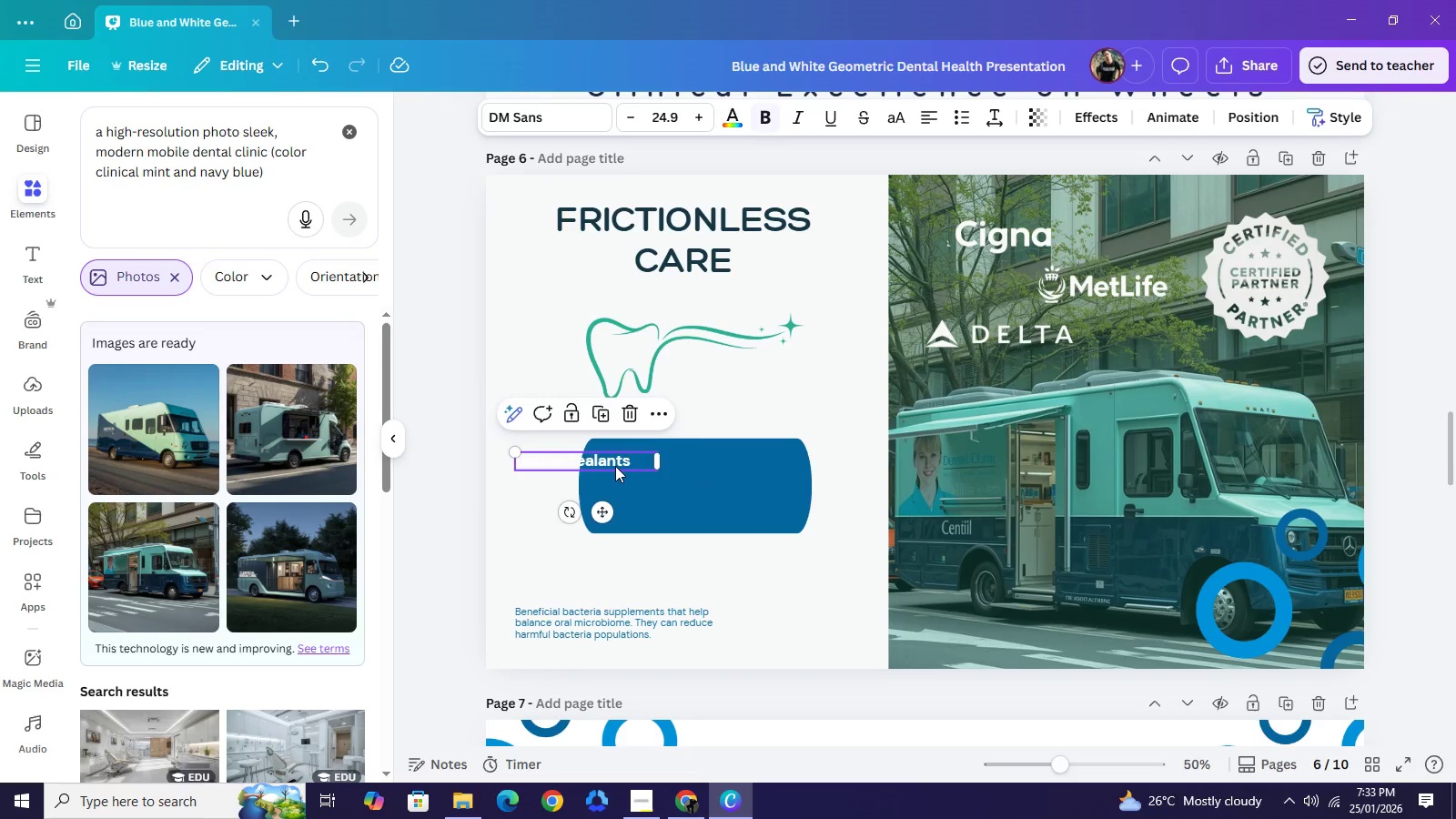 
left_click([615, 466])
 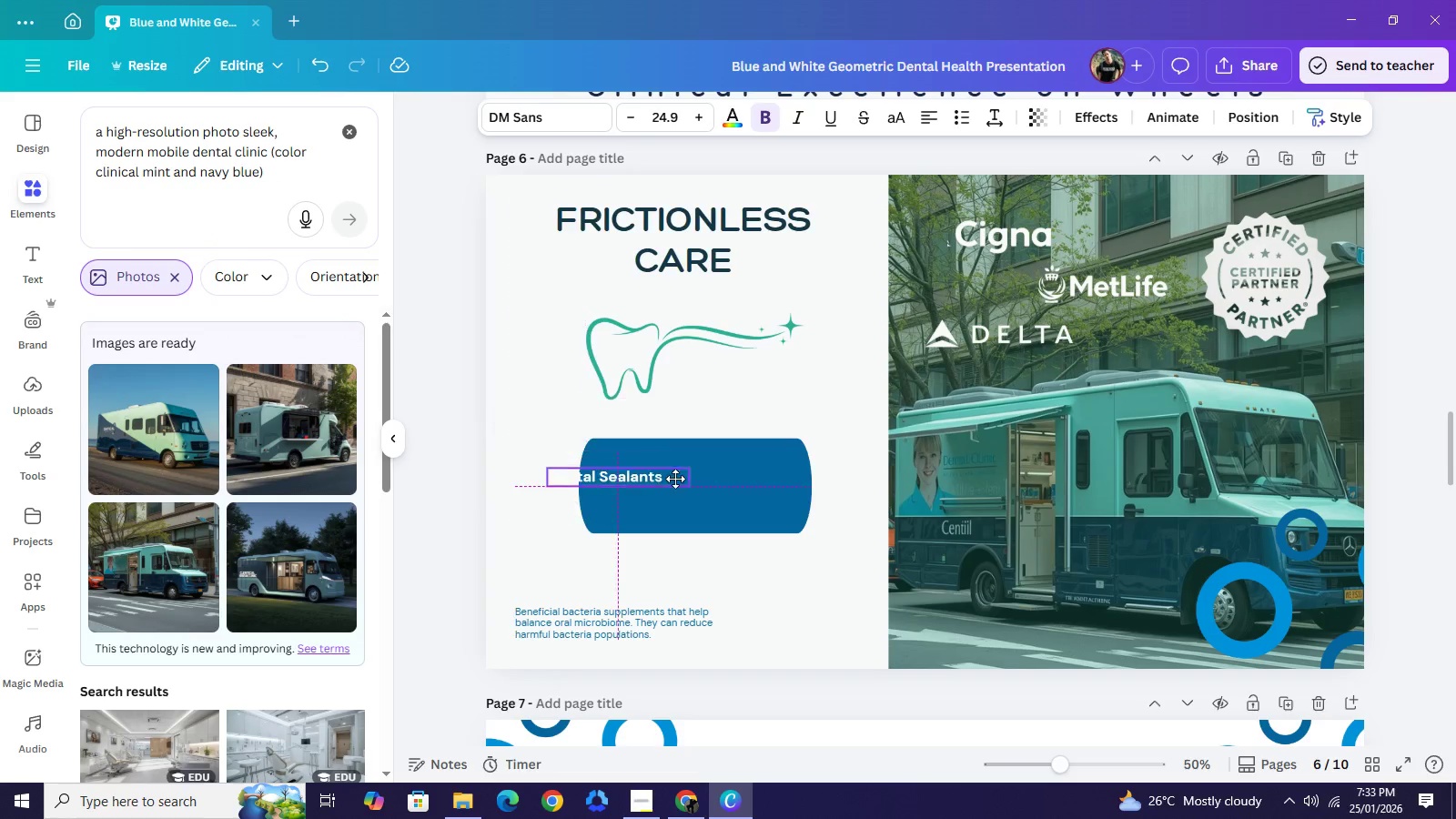 
left_click_drag(start_coordinate=[615, 459], to_coordinate=[709, 484])
 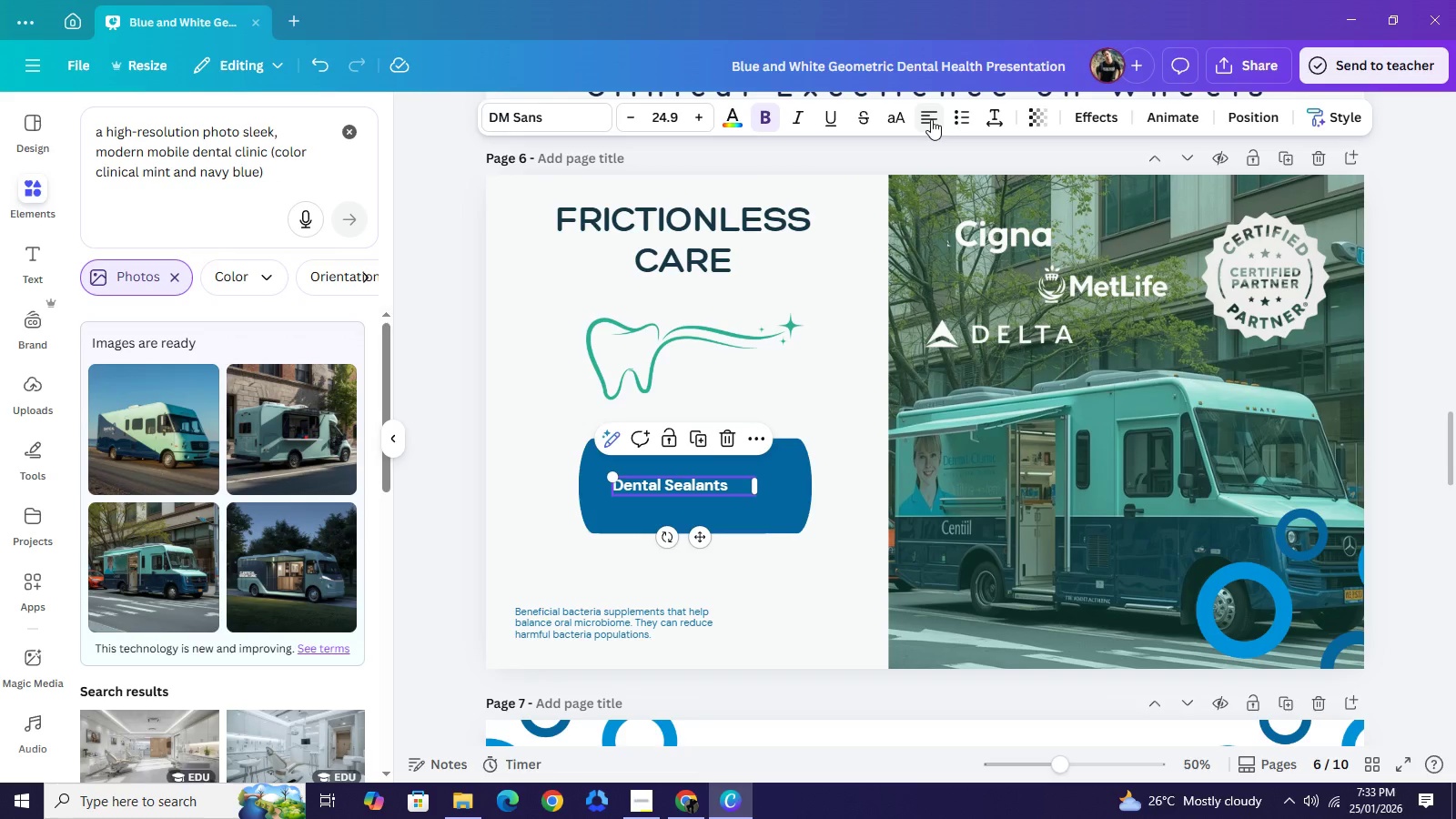 
left_click([931, 119])
 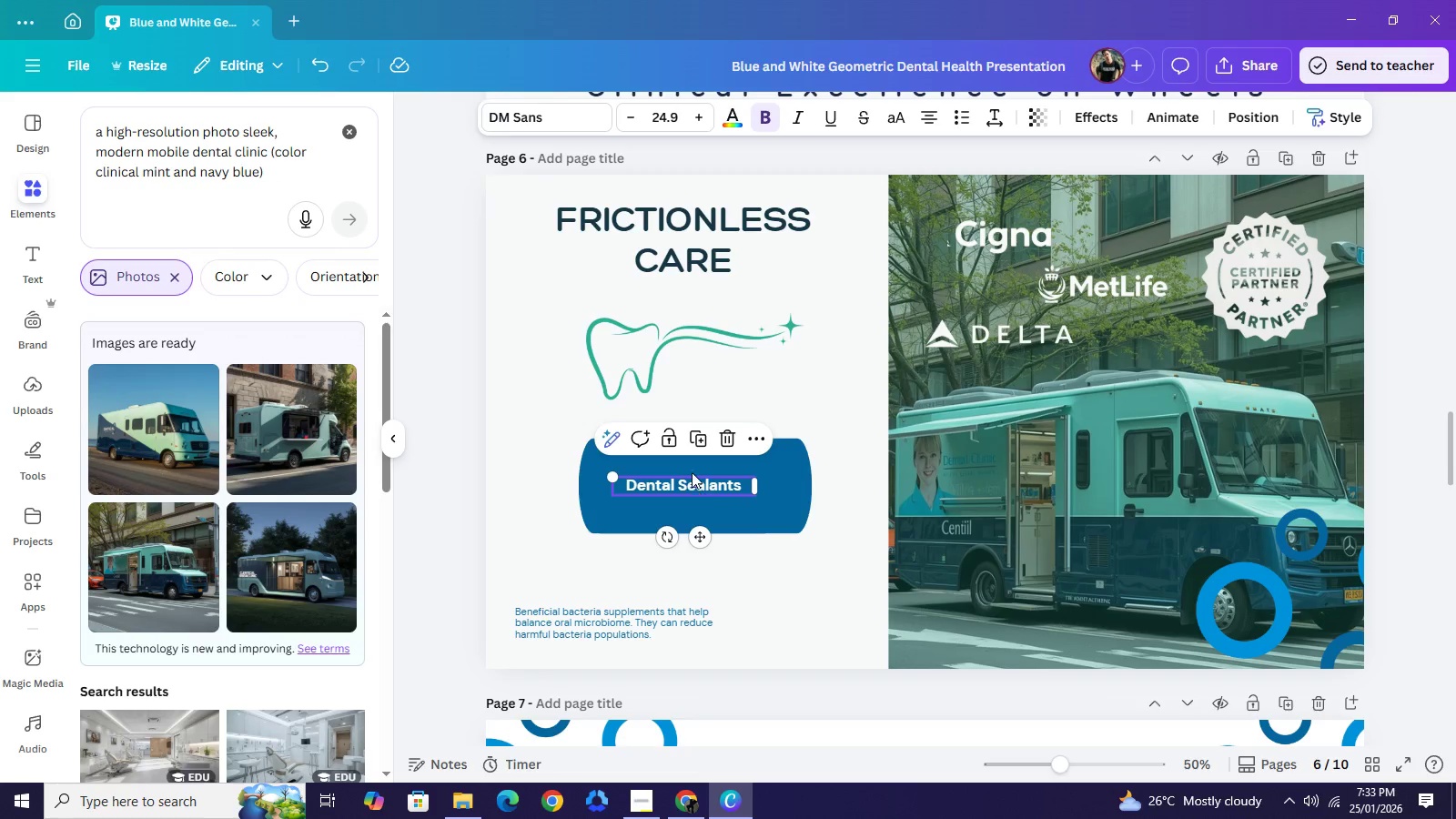 
left_click_drag(start_coordinate=[693, 481], to_coordinate=[706, 453])
 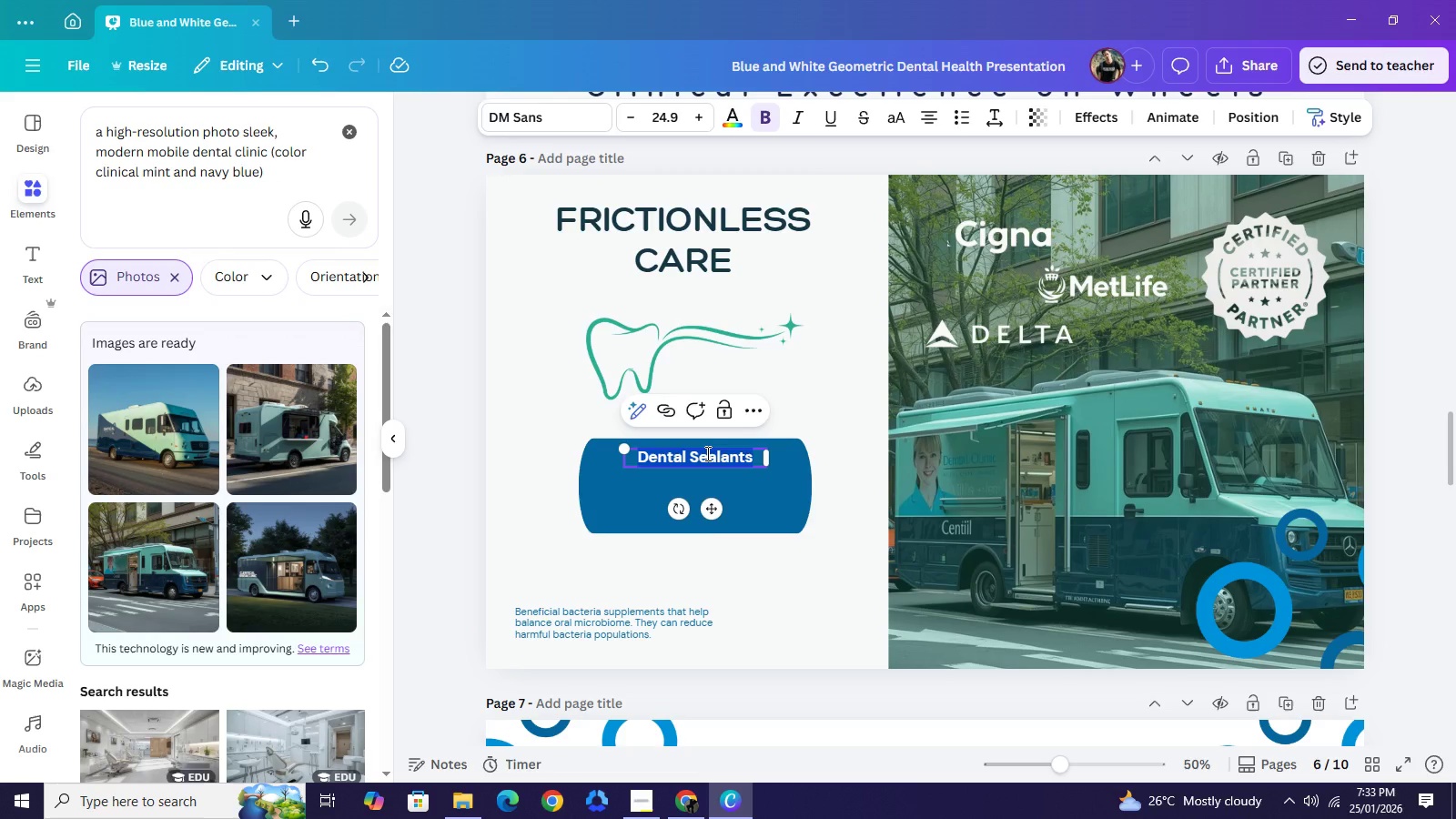 
double_click([706, 453])
 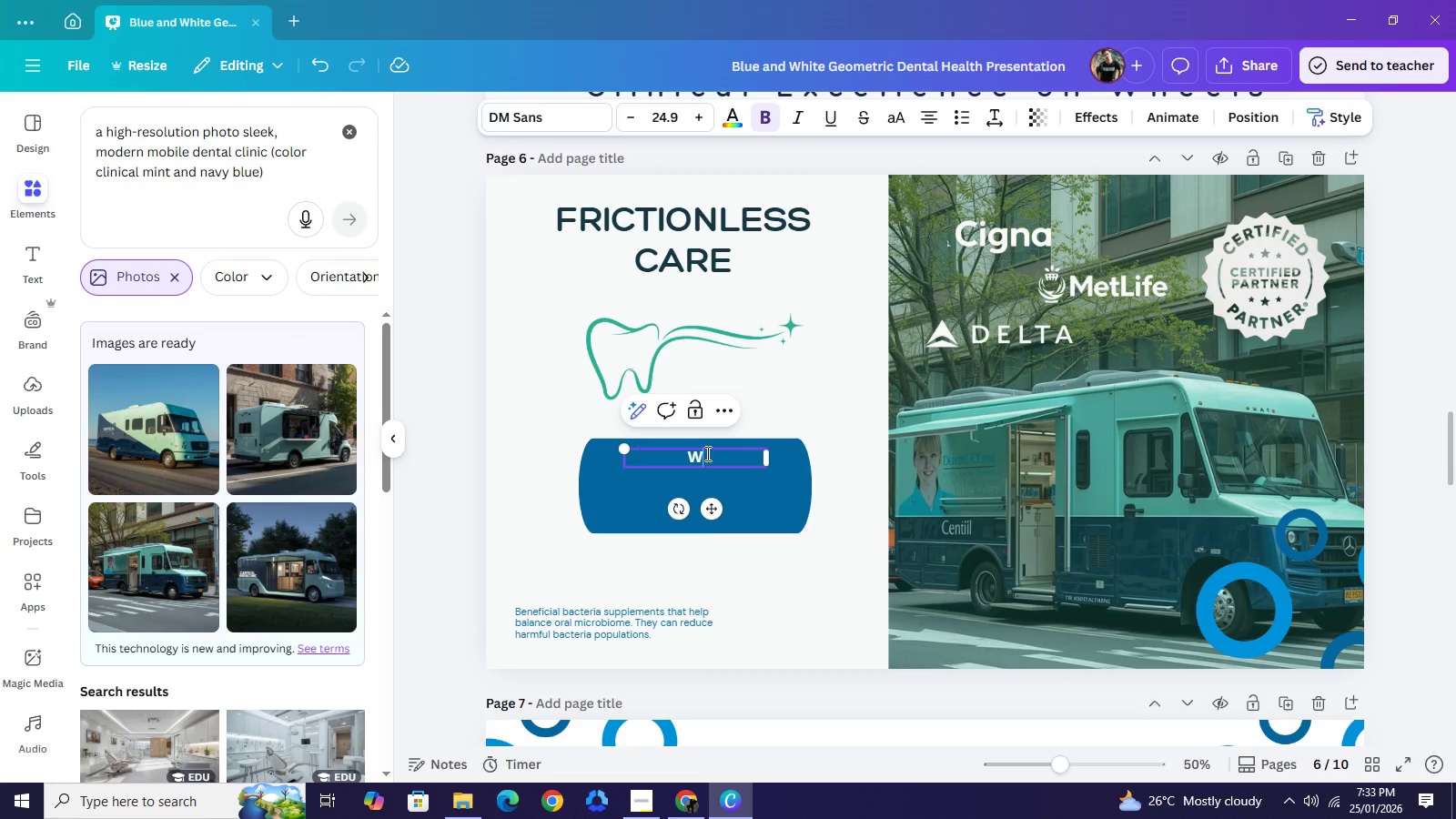 
type(We are in-netwprk,)
key(Backspace)
key(Backspace)
key(Backspace)
key(Backspace)
type(ork, )
 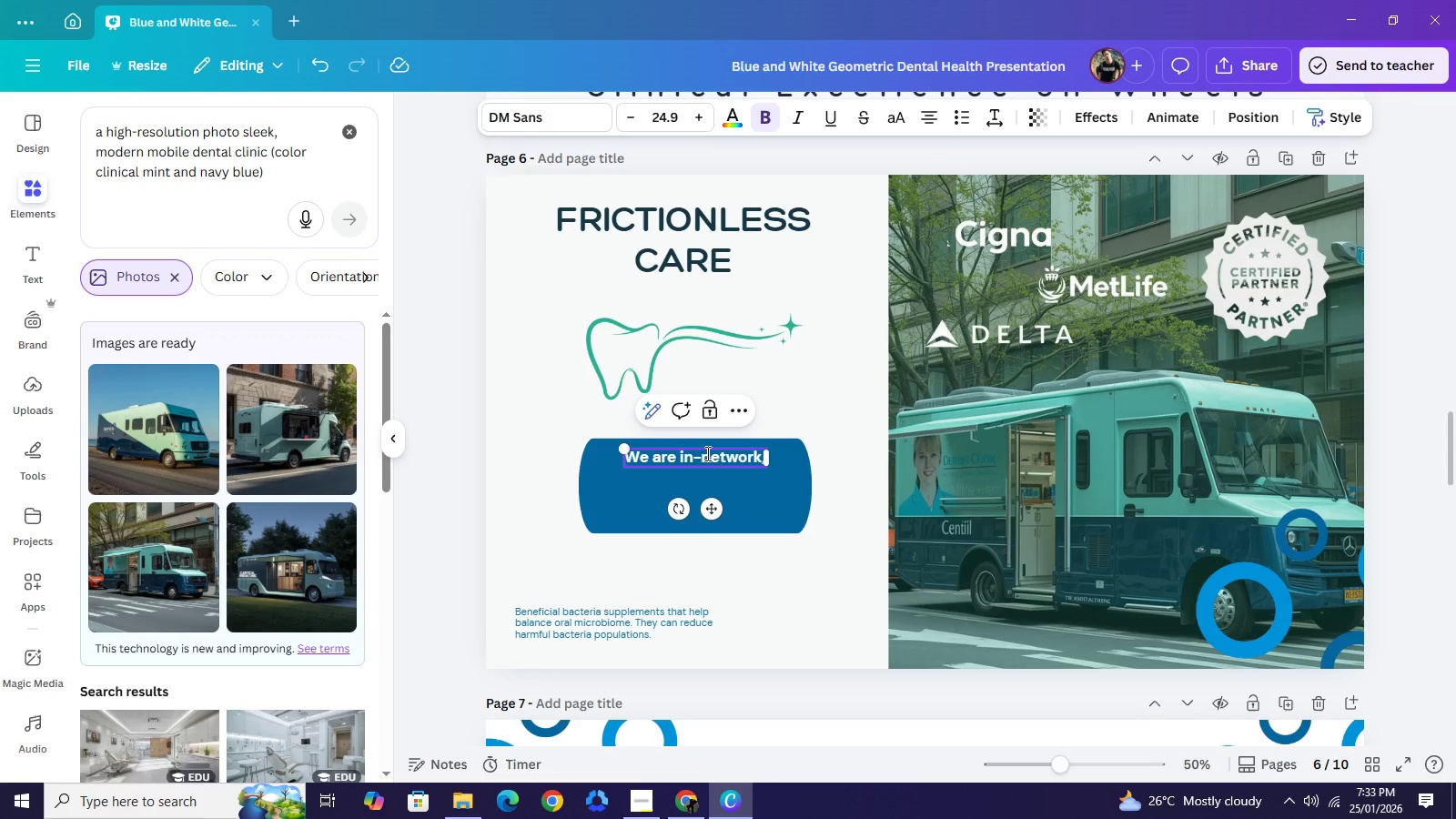 
wait(6.27)
 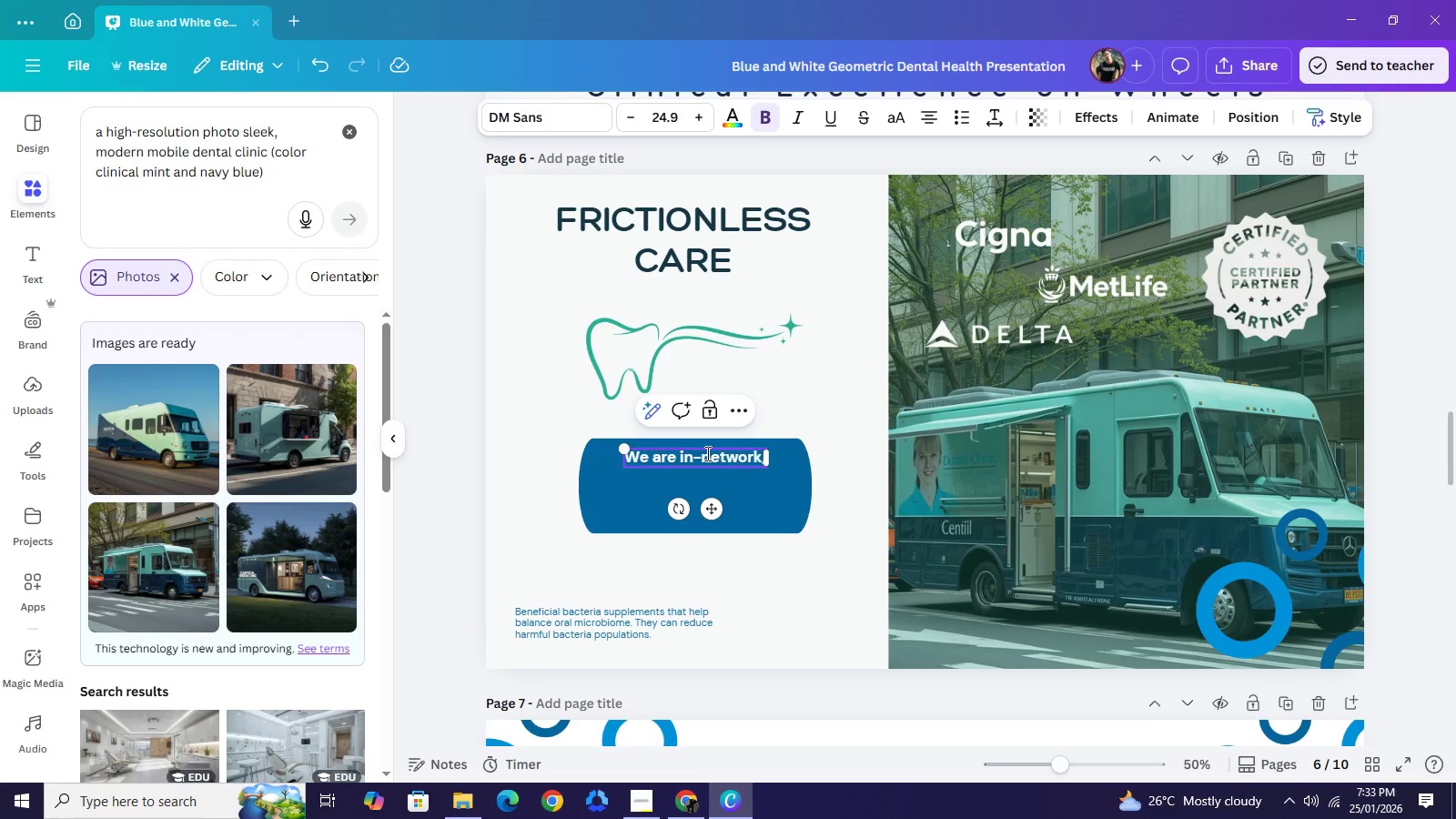 
type(with 95% of major )
 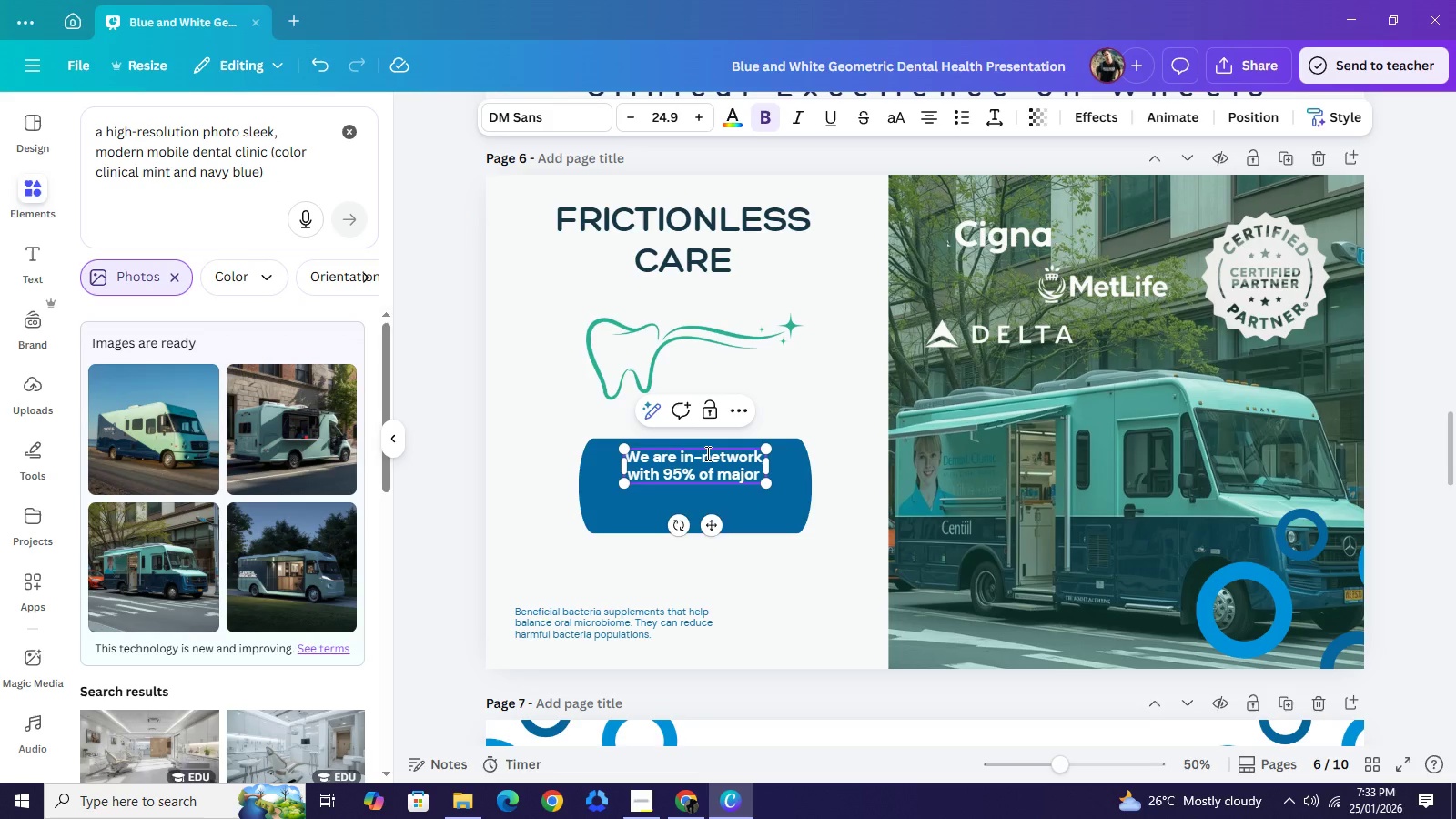 
wait(5.27)
 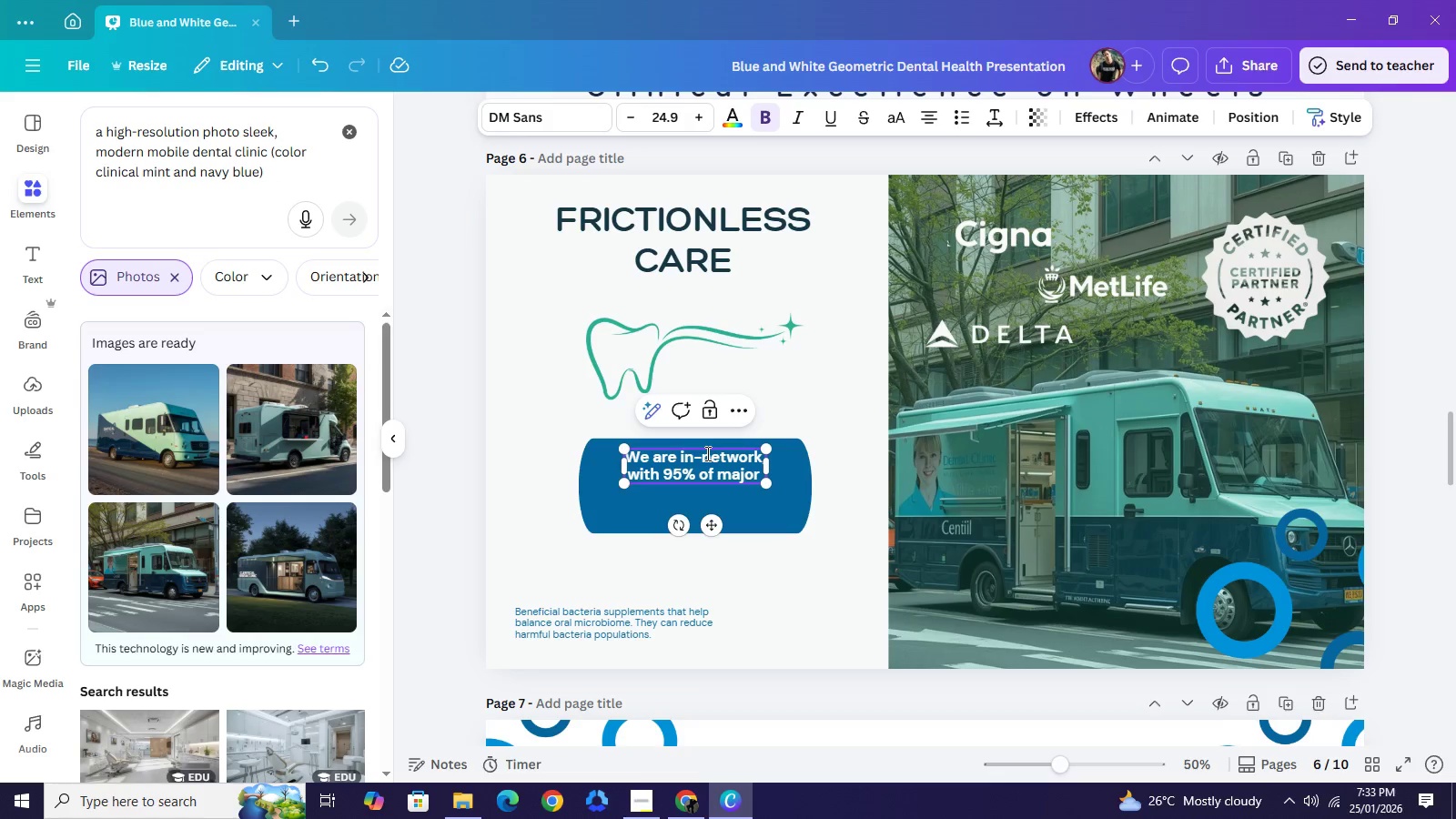 
type(PPO)
 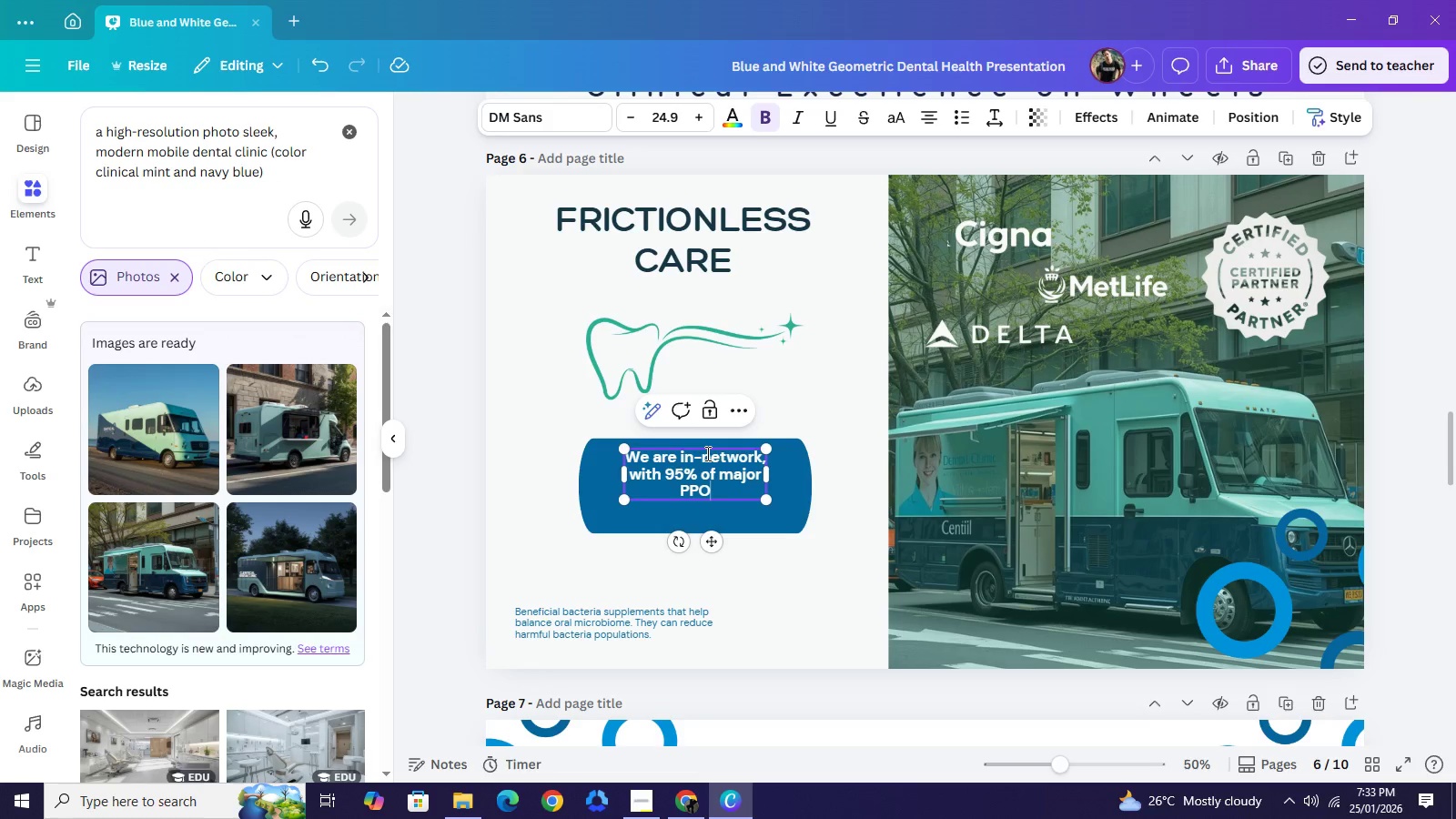 
type( providers.)
 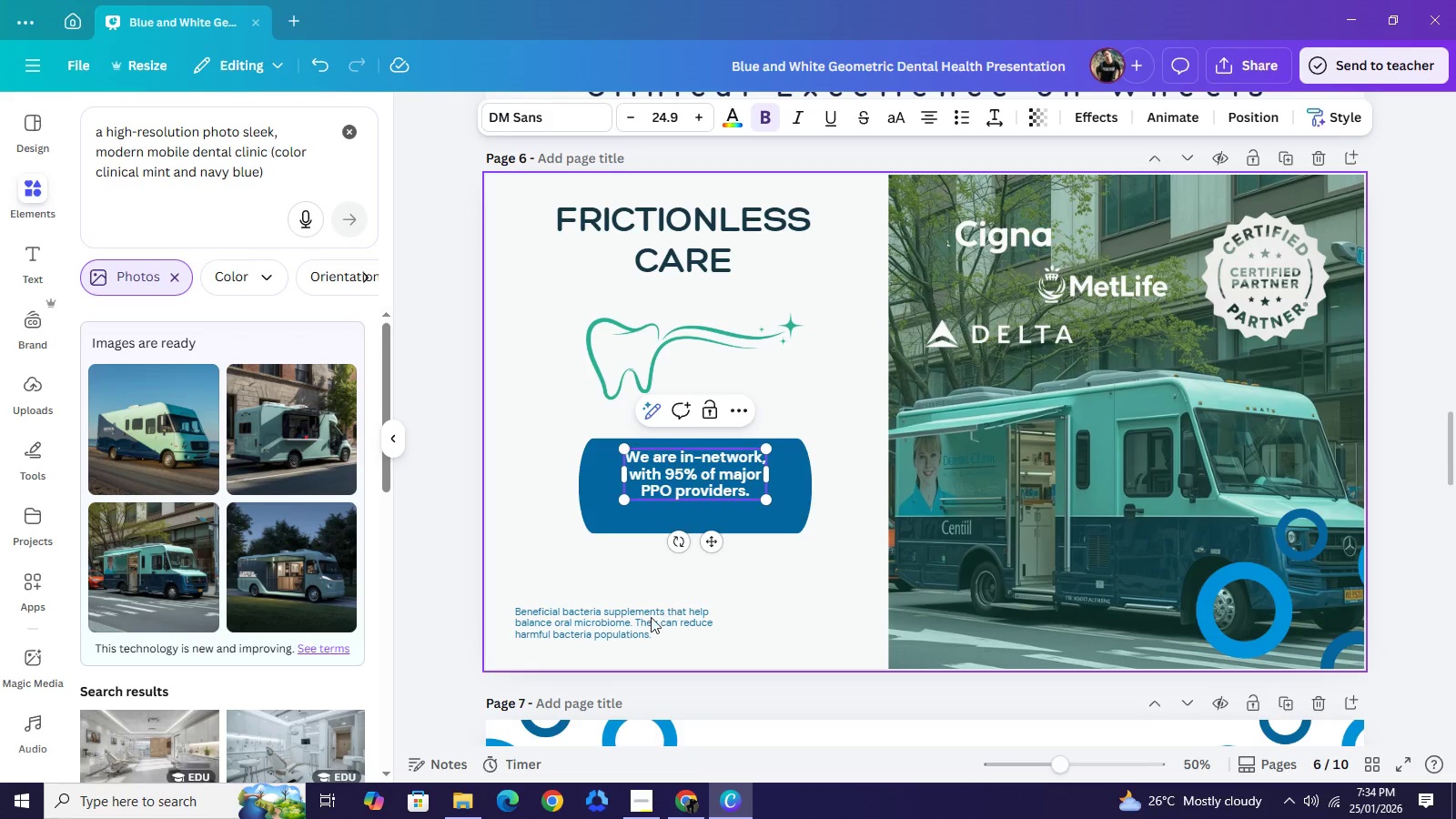 
left_click_drag(start_coordinate=[646, 622], to_coordinate=[709, 623])
 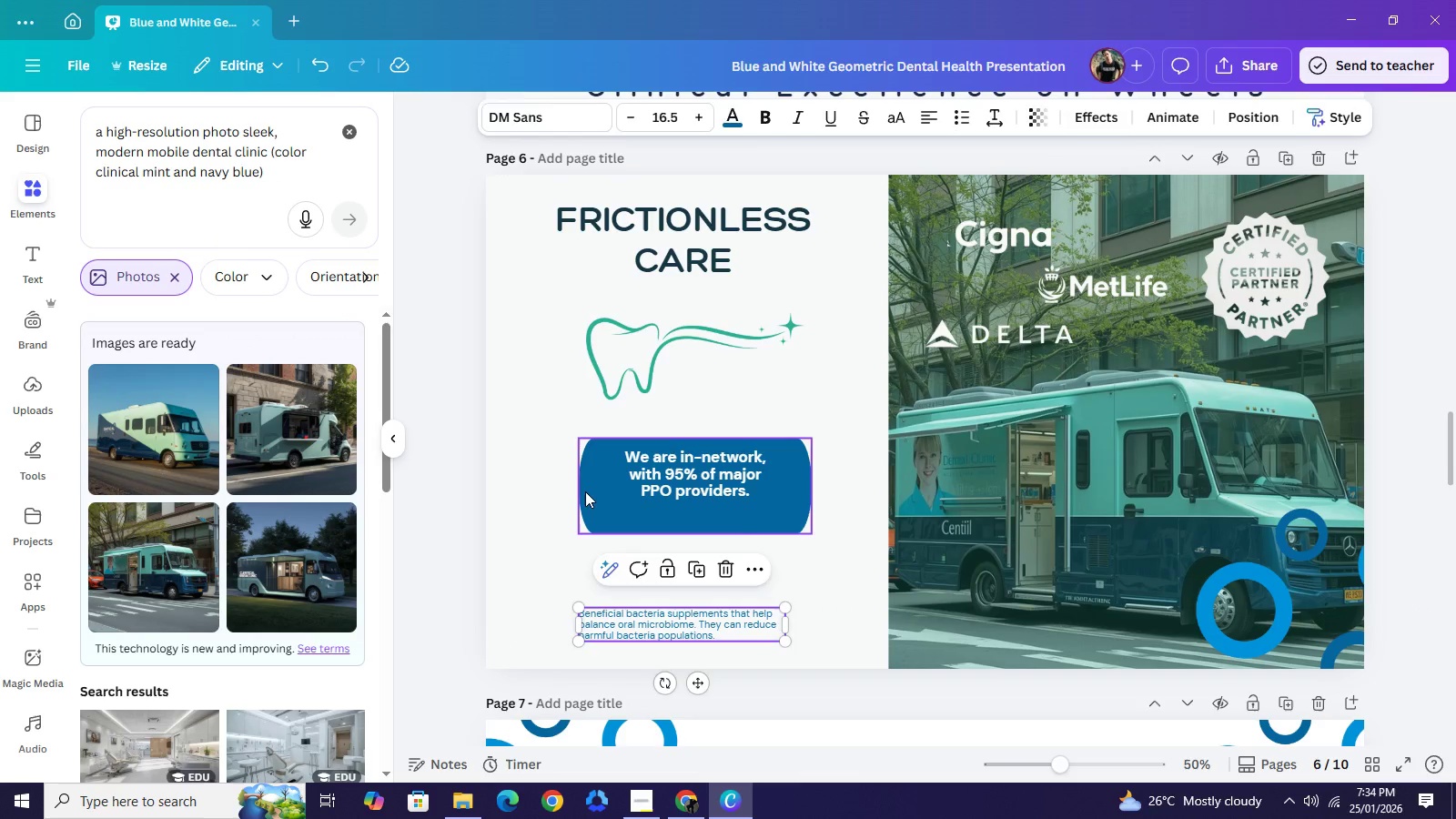 
left_click([585, 491])
 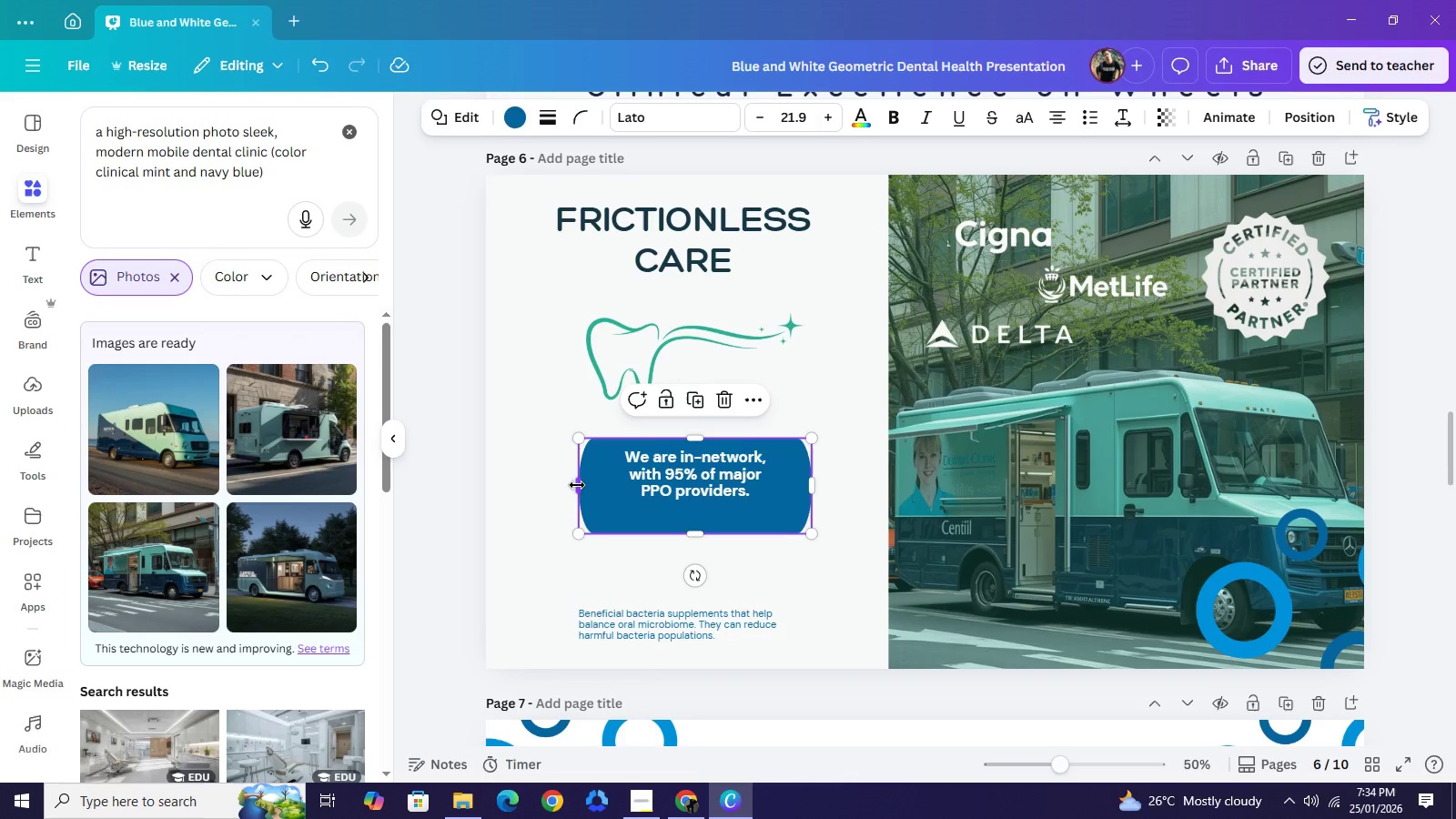 
left_click_drag(start_coordinate=[577, 486], to_coordinate=[528, 487])
 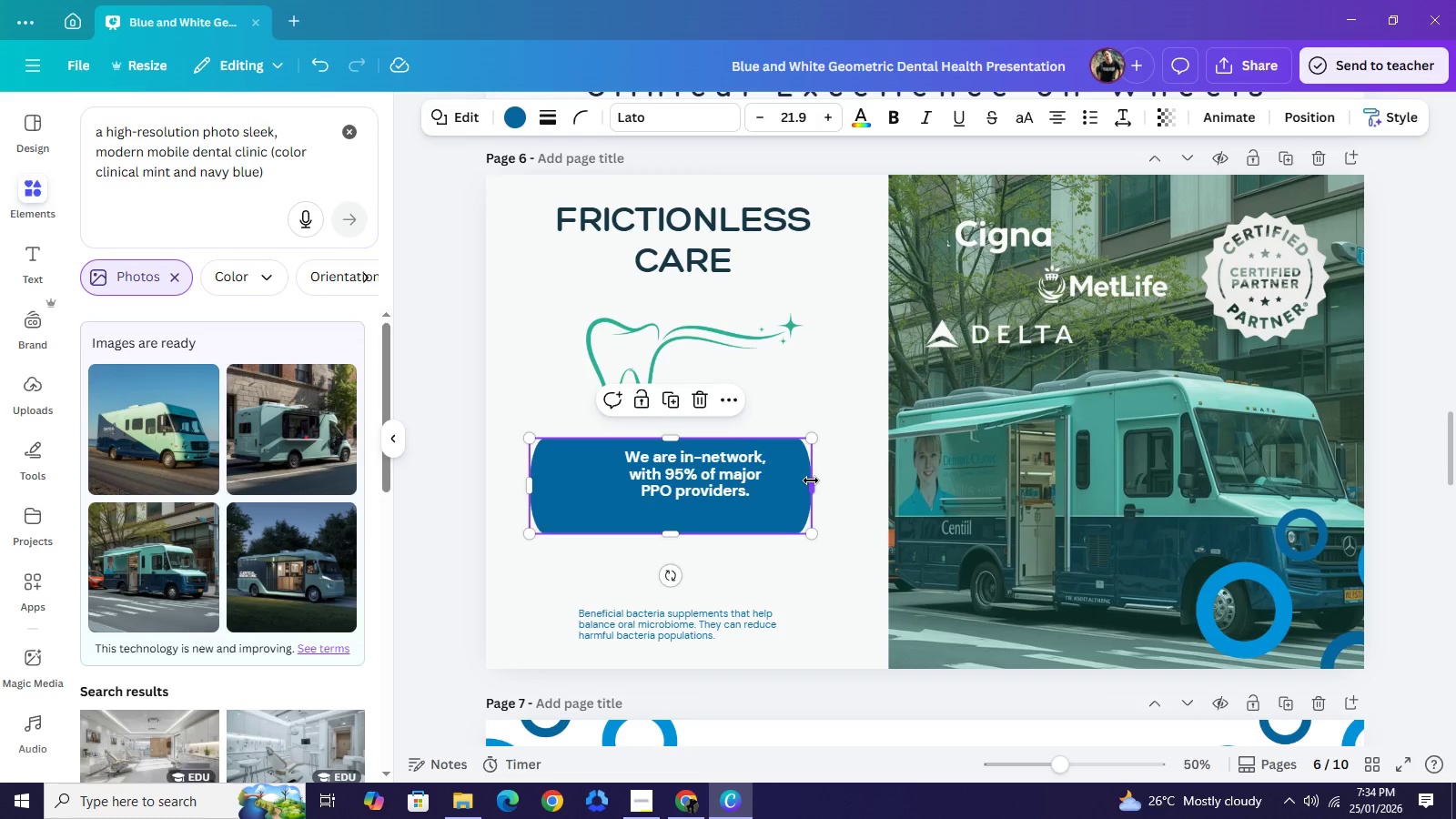 
left_click_drag(start_coordinate=[811, 480], to_coordinate=[843, 478])
 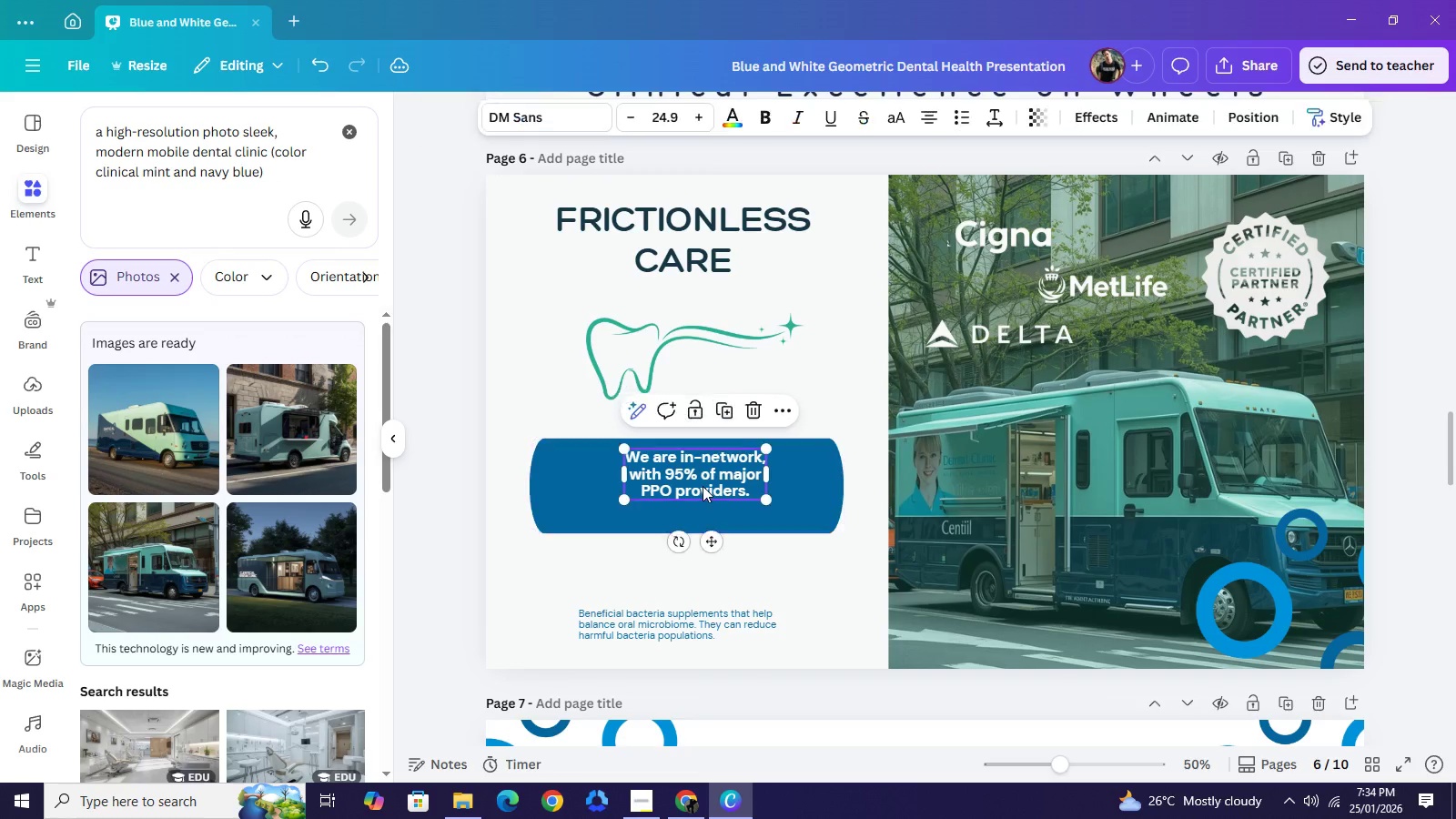 
left_click([701, 486])
 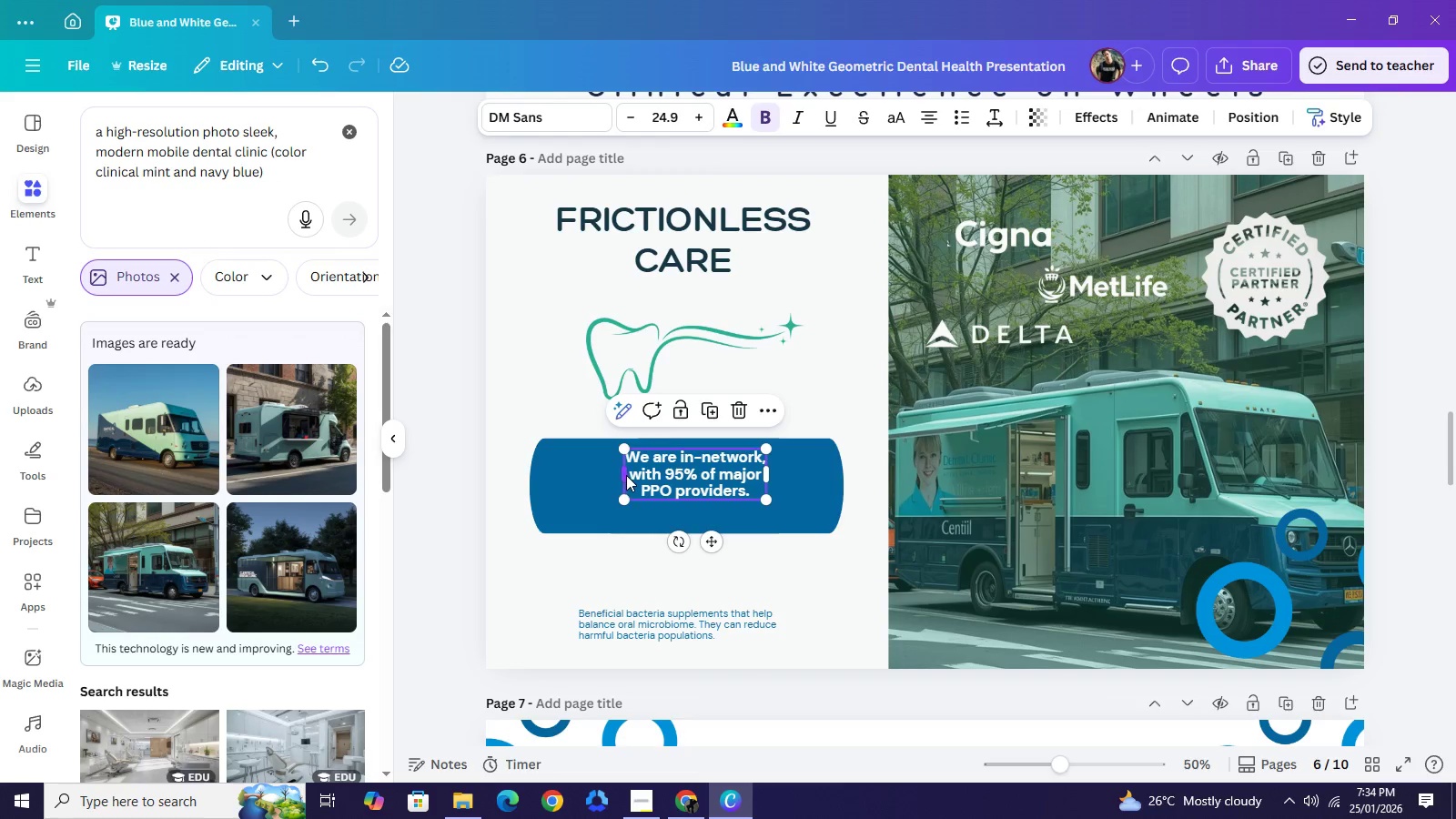 
left_click([626, 475])
 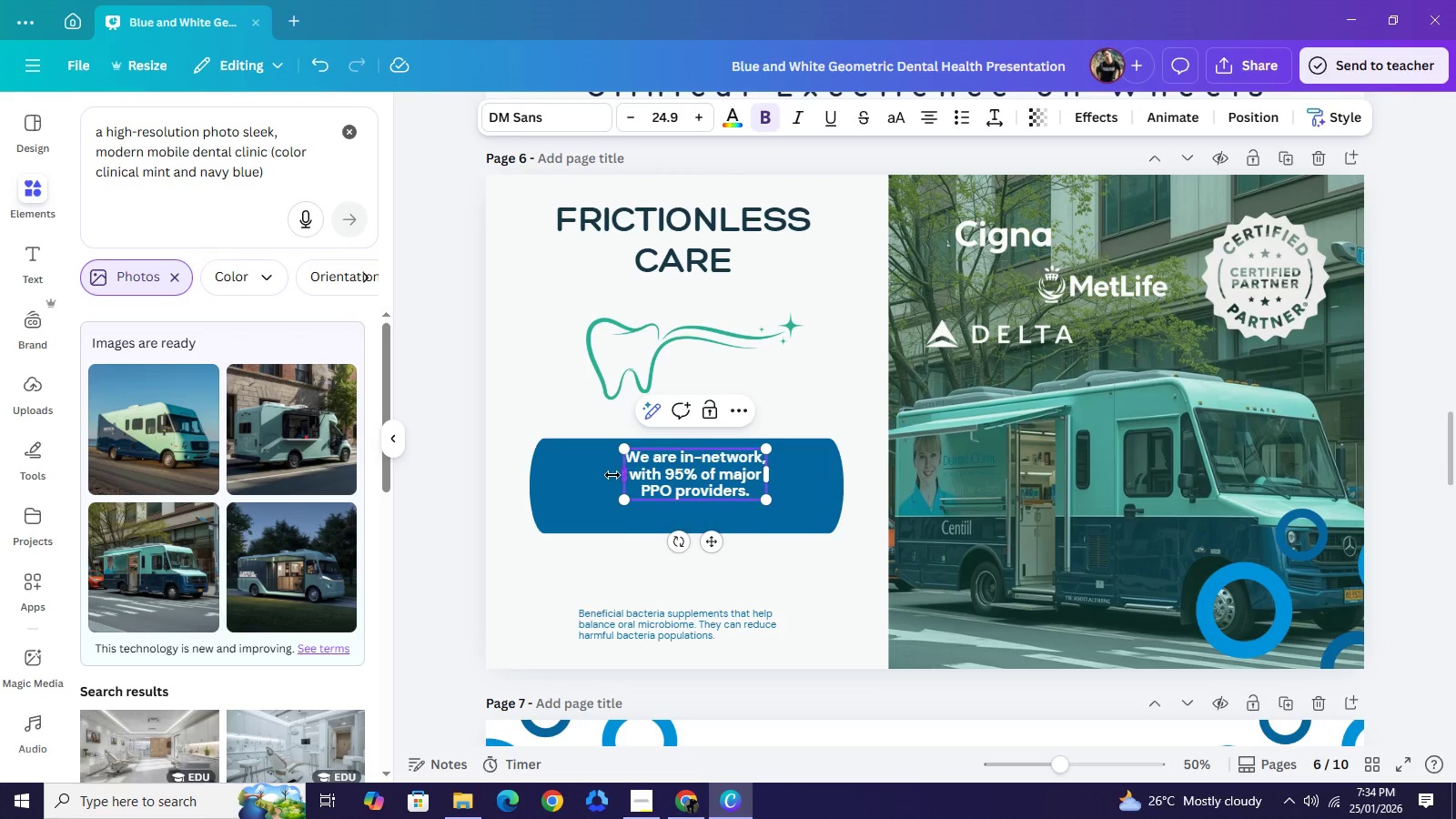 
left_click_drag(start_coordinate=[622, 475], to_coordinate=[541, 486])
 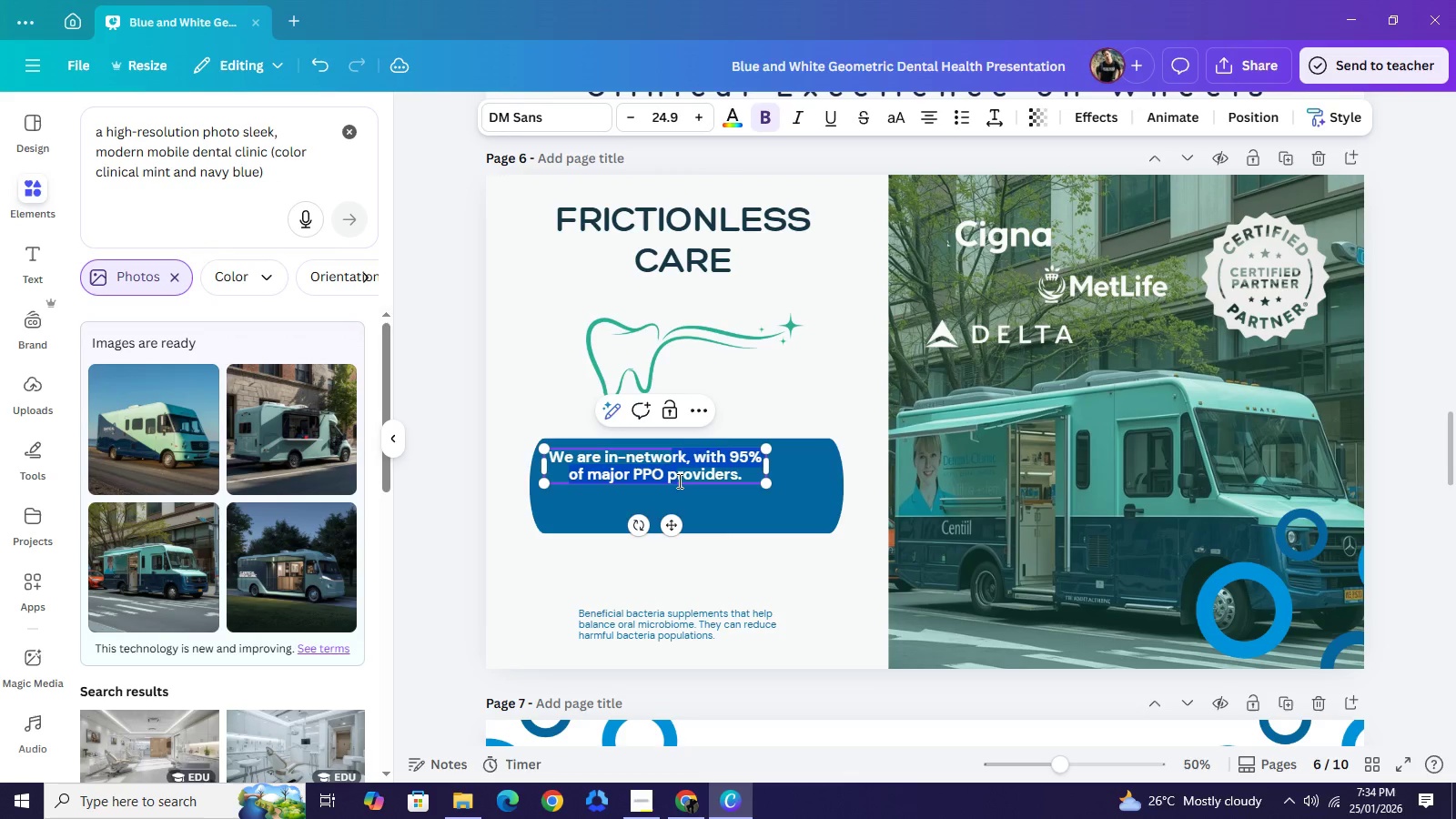 
left_click_drag(start_coordinate=[669, 460], to_coordinate=[691, 490])
 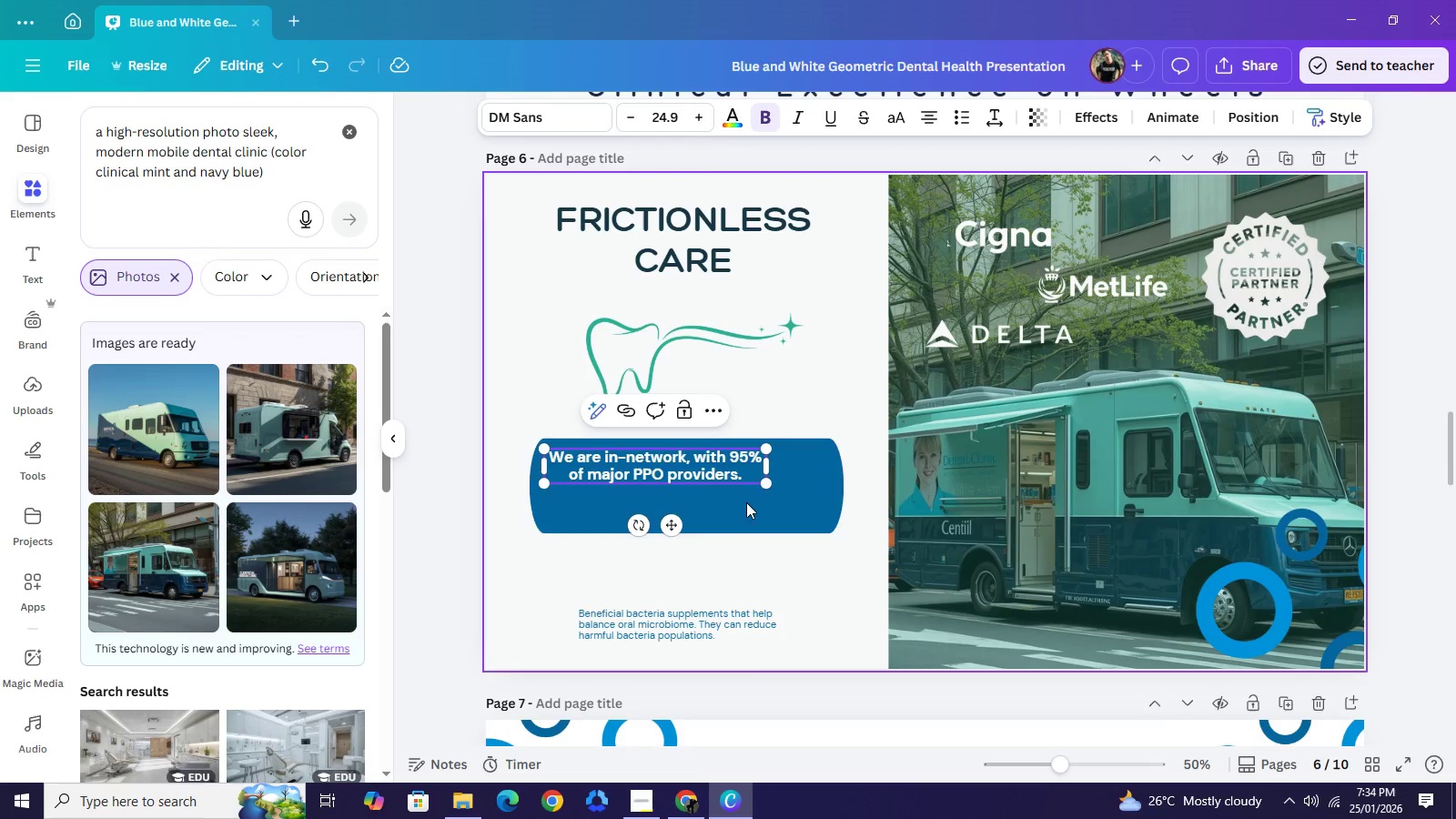 
left_click([824, 587])
 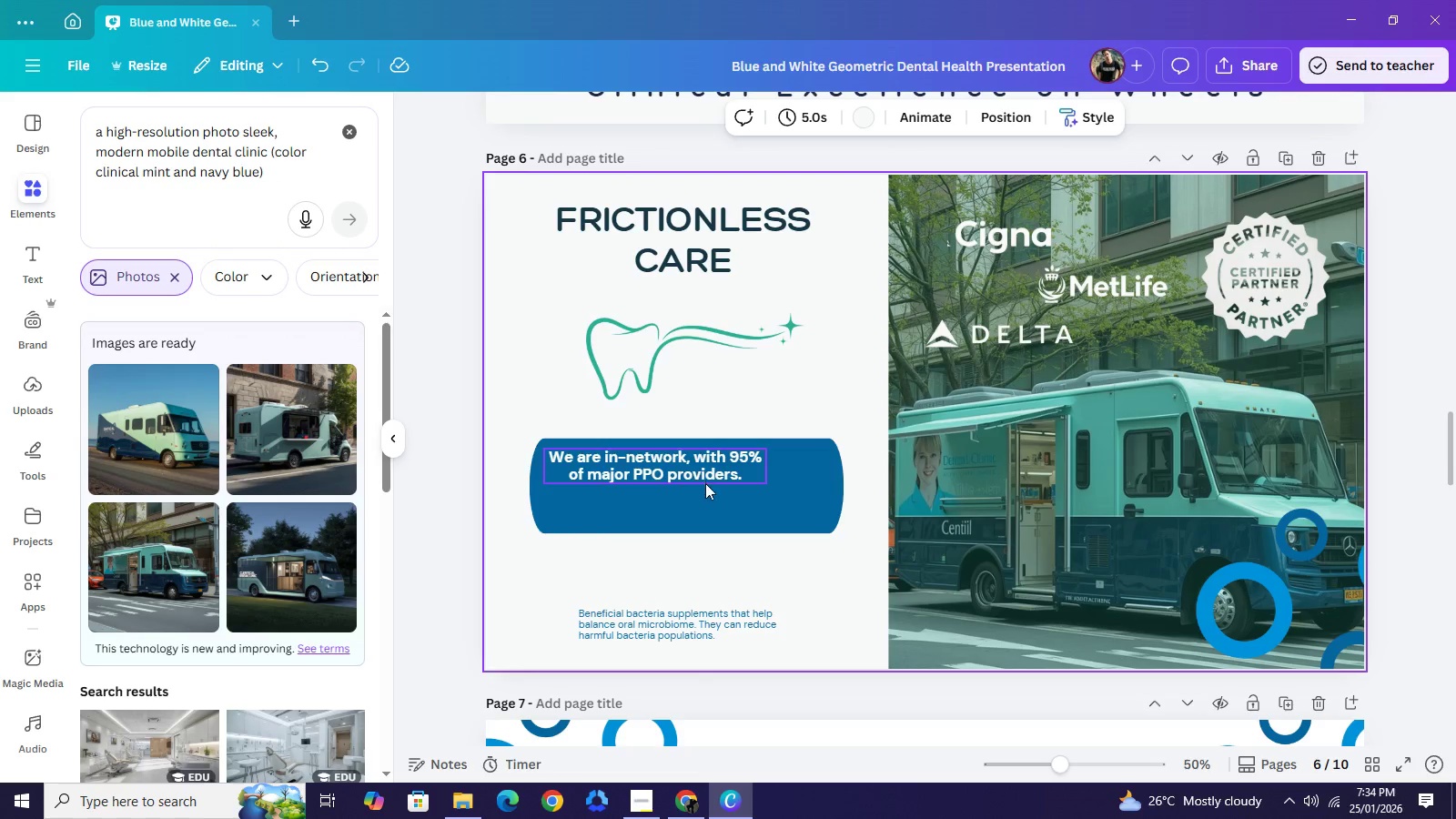 
left_click_drag(start_coordinate=[682, 461], to_coordinate=[723, 479])
 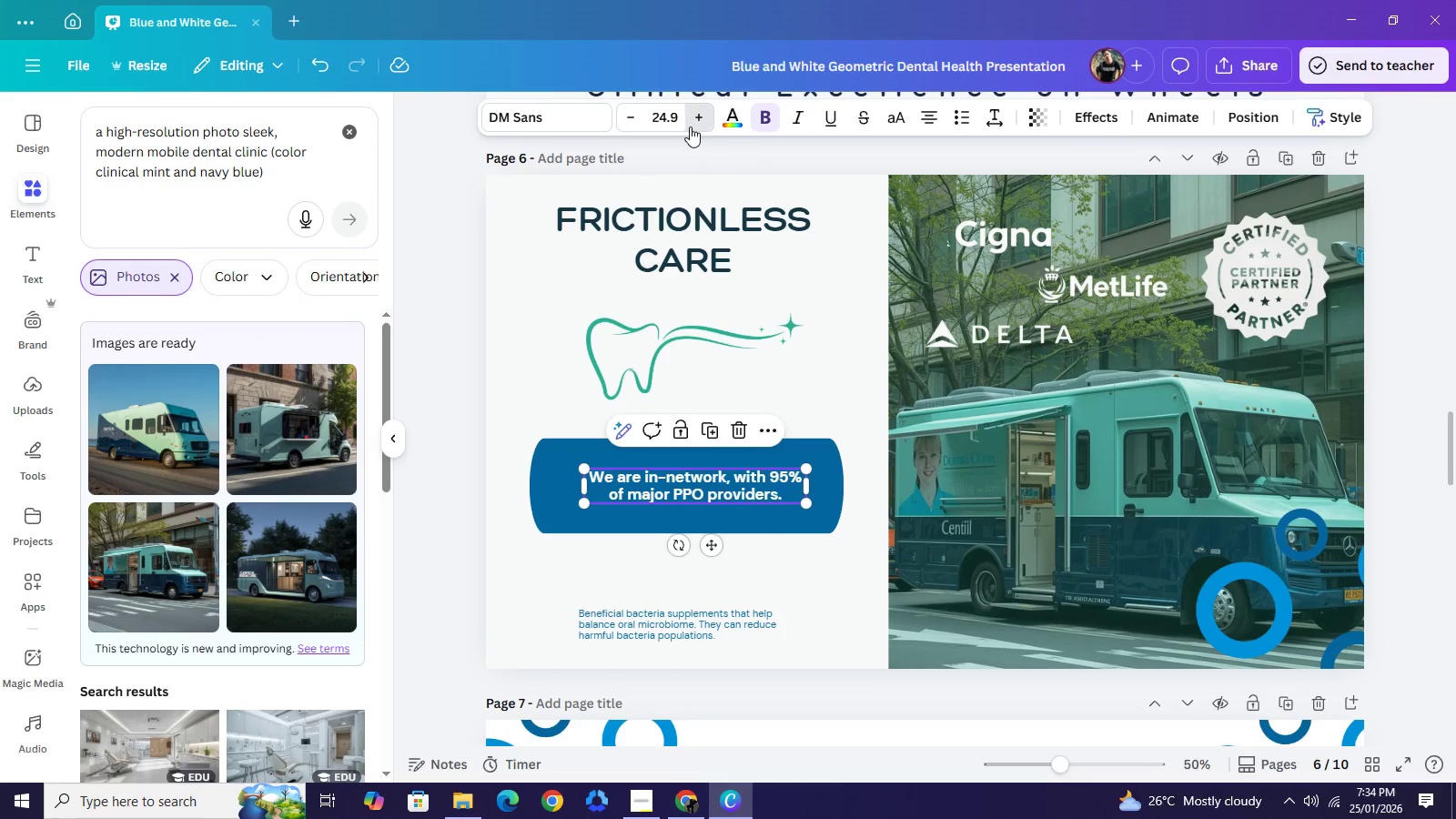 
double_click([690, 126])
 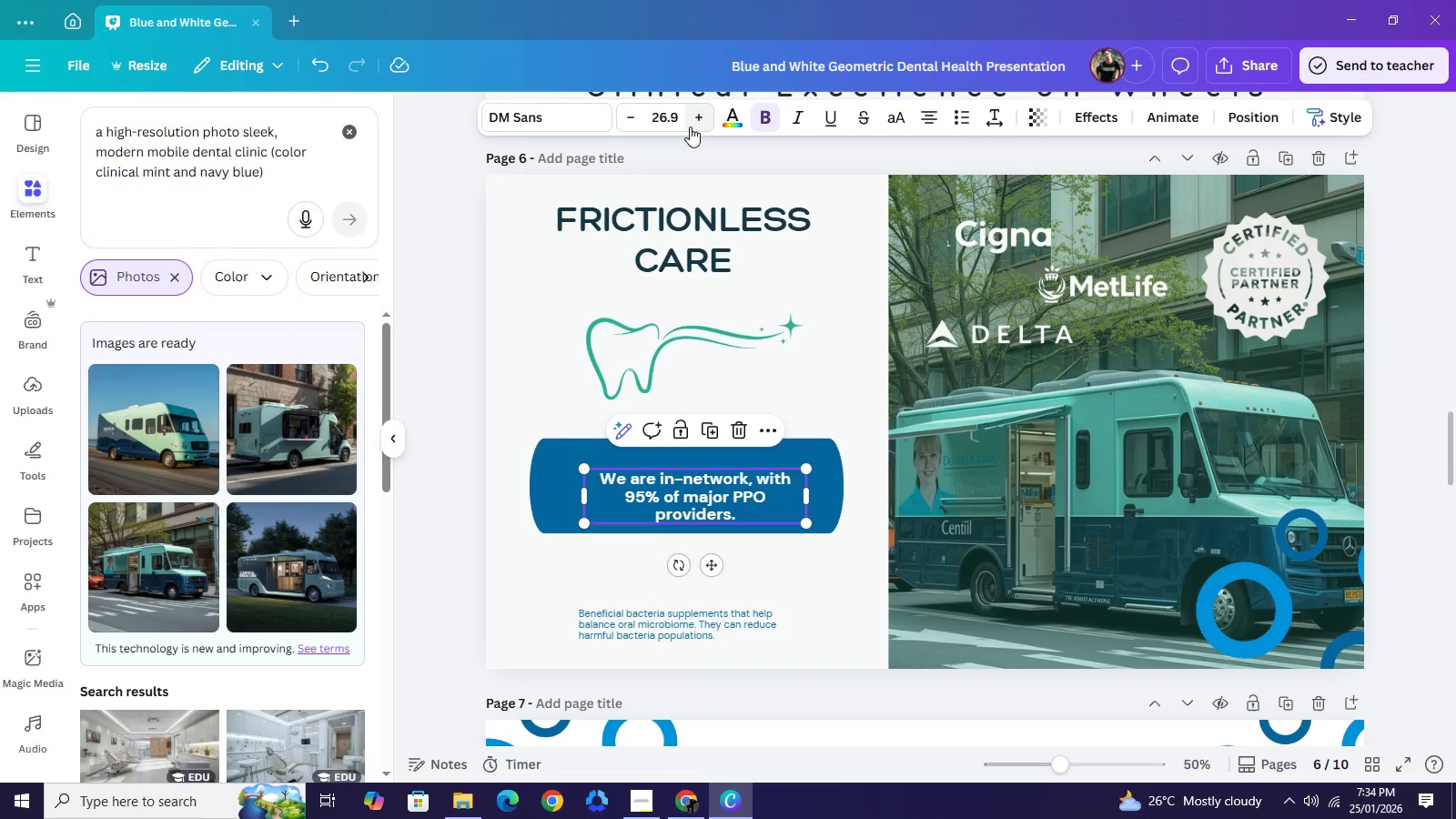 
triple_click([690, 126])
 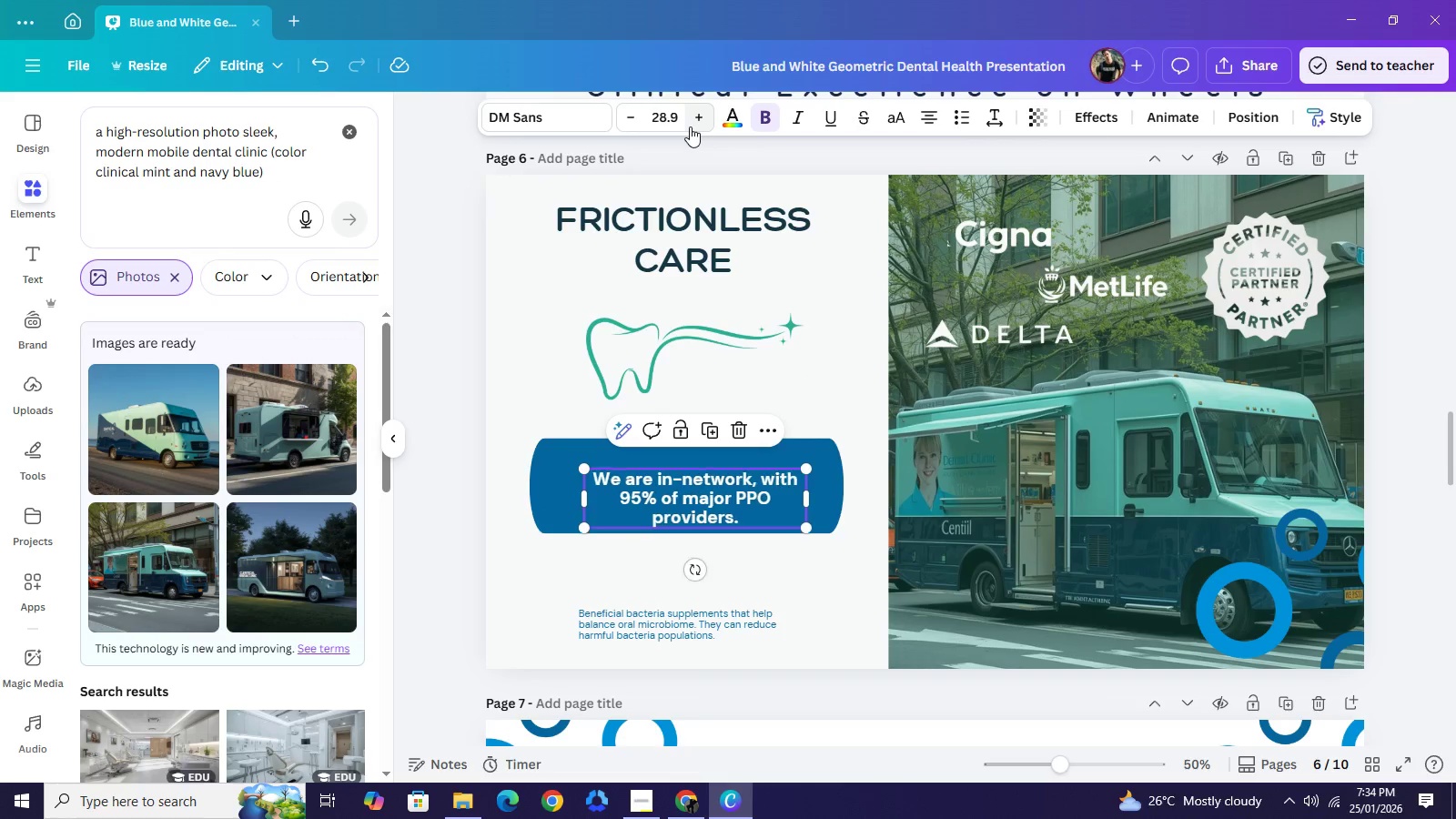 
triple_click([690, 126])
 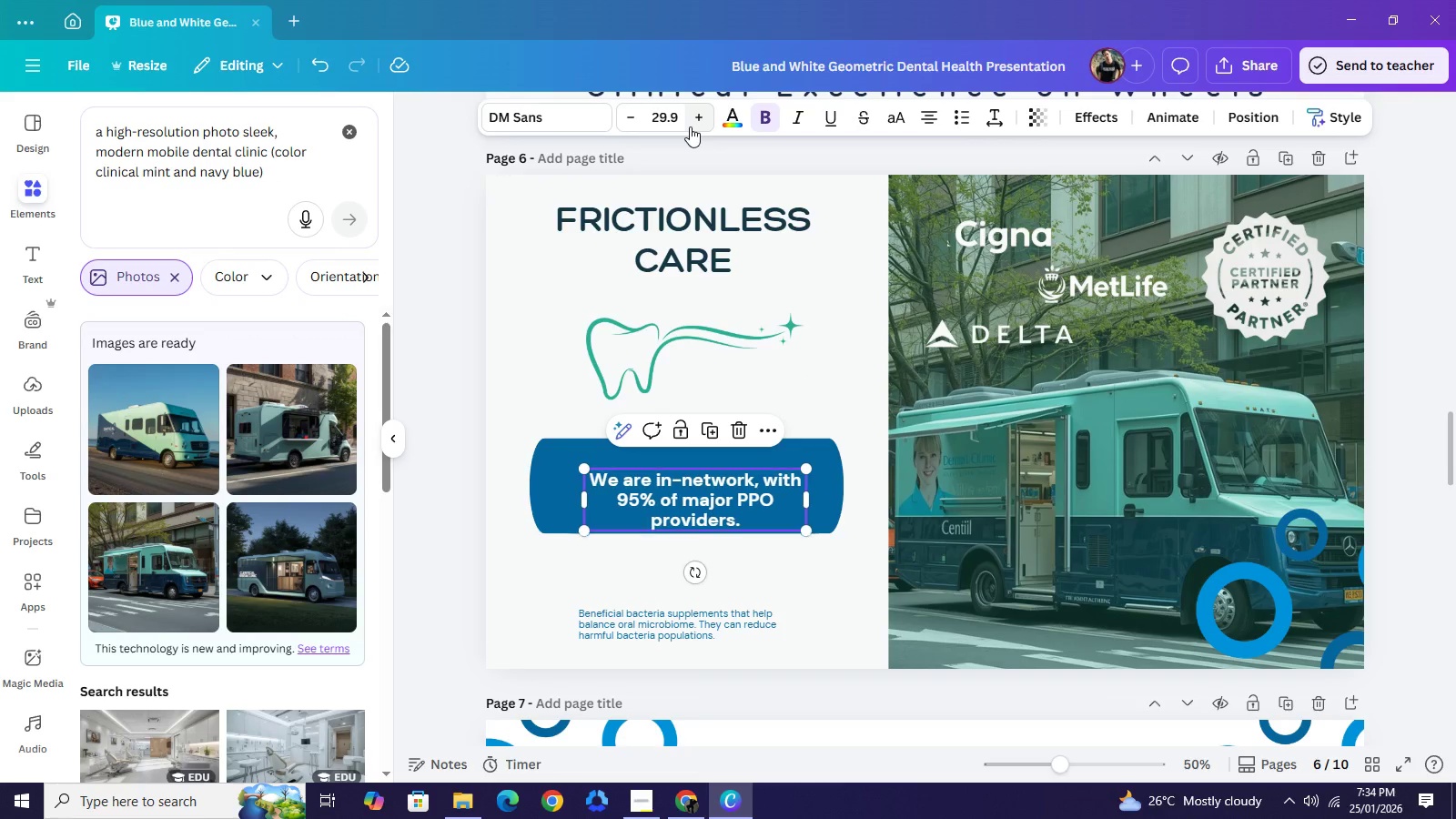 
triple_click([690, 126])
 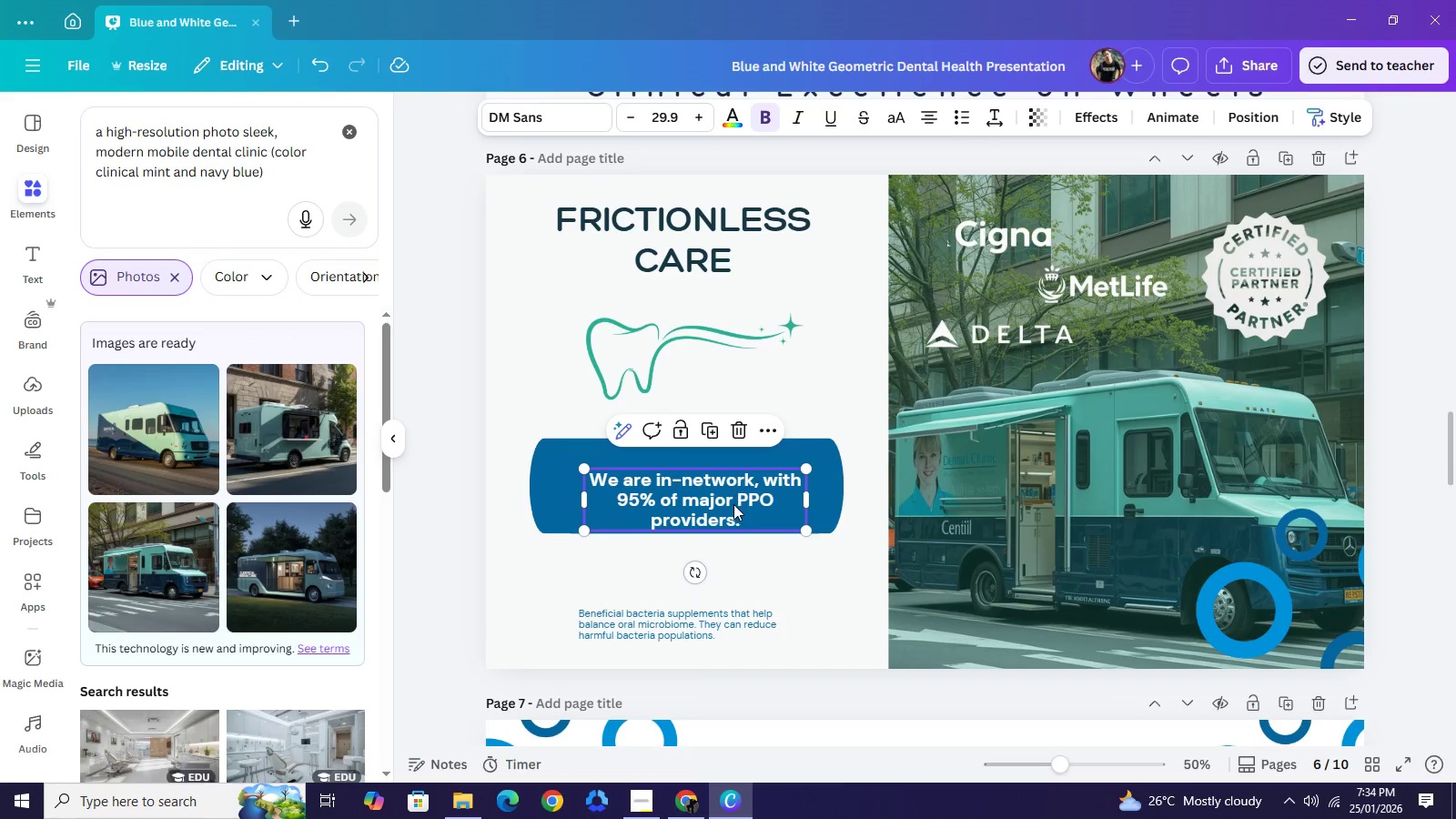 
left_click_drag(start_coordinate=[733, 504], to_coordinate=[723, 488])
 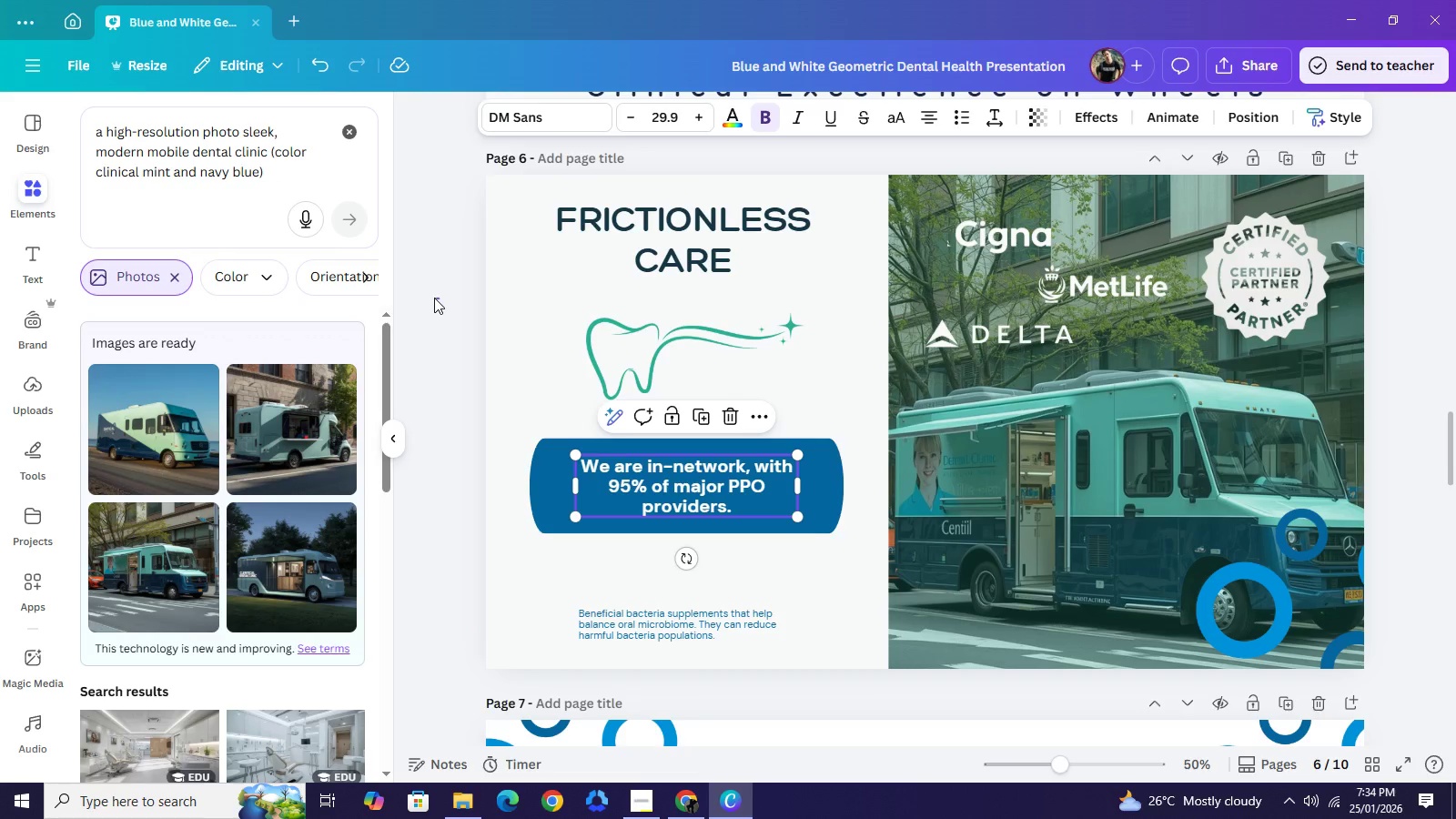 
left_click_drag(start_coordinate=[440, 298], to_coordinate=[435, 298])
 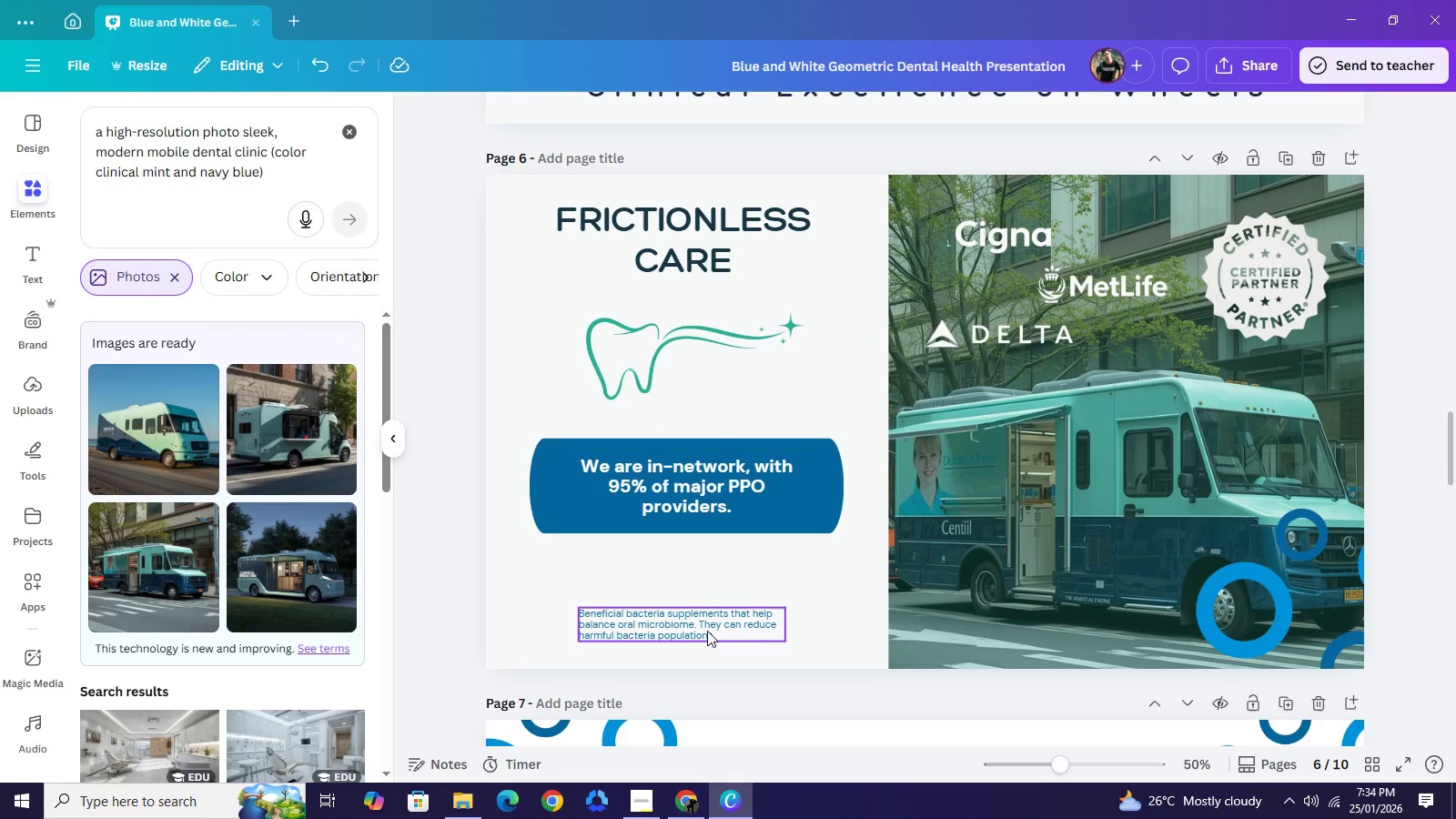 
left_click_drag(start_coordinate=[707, 631], to_coordinate=[718, 584])
 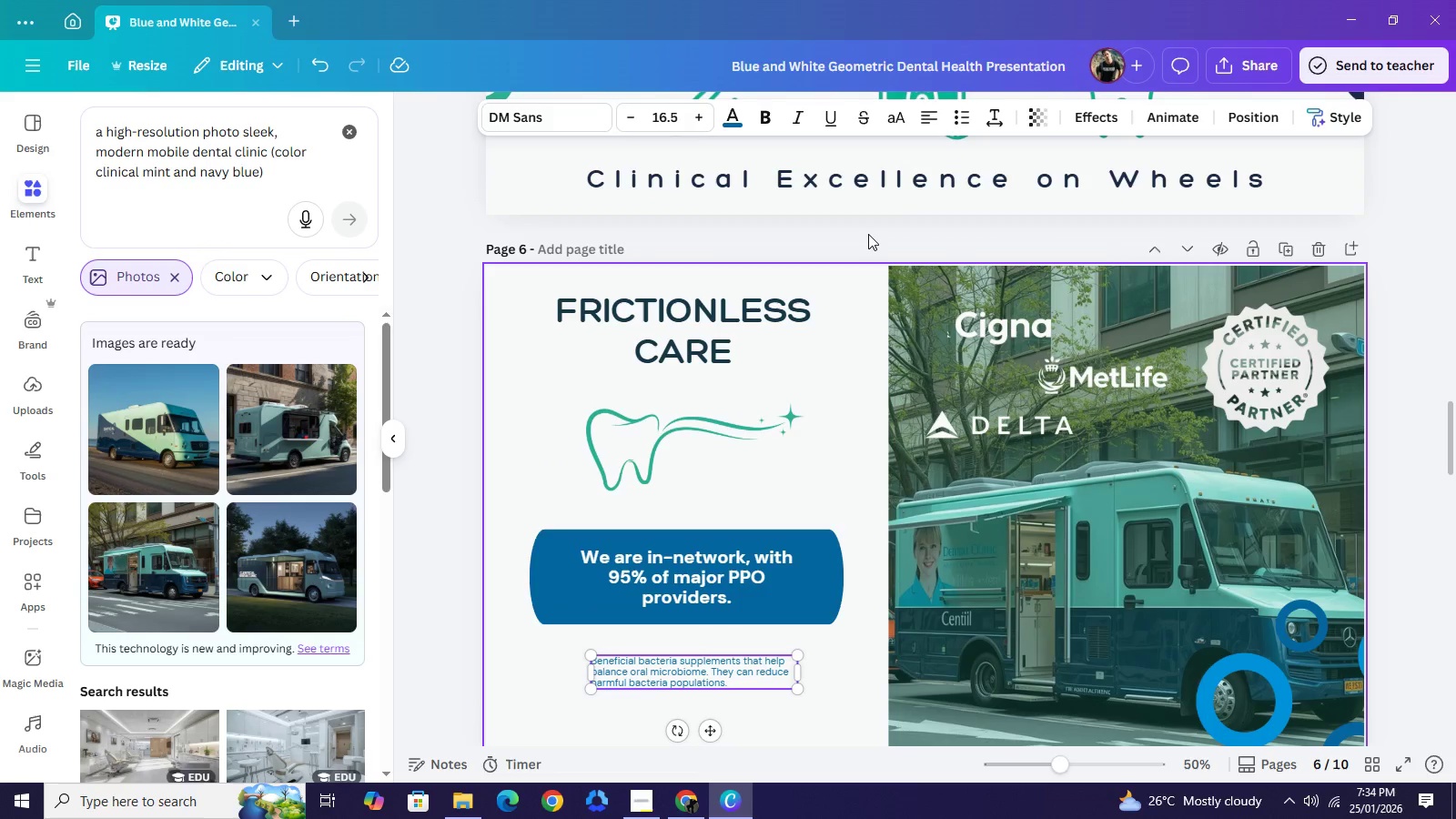 
scroll: coordinate [868, 234], scroll_direction: up, amount: 6.0
 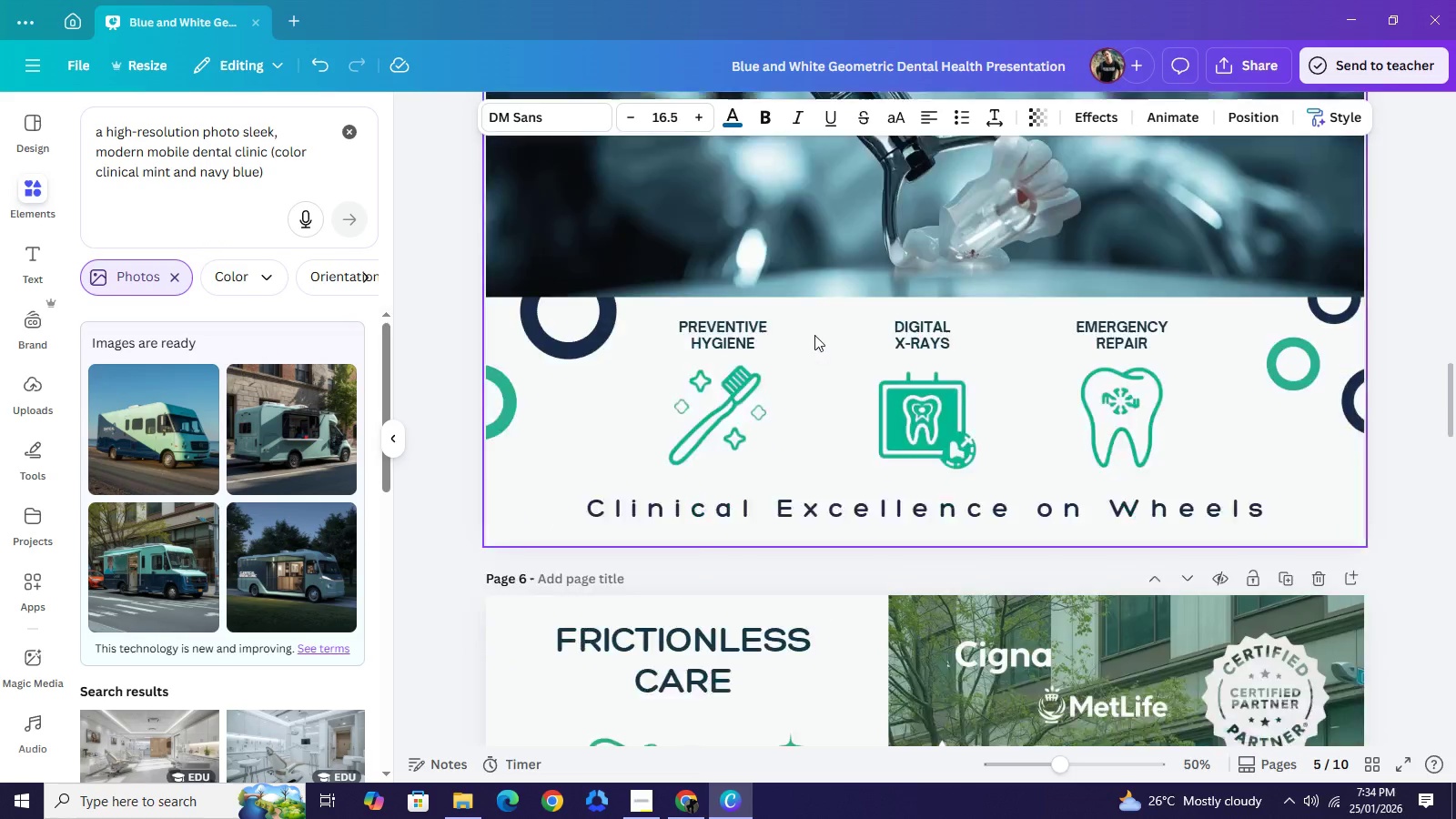 
scroll: coordinate [813, 340], scroll_direction: down, amount: 6.0
 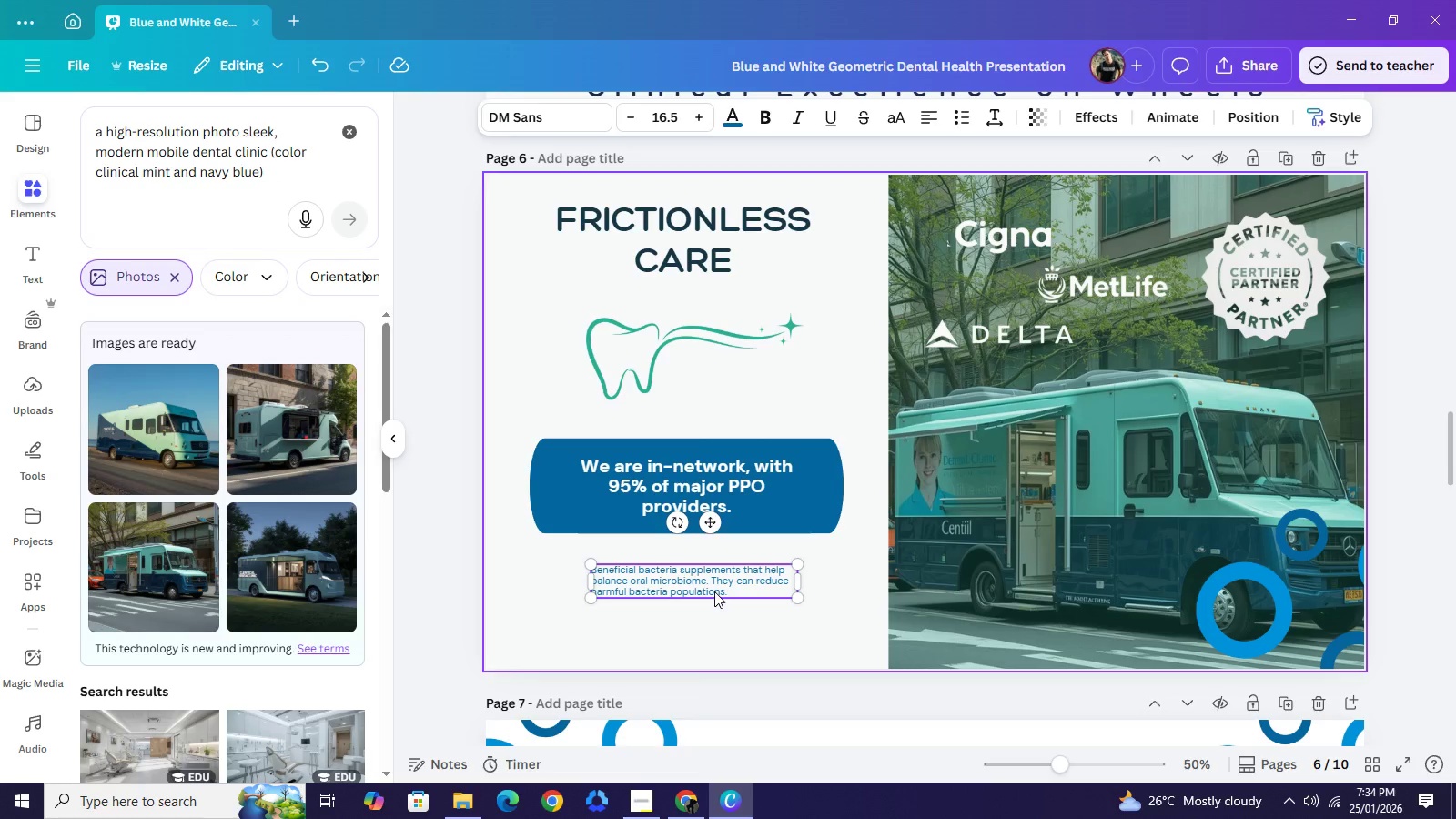 
double_click([714, 584])
 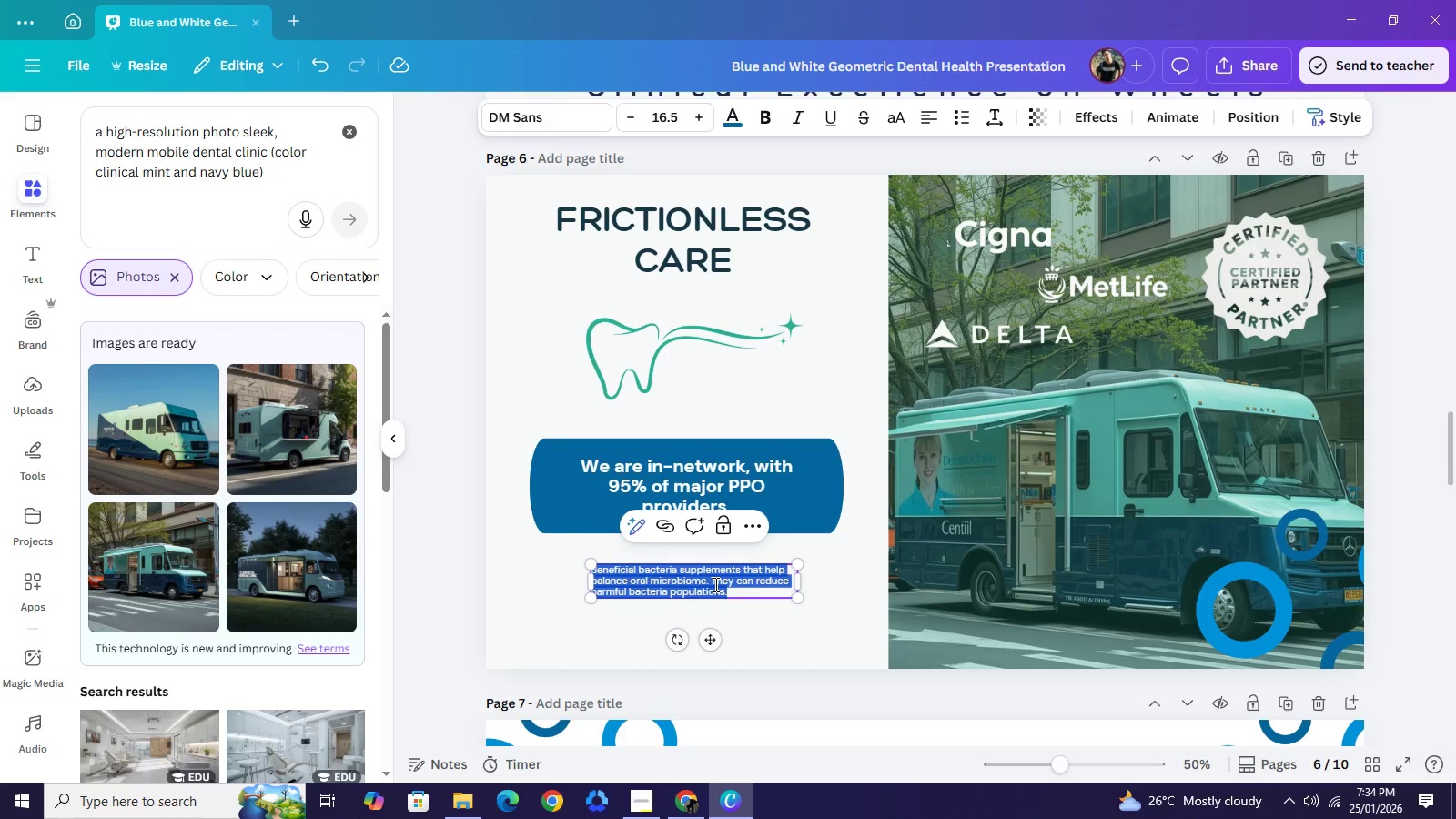 
type(No cost to the)
 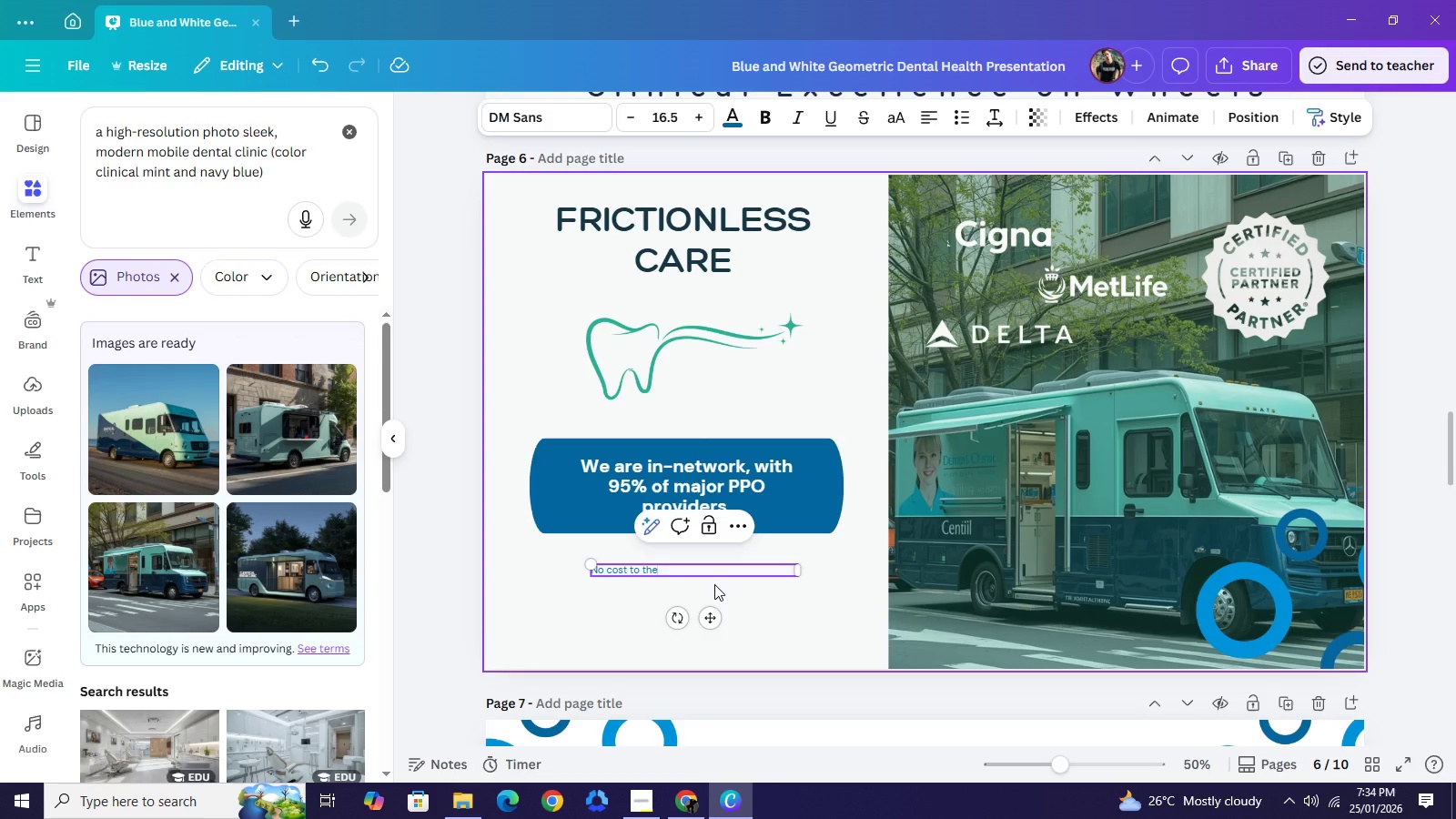 
wait(15.5)
 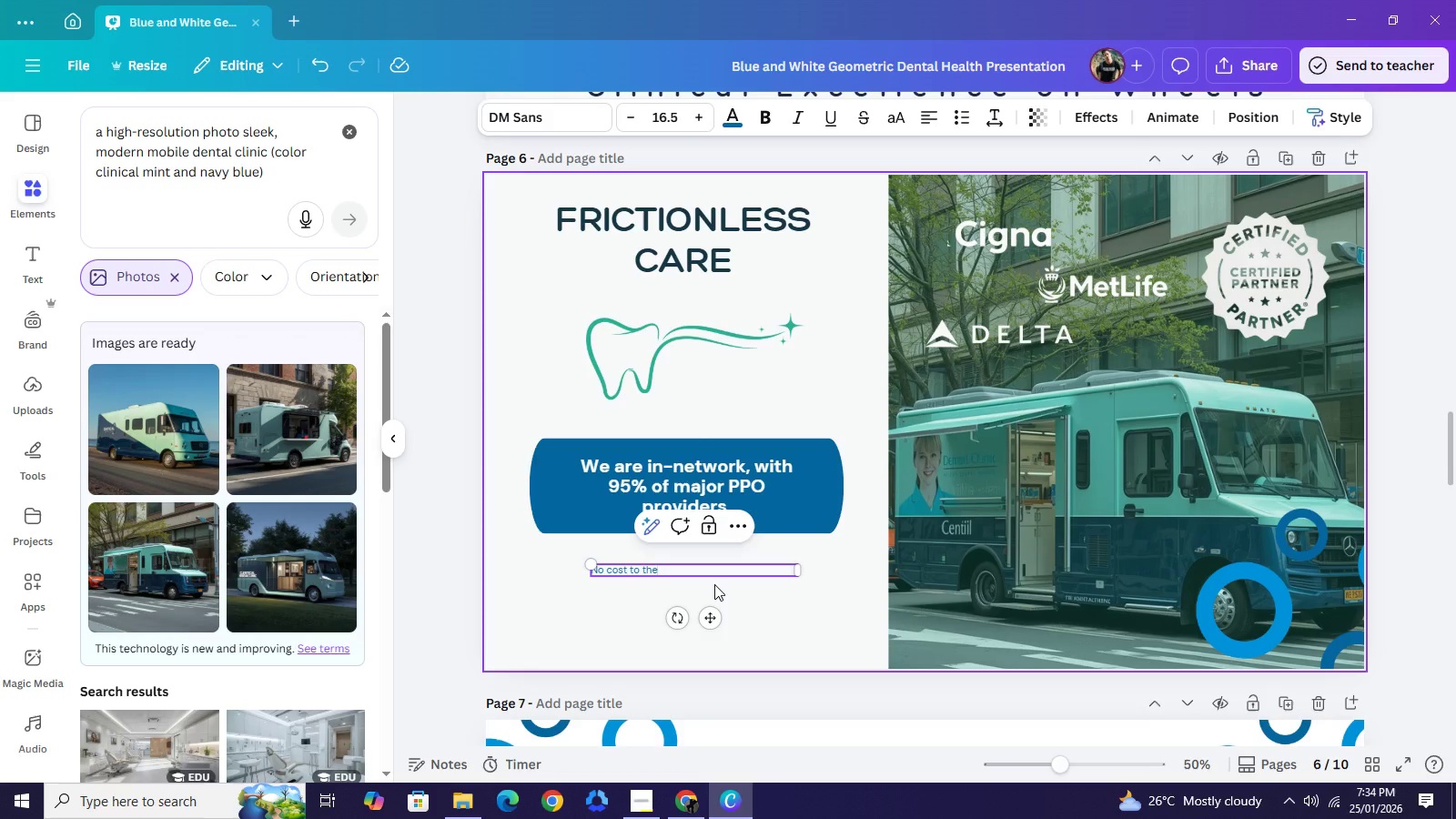 
type( employer )
 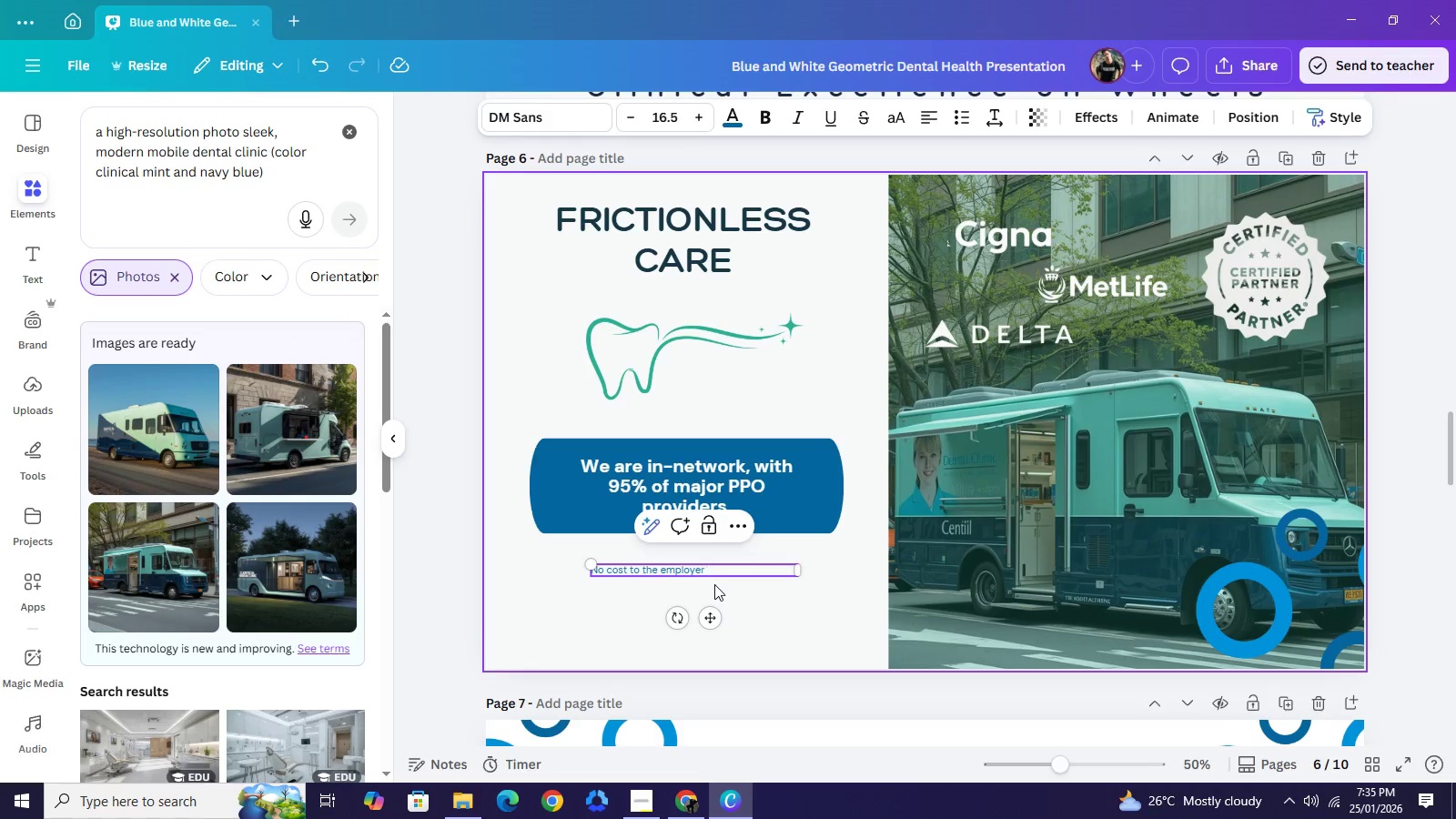 
key(Delete)
 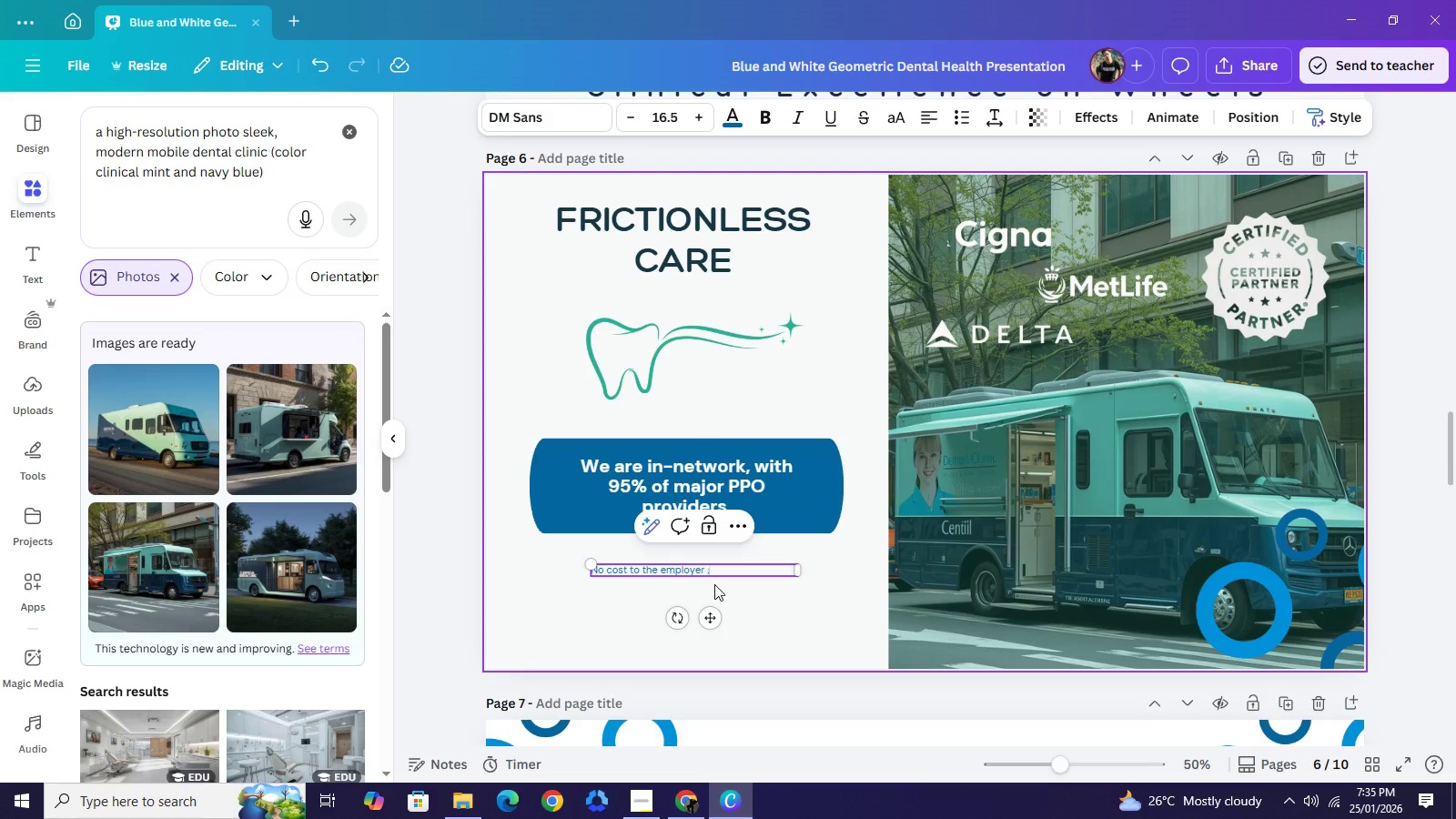 
key(Semicolon)
 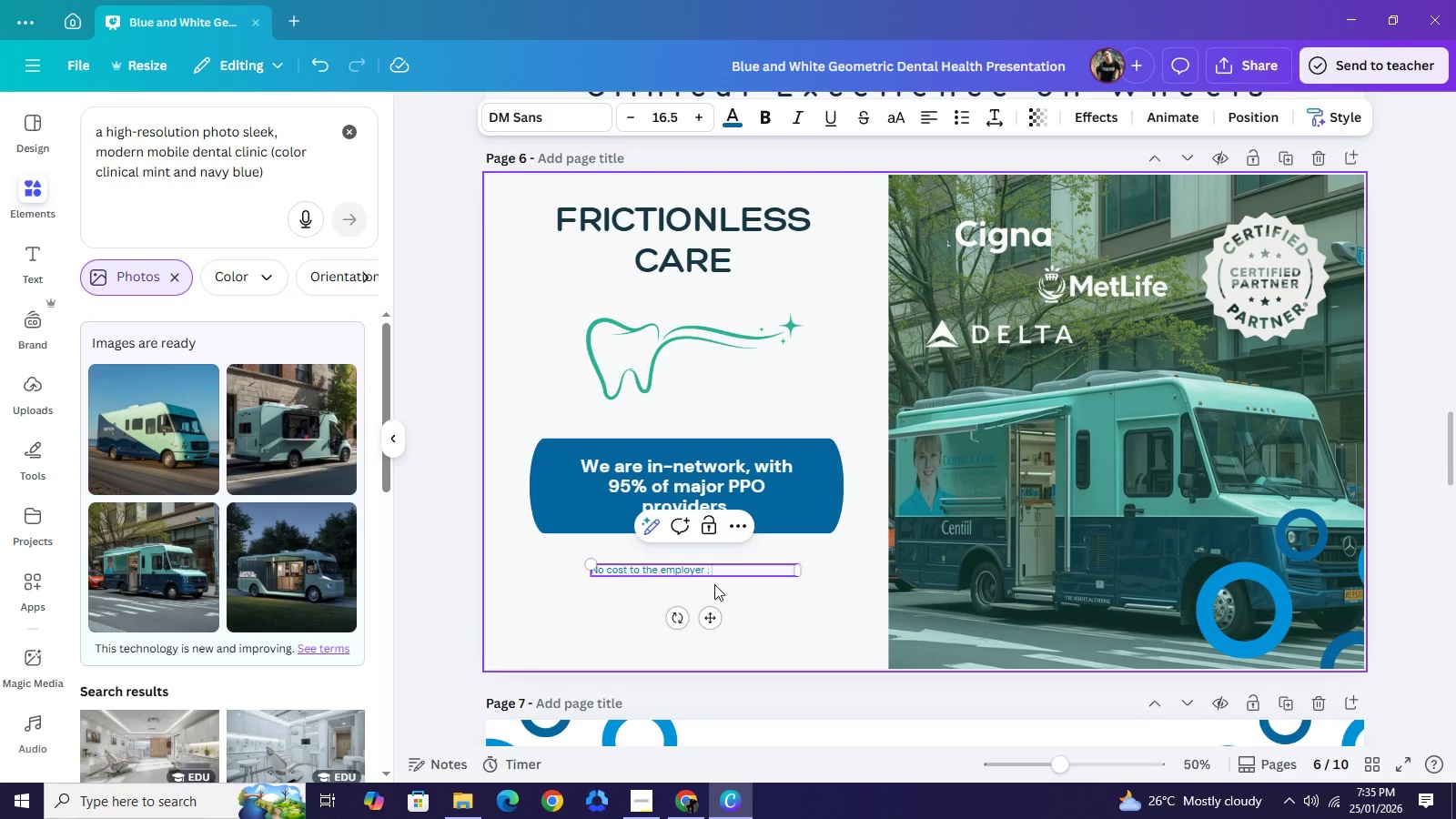 
key(Space)
 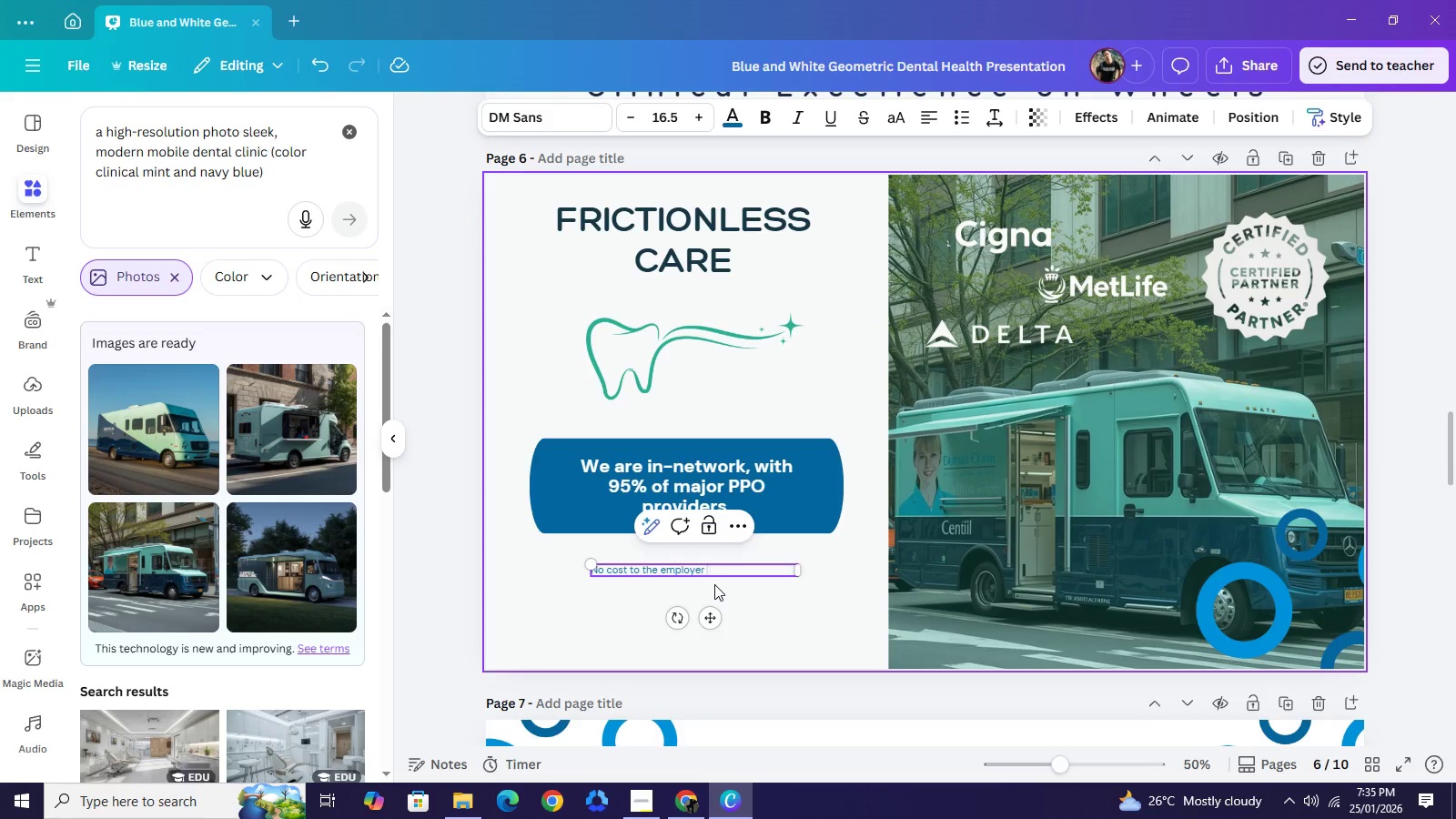 
key(Backspace)
 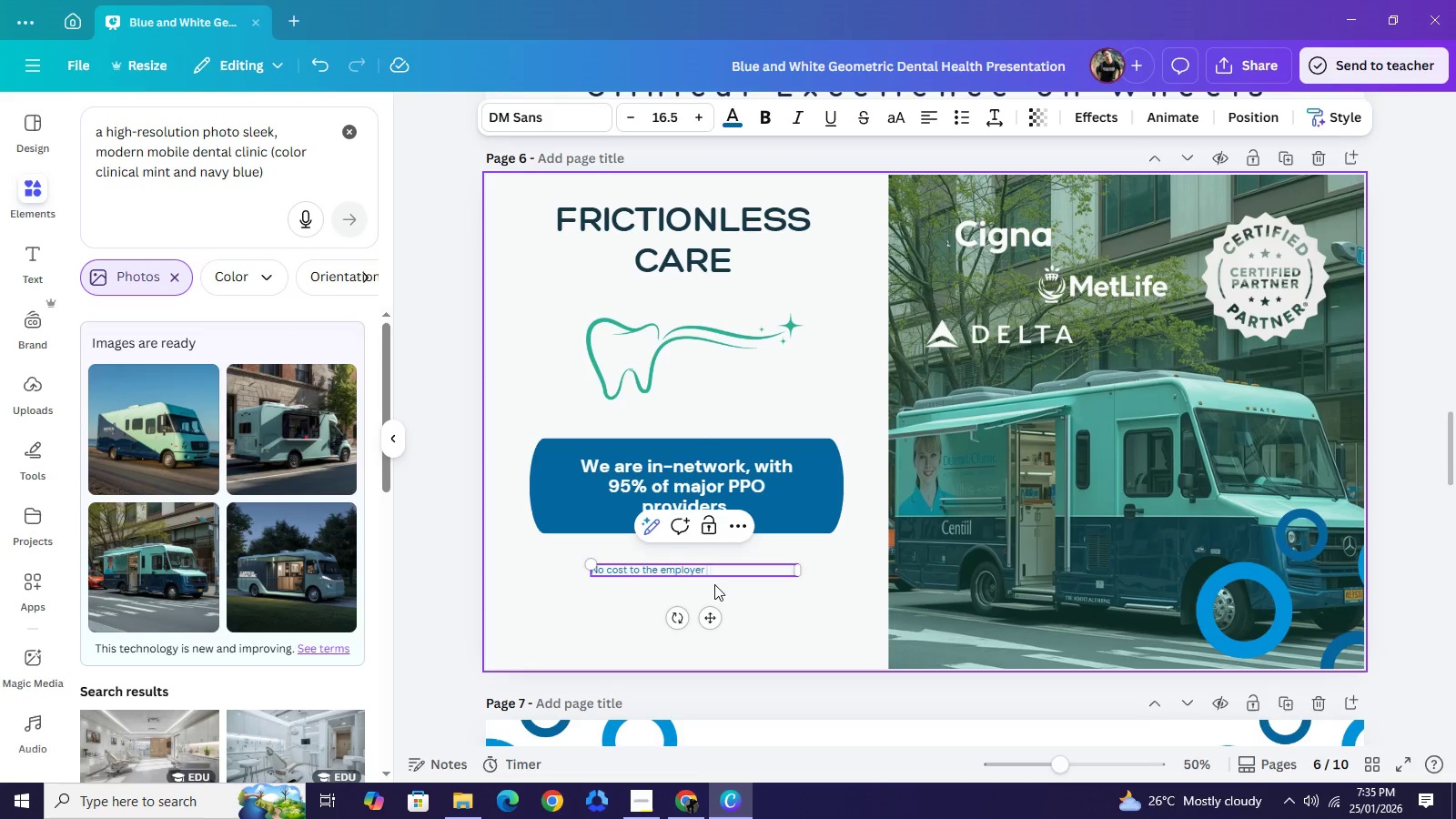 
key(Backspace)
 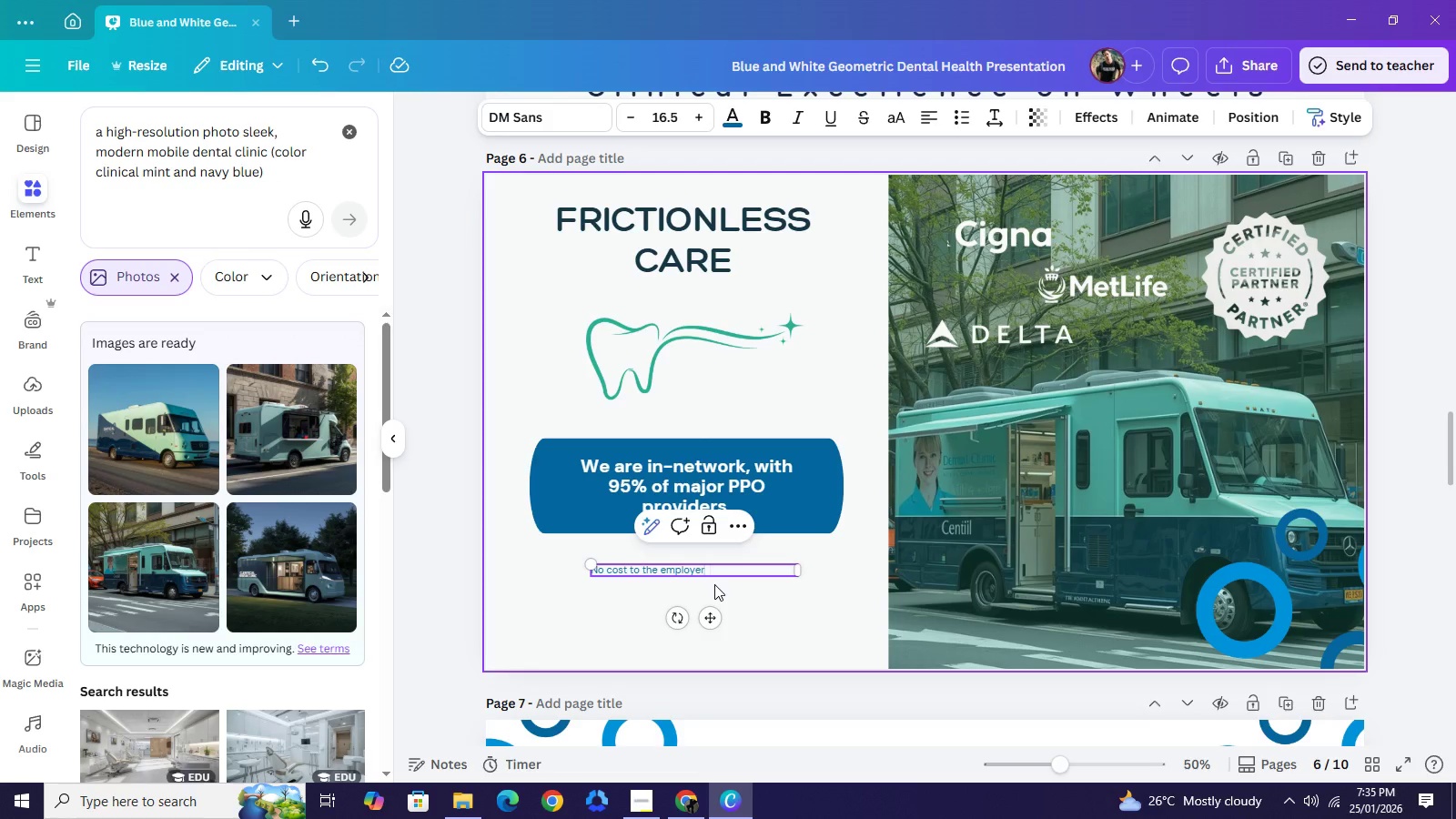 
key(Backspace)
 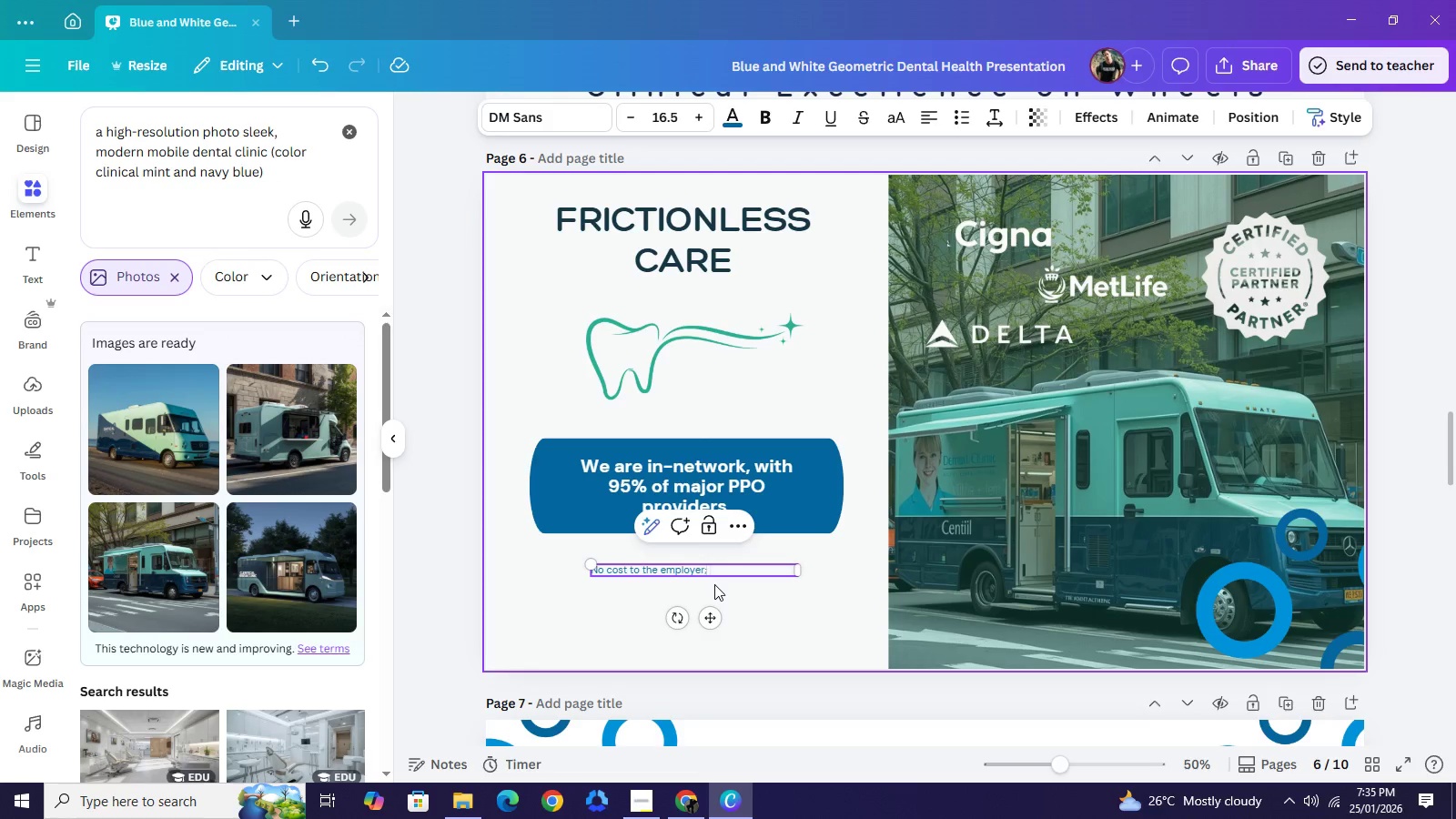 
key(Semicolon)
 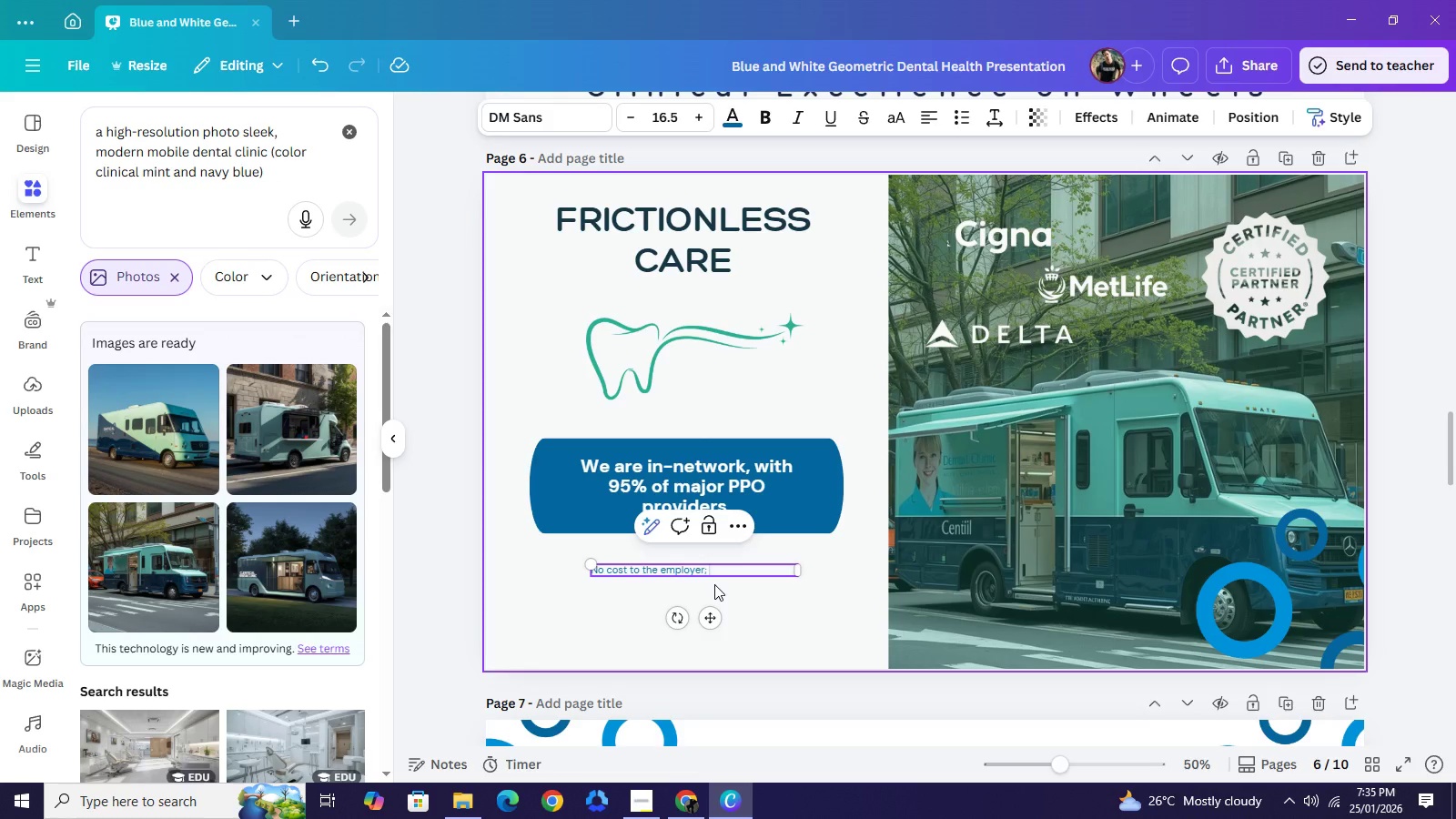 
key(Space)
 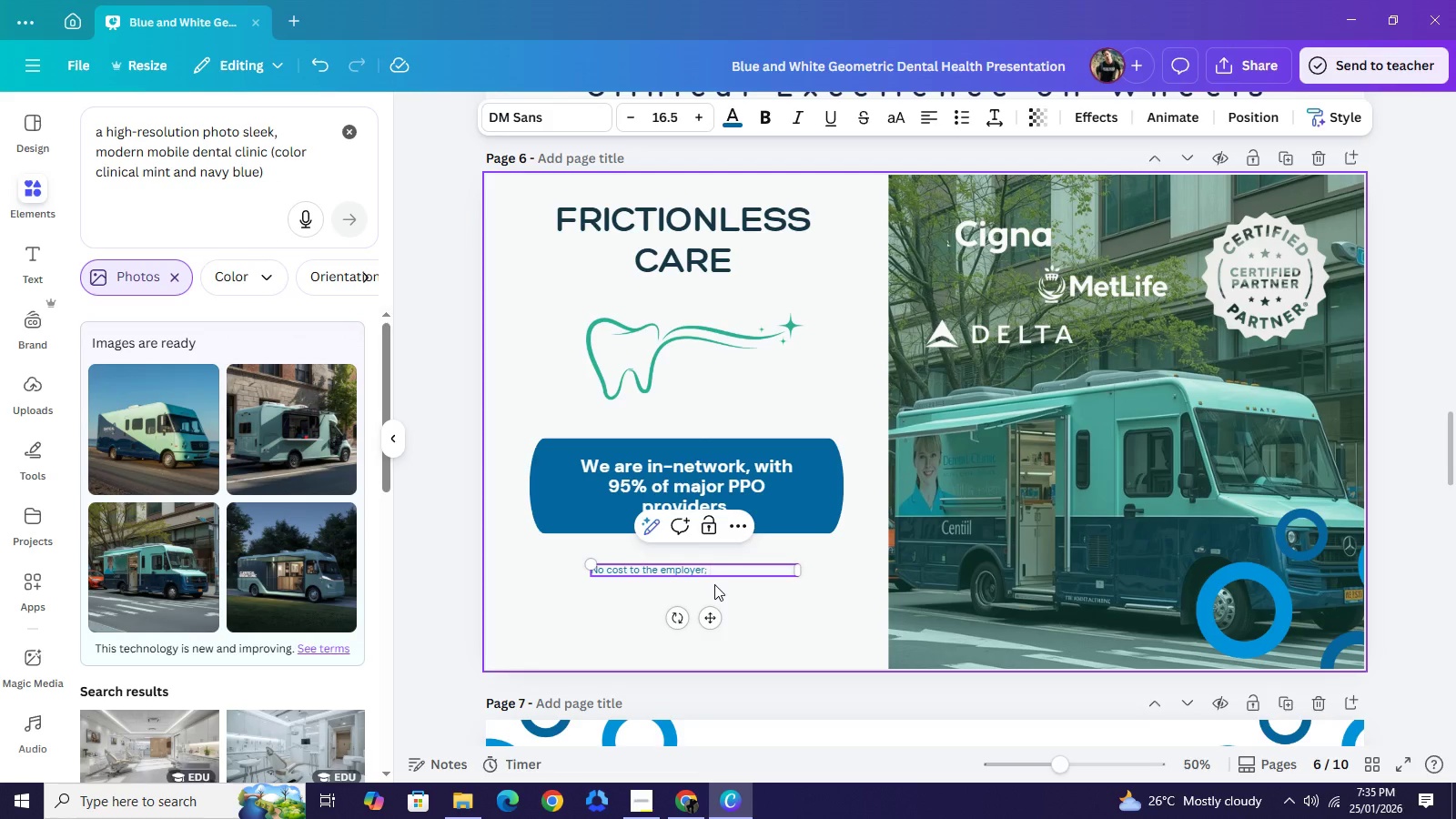 
wait(5.36)
 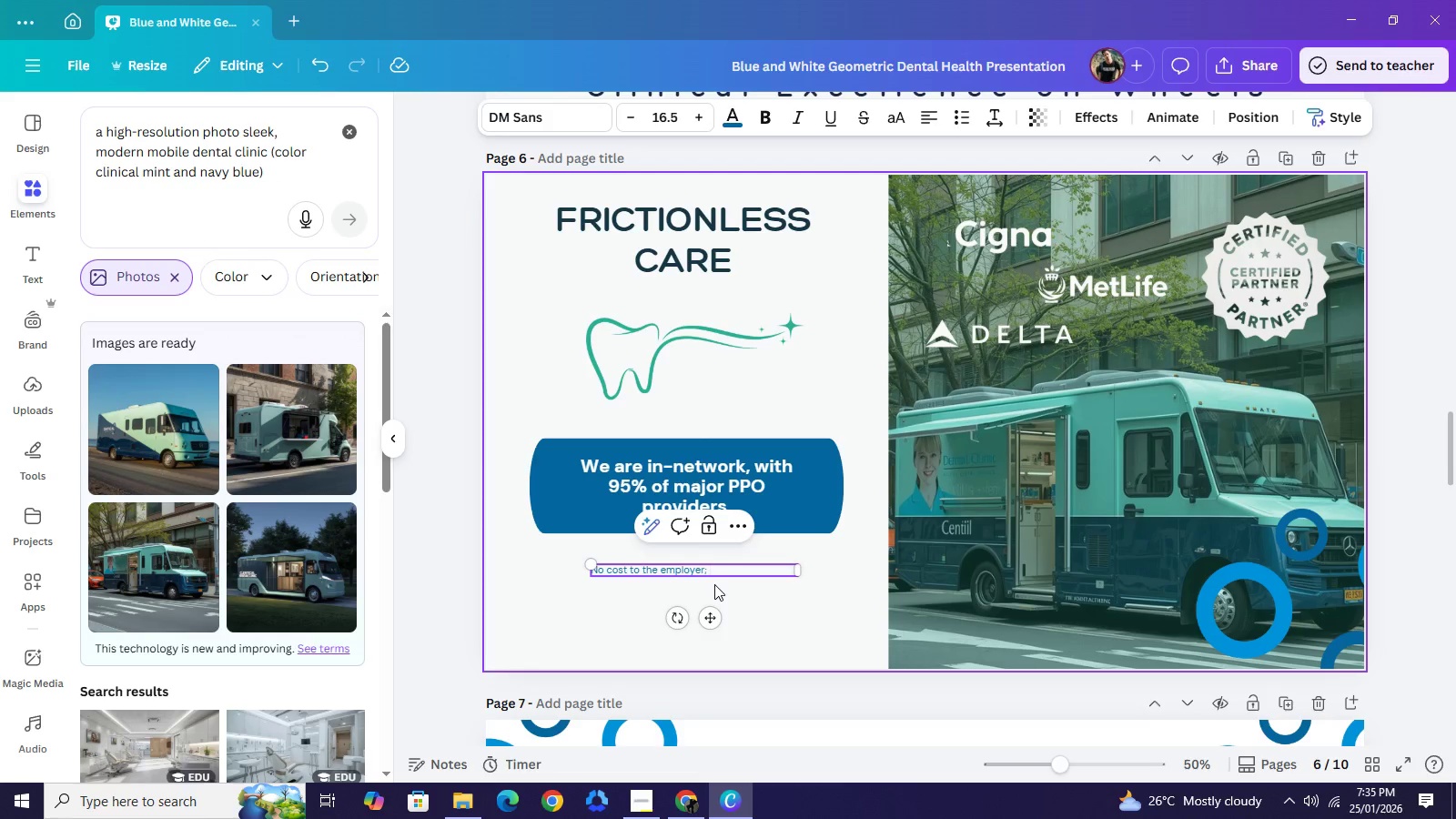 
type(Direct-to-the)
key(Backspace)
key(Backspace)
key(Backspace)
type(insurance billing; Transparent pricing )
 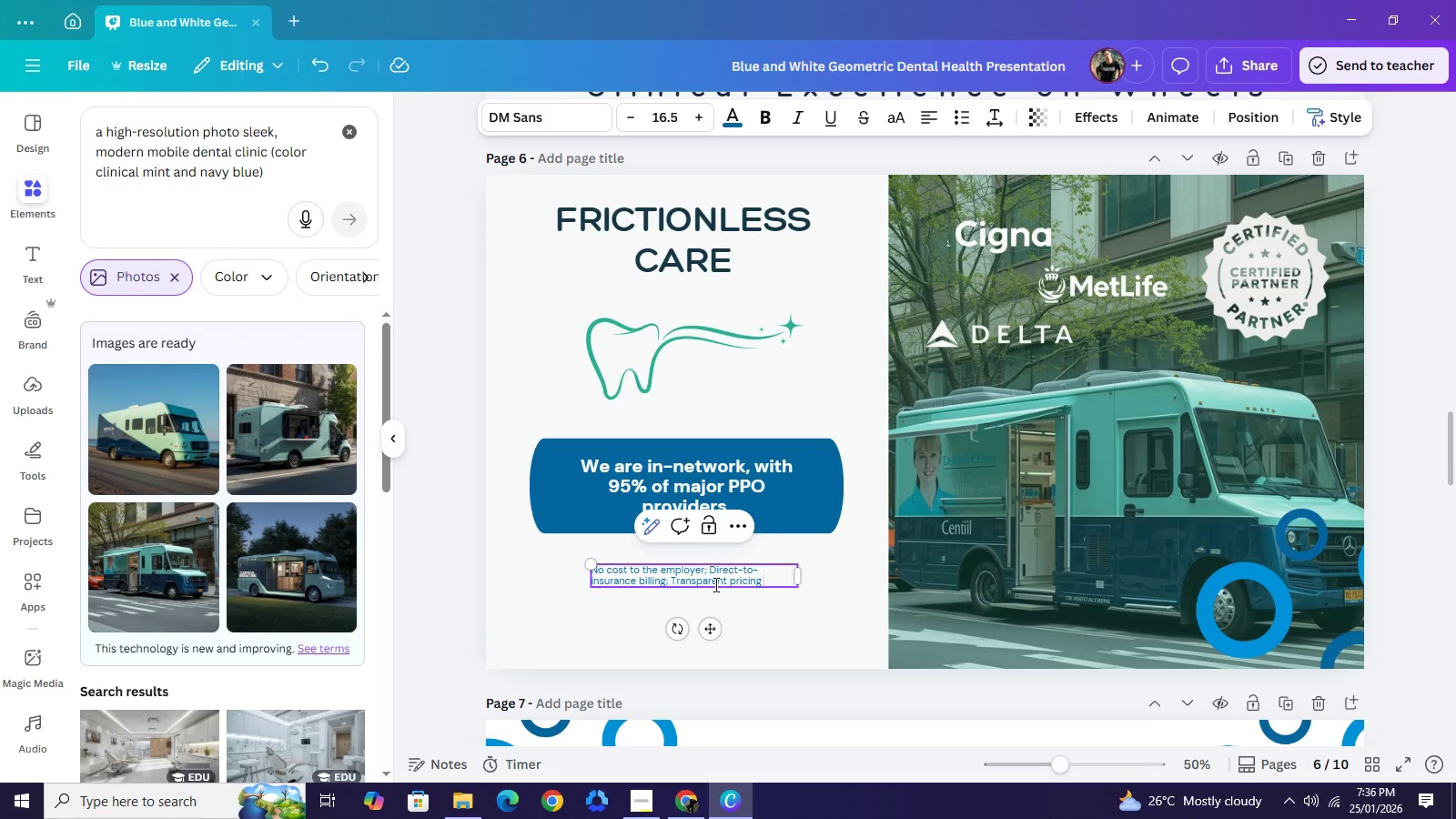 
wait(33.38)
 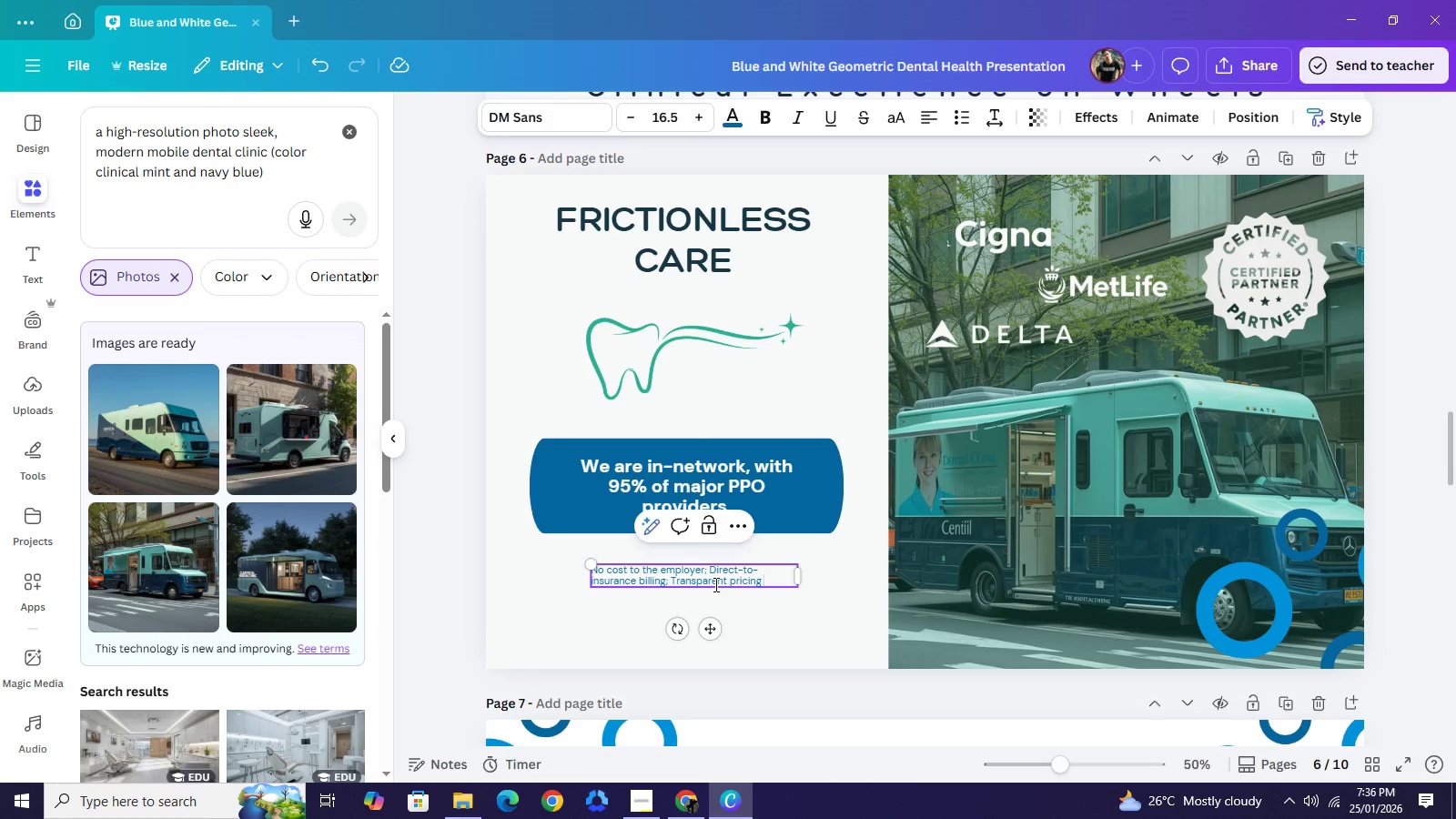 
type(Transparent)
key(Backspace)
key(Backspace)
key(Backspace)
key(Backspace)
key(Backspace)
key(Backspace)
key(Backspace)
key(Backspace)
key(Backspace)
key(Backspace)
key(Backspace)
type(for the uninsured)
 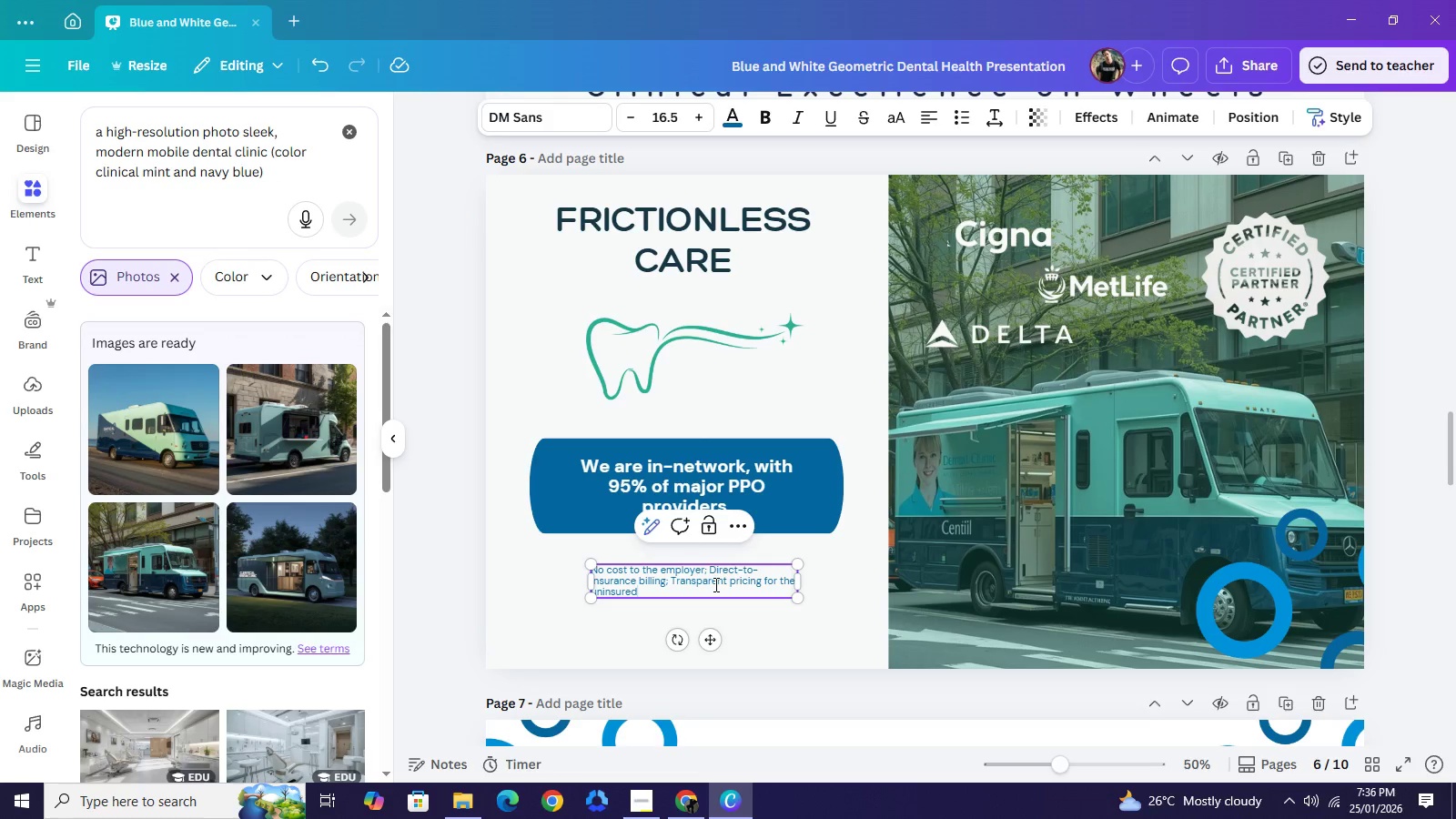 
wait(5.22)
 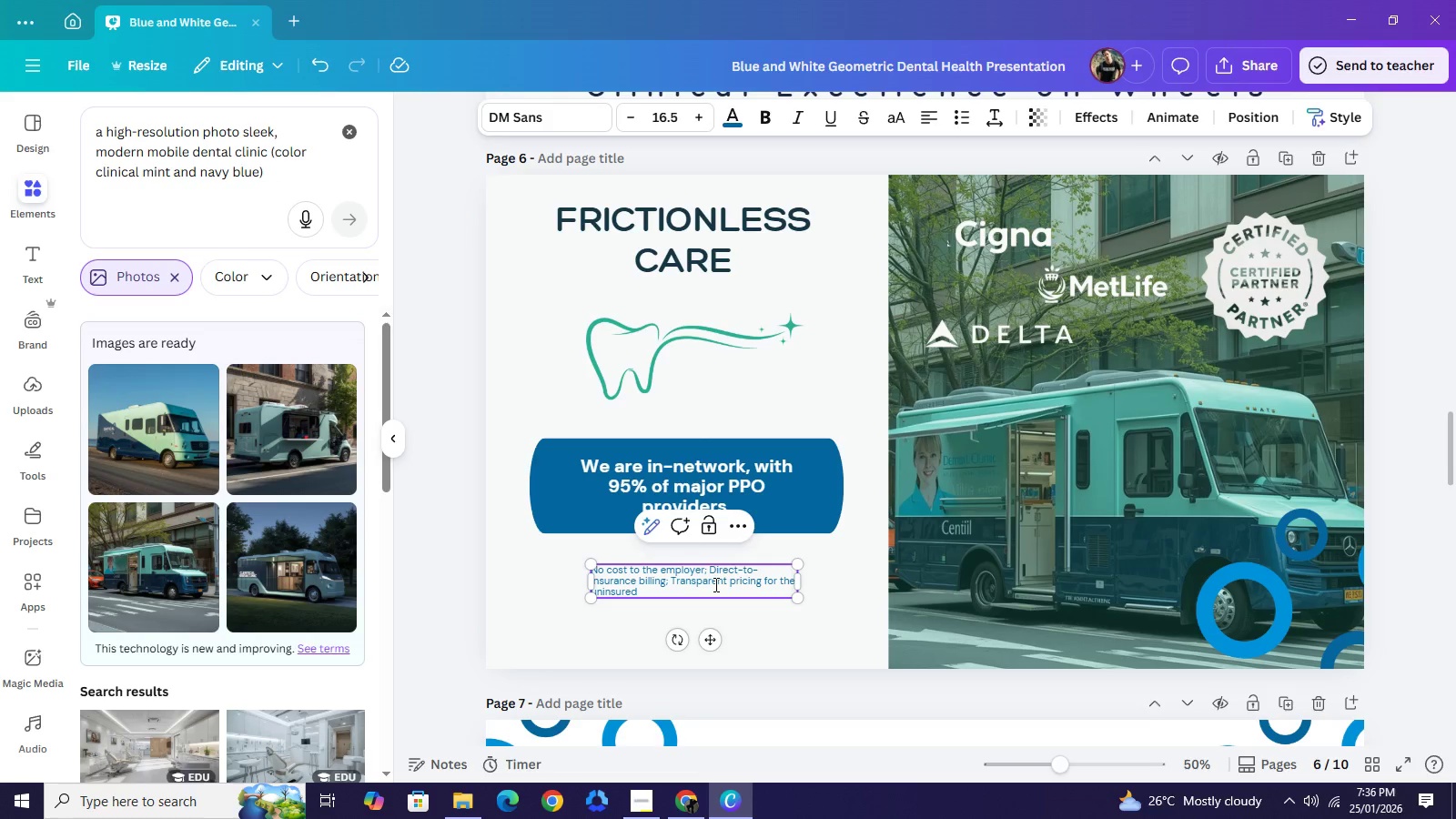 
key(Period)
 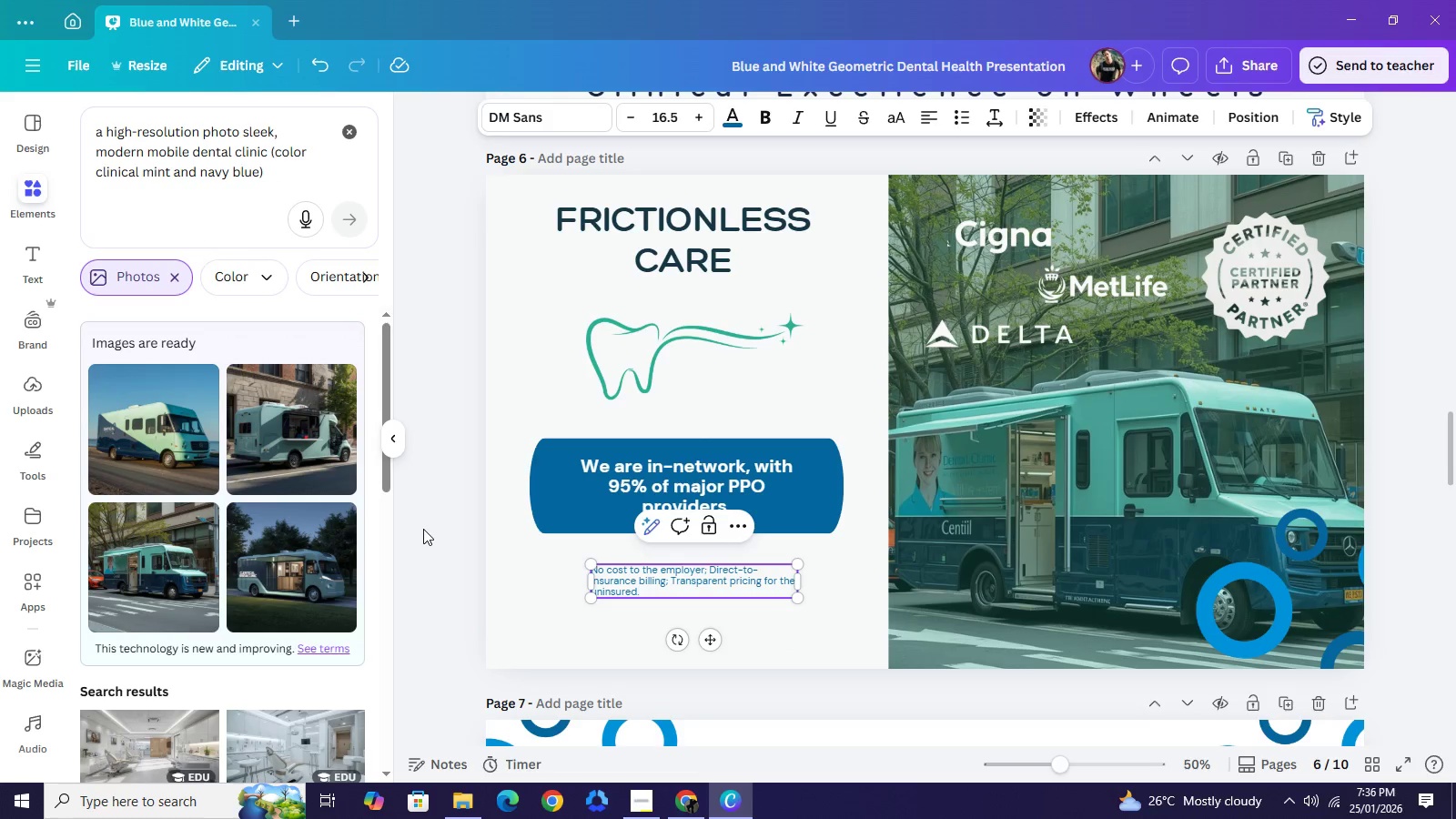 
left_click([423, 529])
 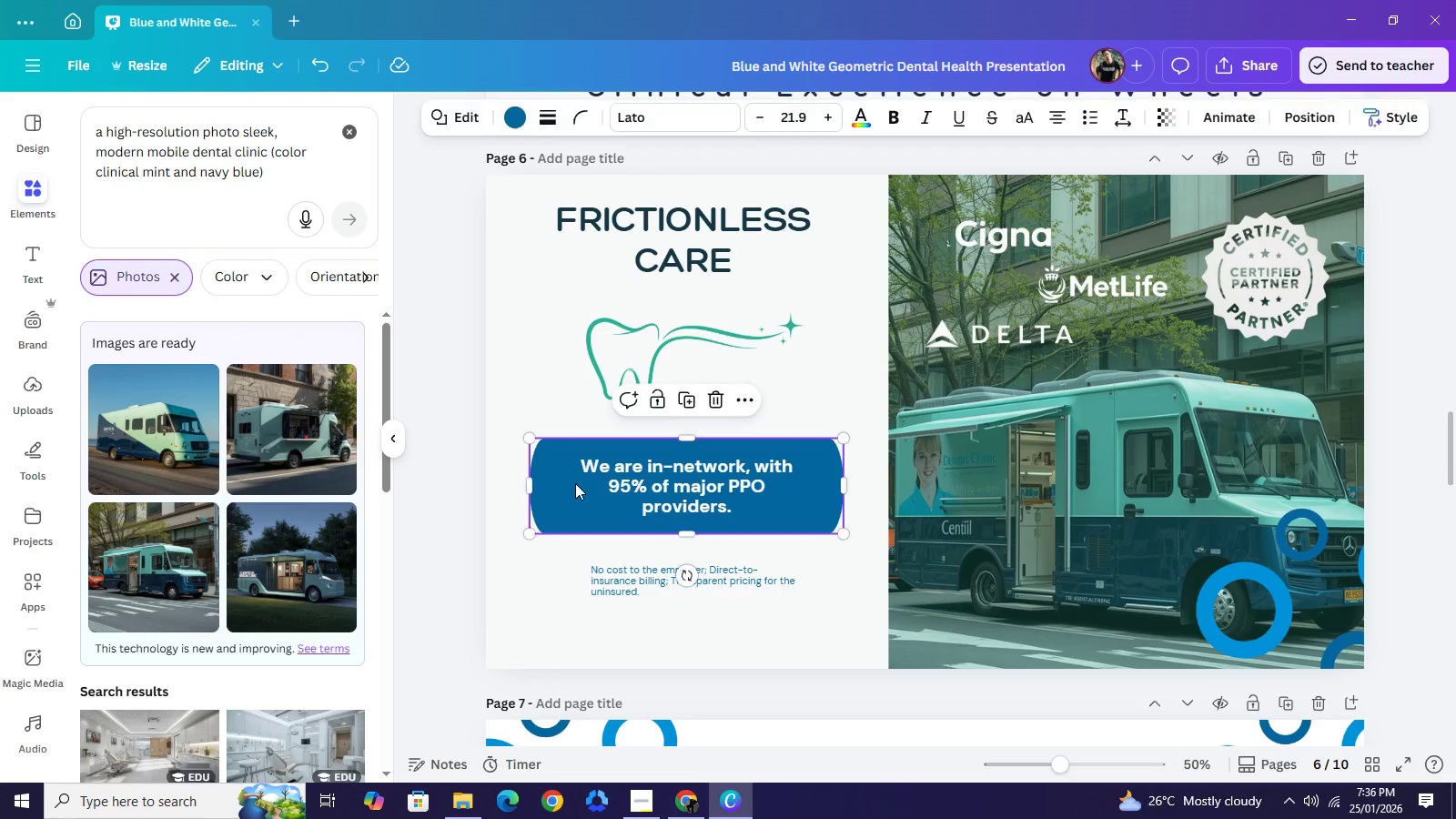 
left_click([562, 491])
 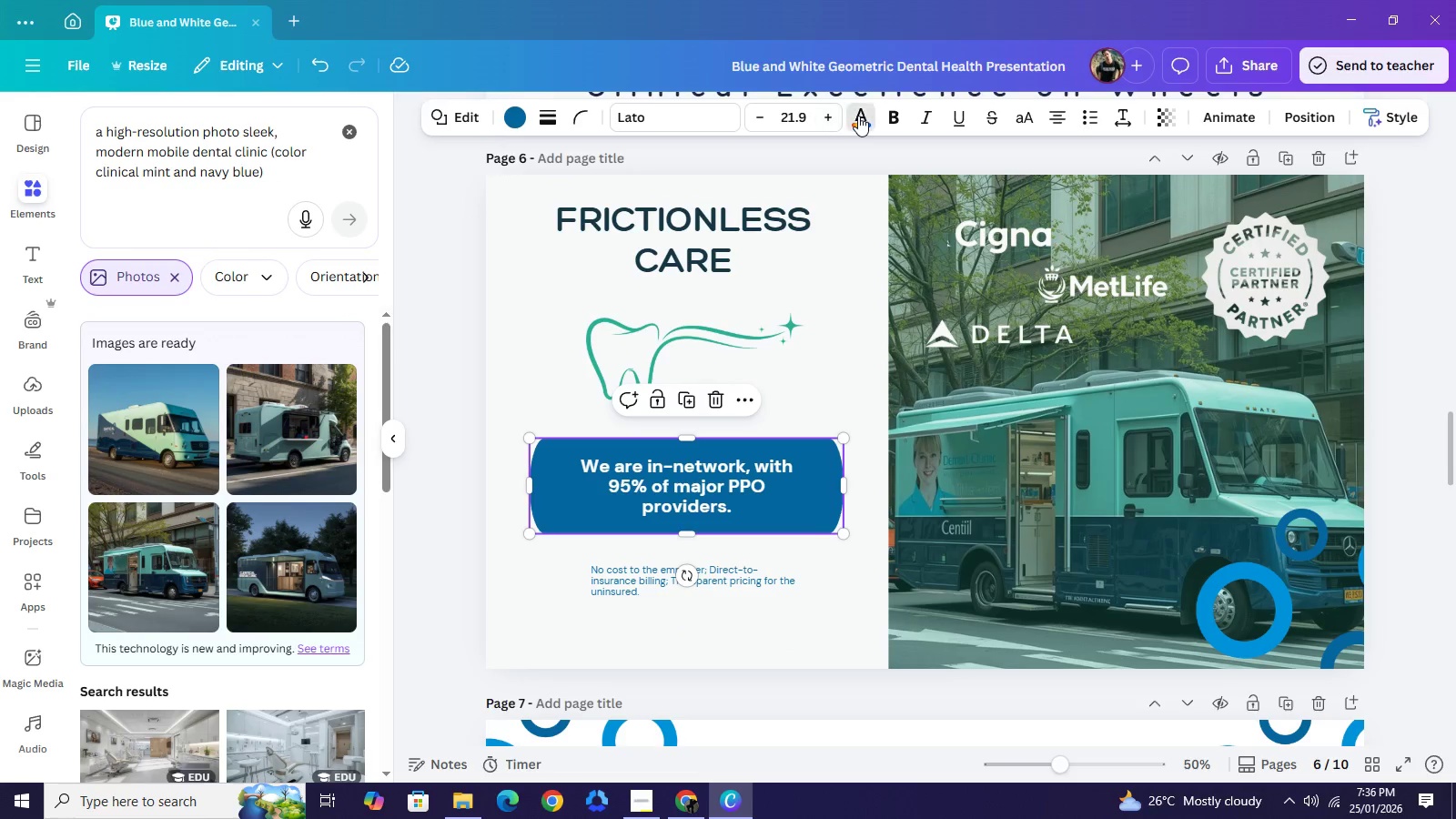 
left_click([858, 116])
 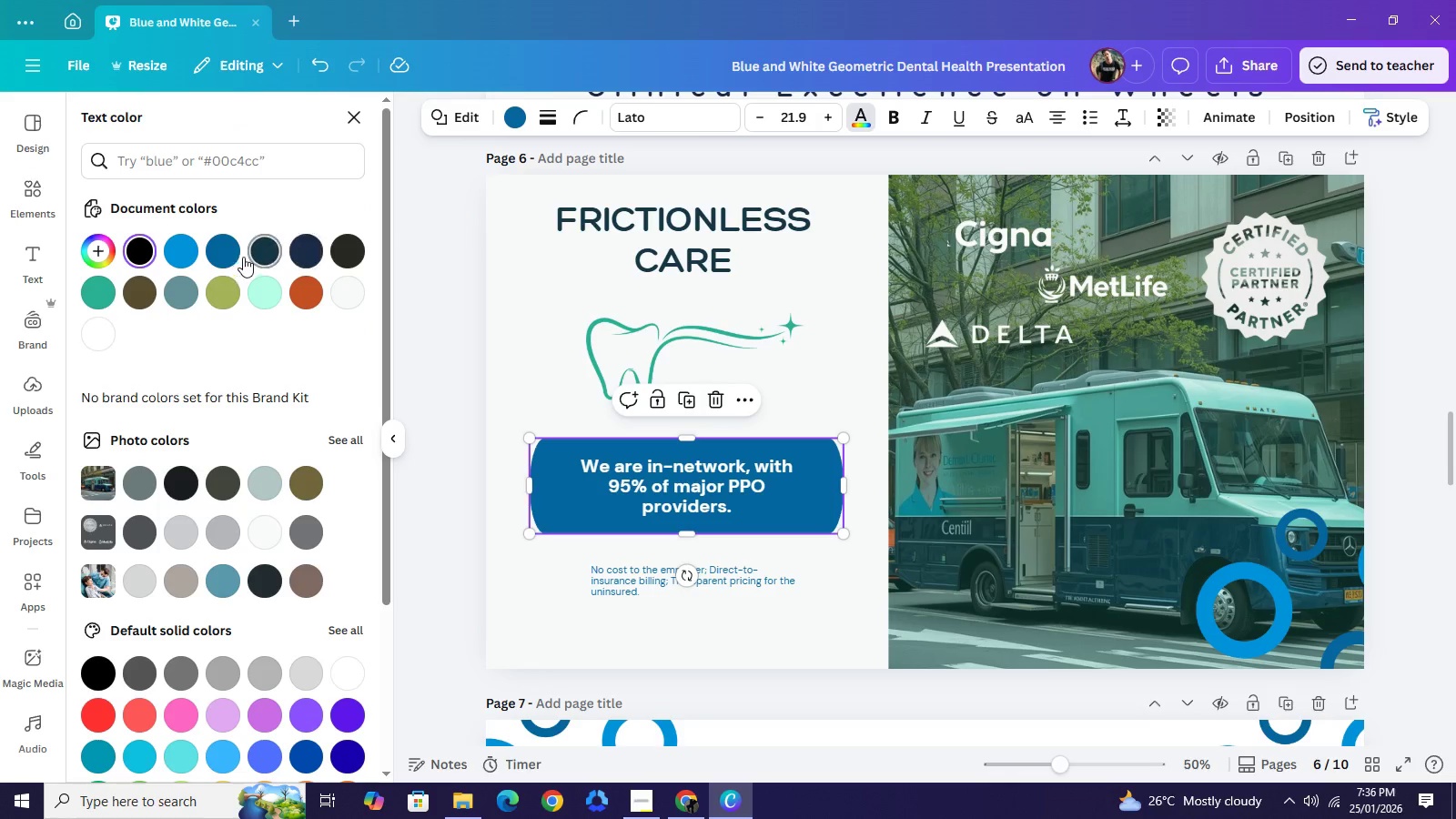 
left_click([264, 250])
 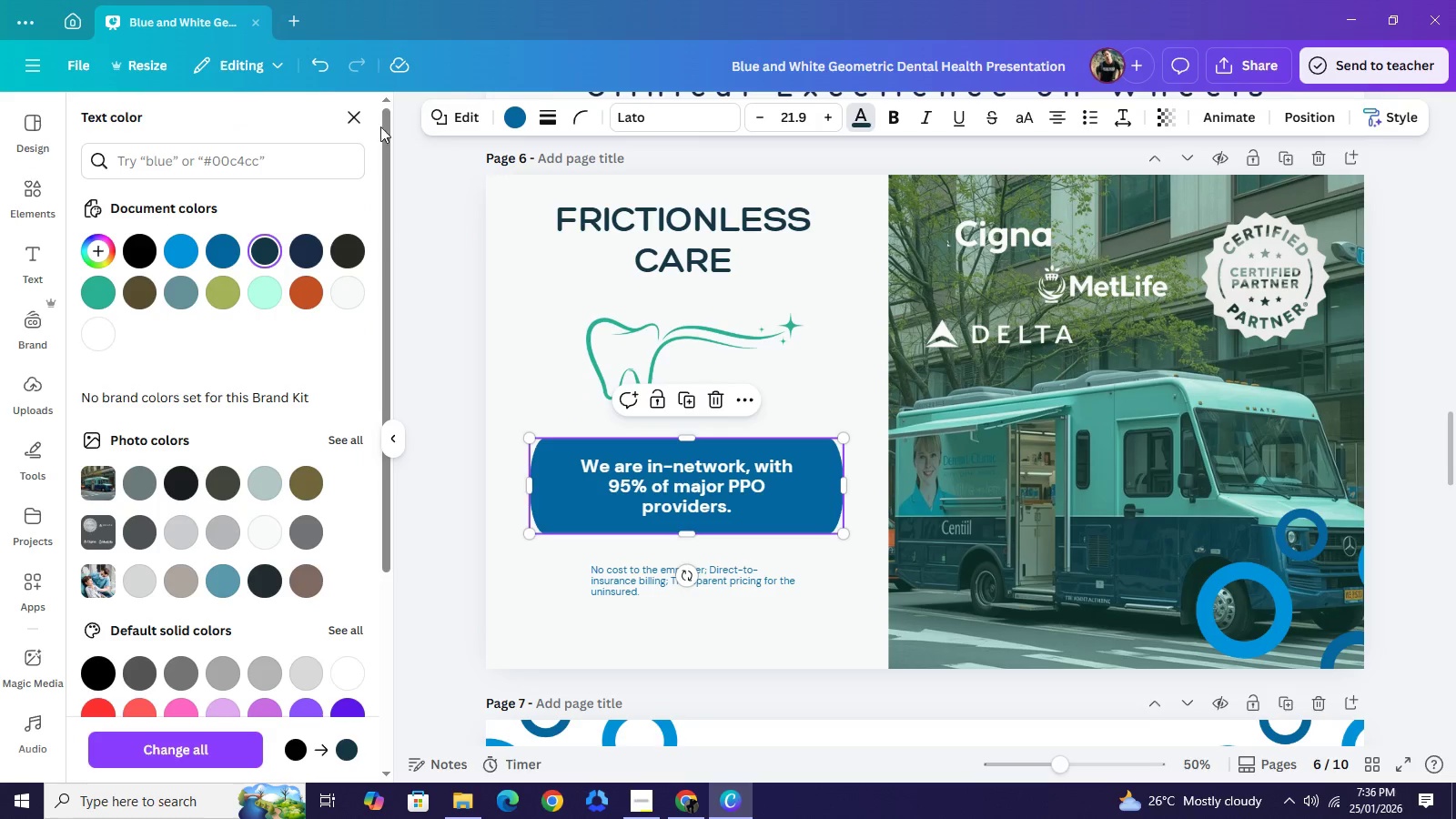 
left_click([318, 62])
 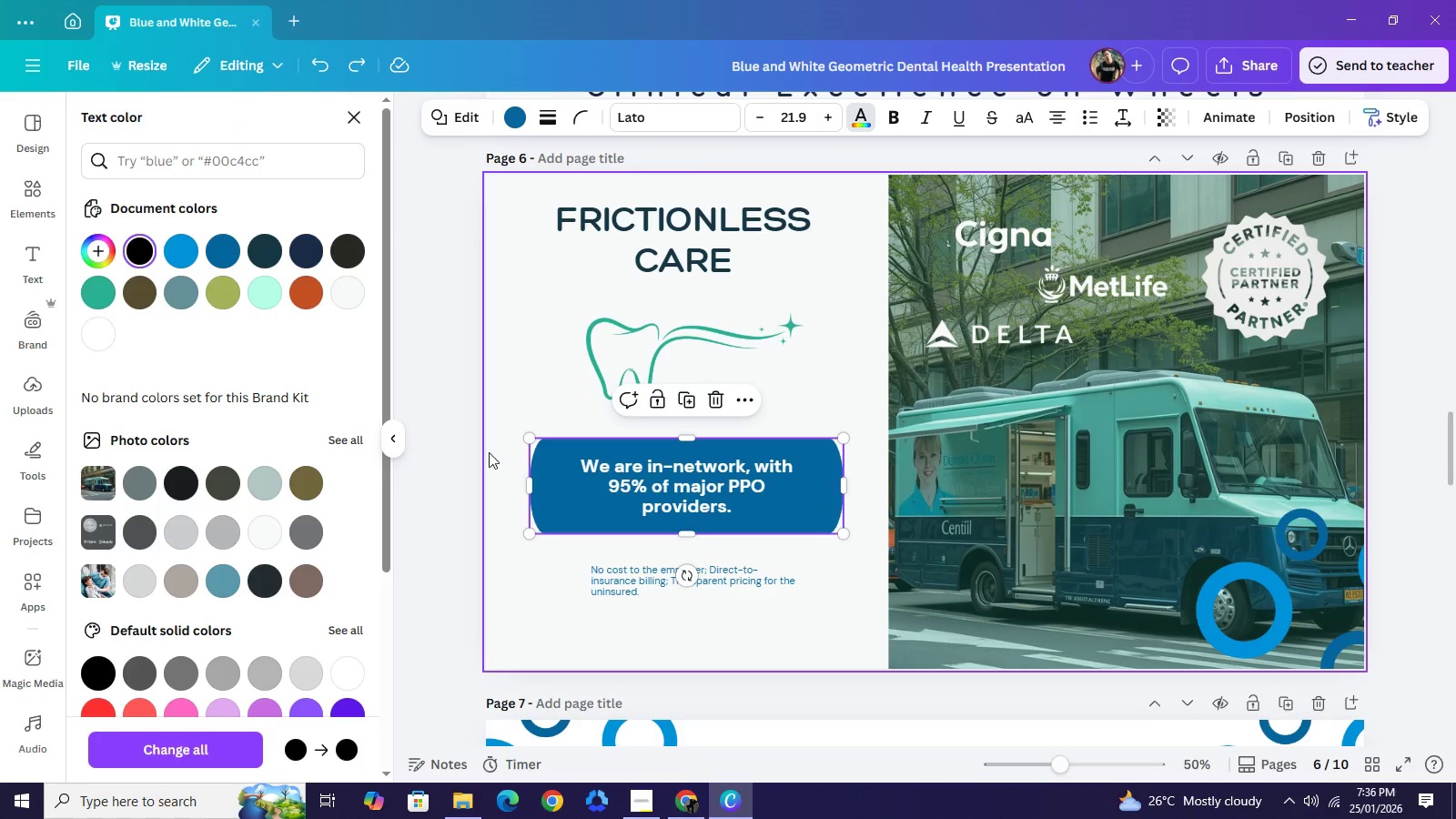 
left_click([436, 375])
 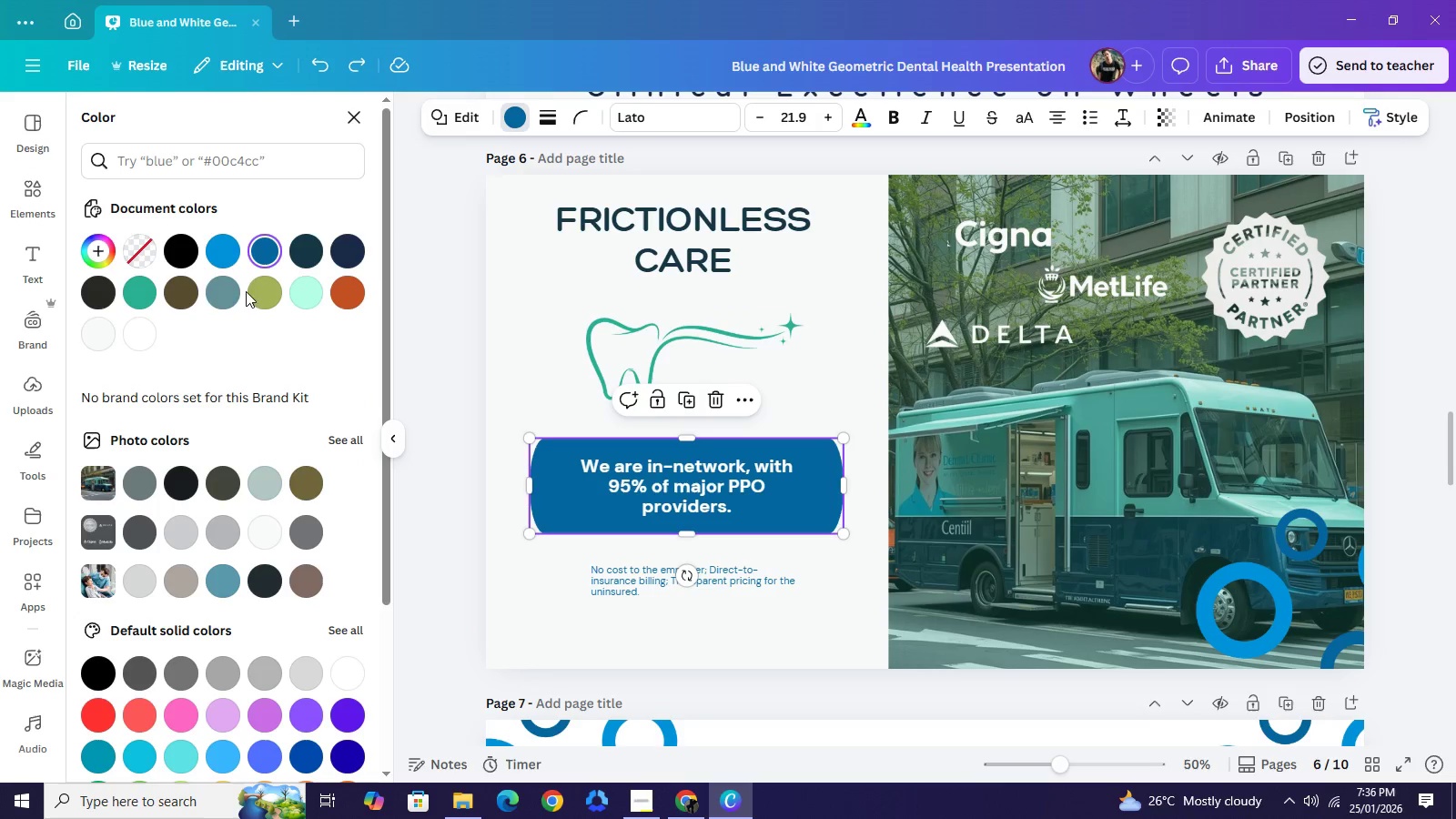 
left_click([306, 248])
 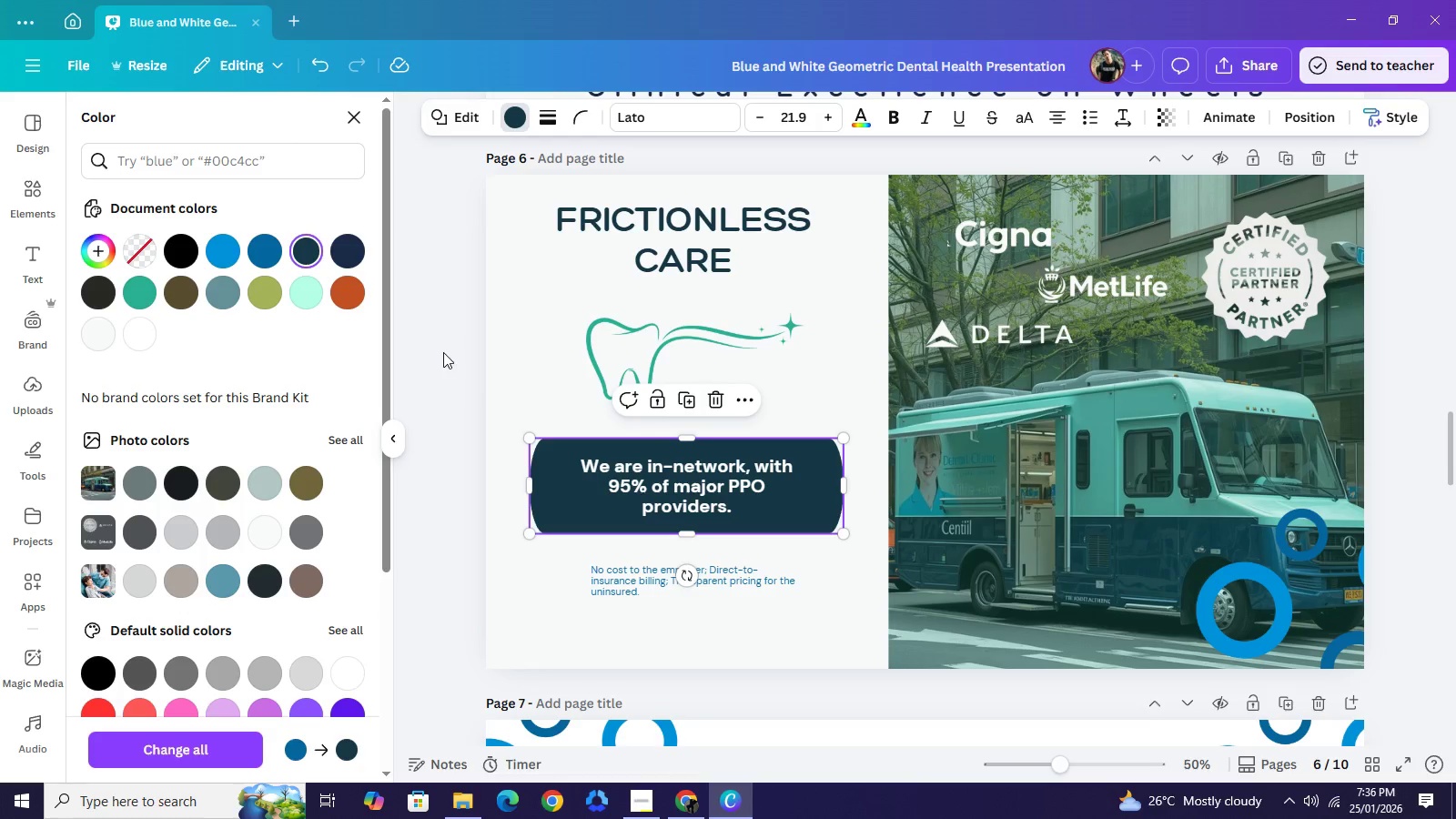 
left_click([438, 350])
 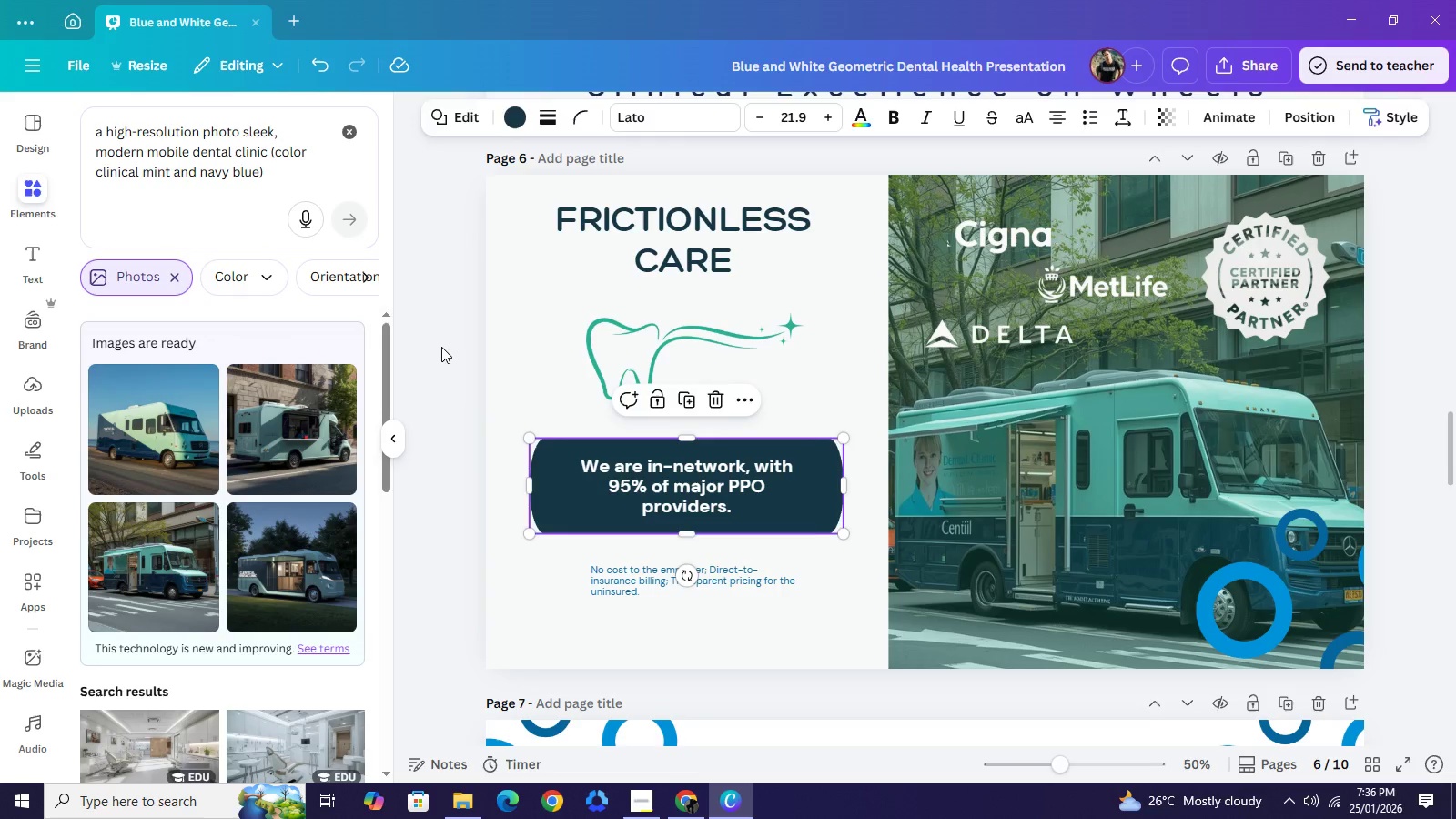 
left_click([441, 347])
 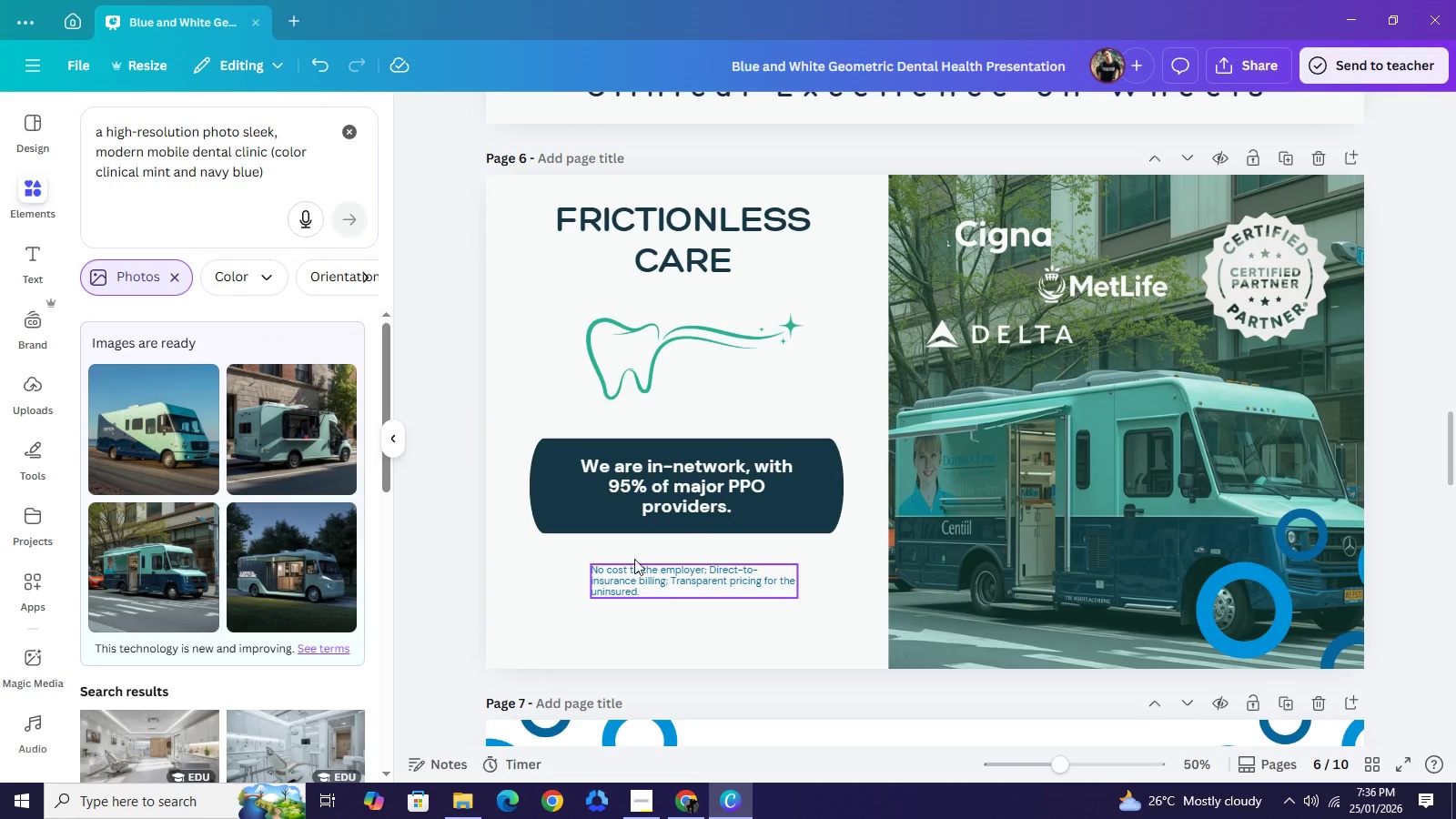 
left_click([649, 584])
 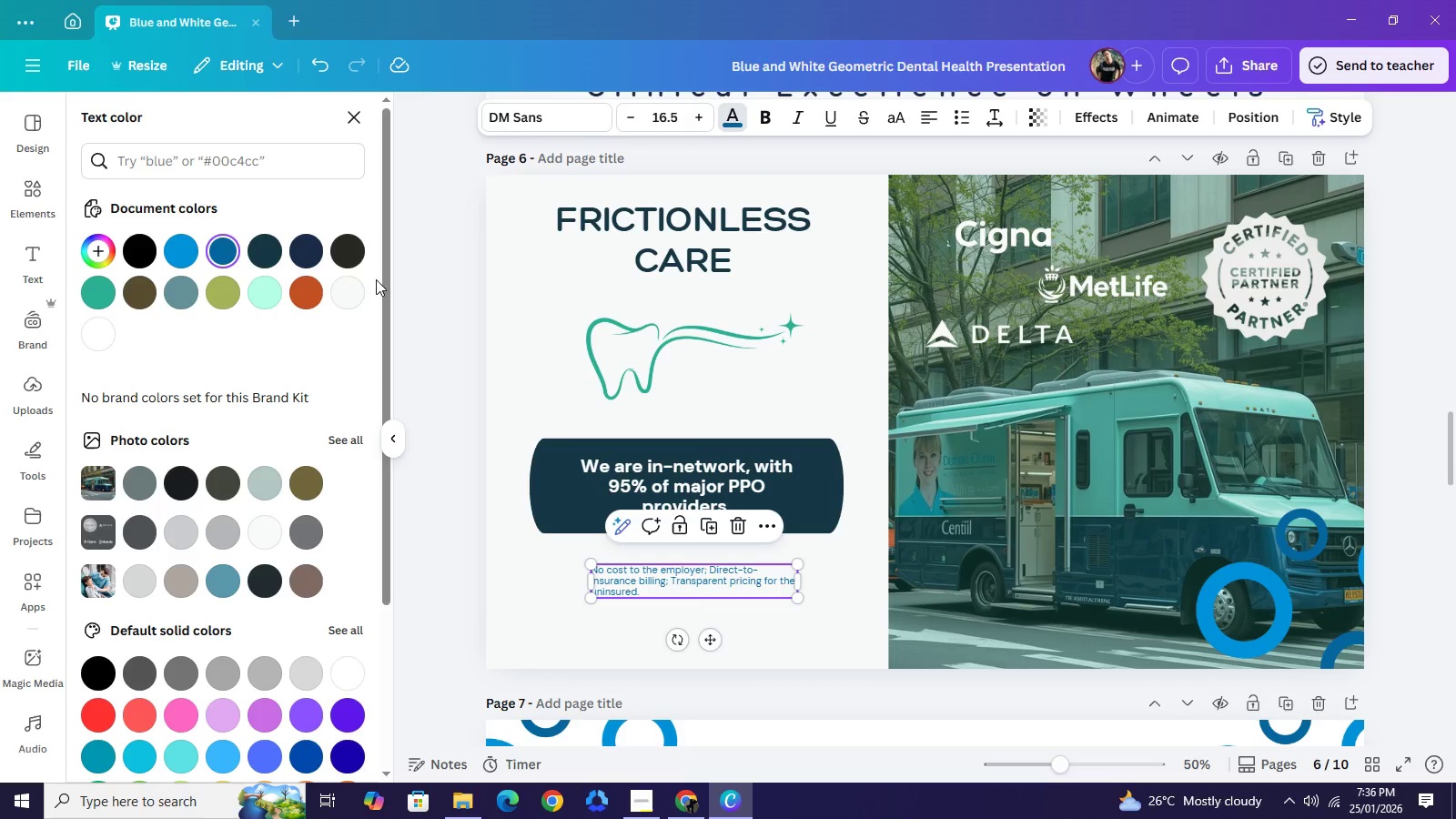 
left_click([277, 258])
 